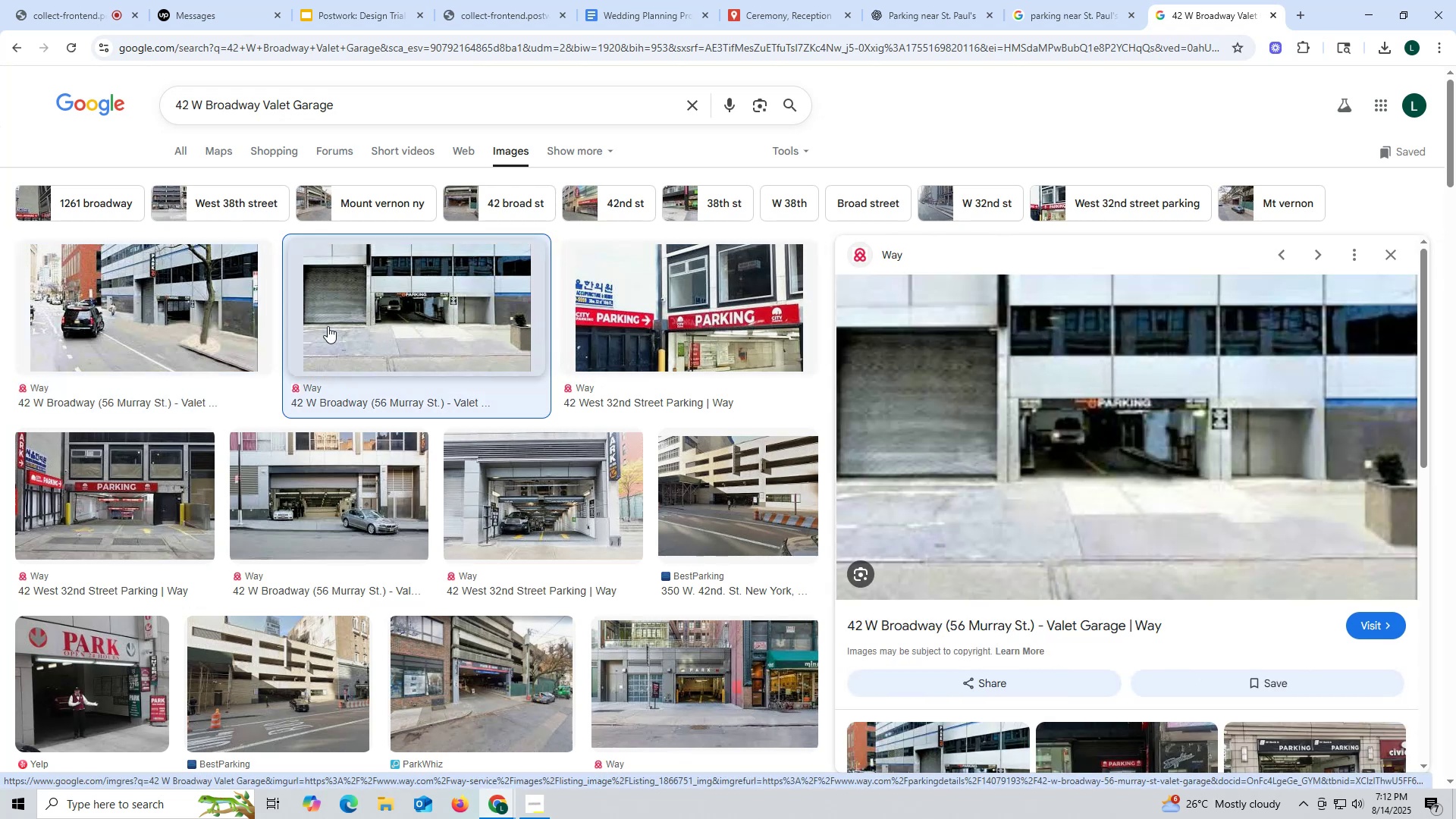 
wait(11.95)
 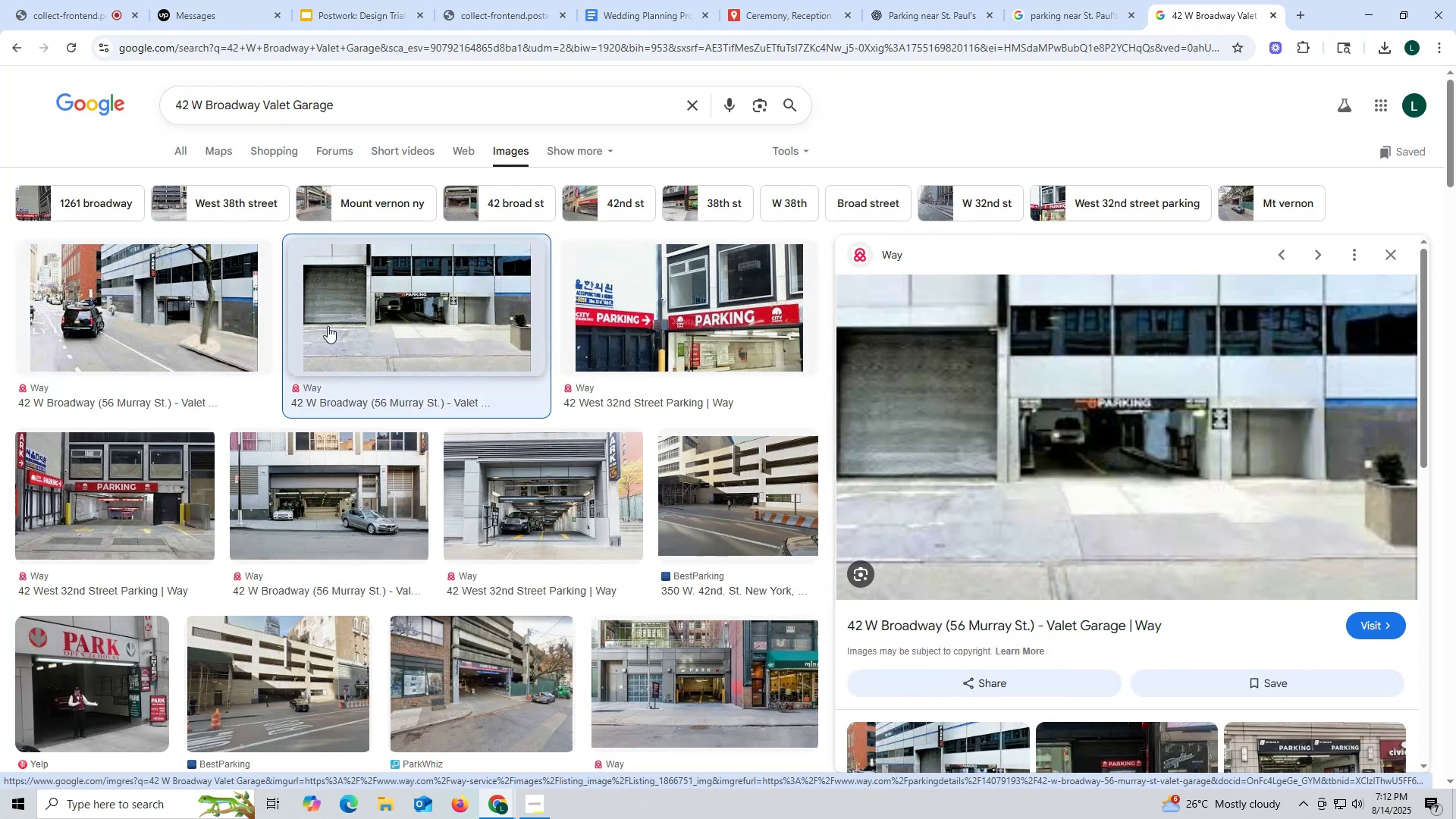 
left_click([1012, 378])
 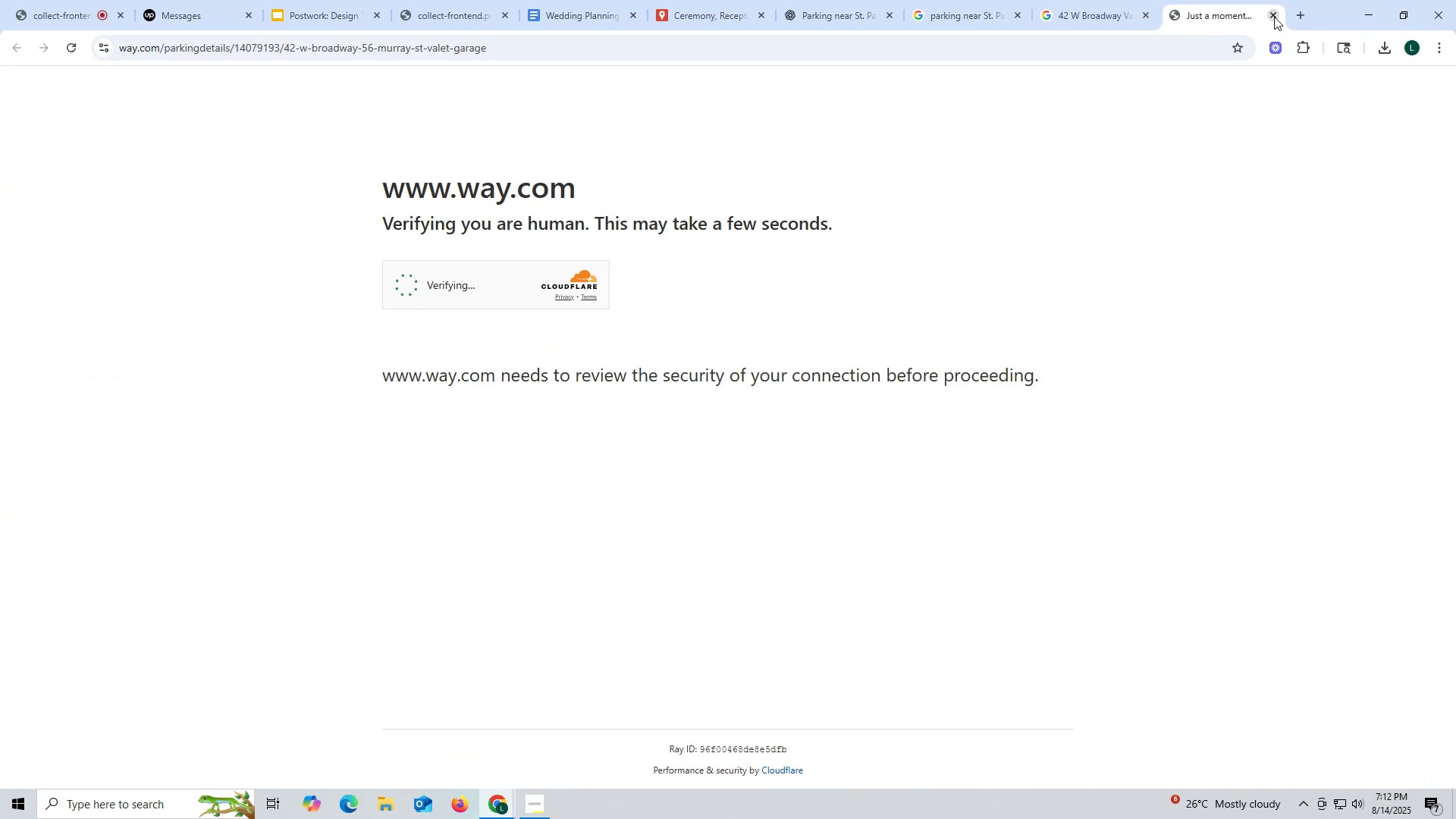 
left_click([1274, 17])
 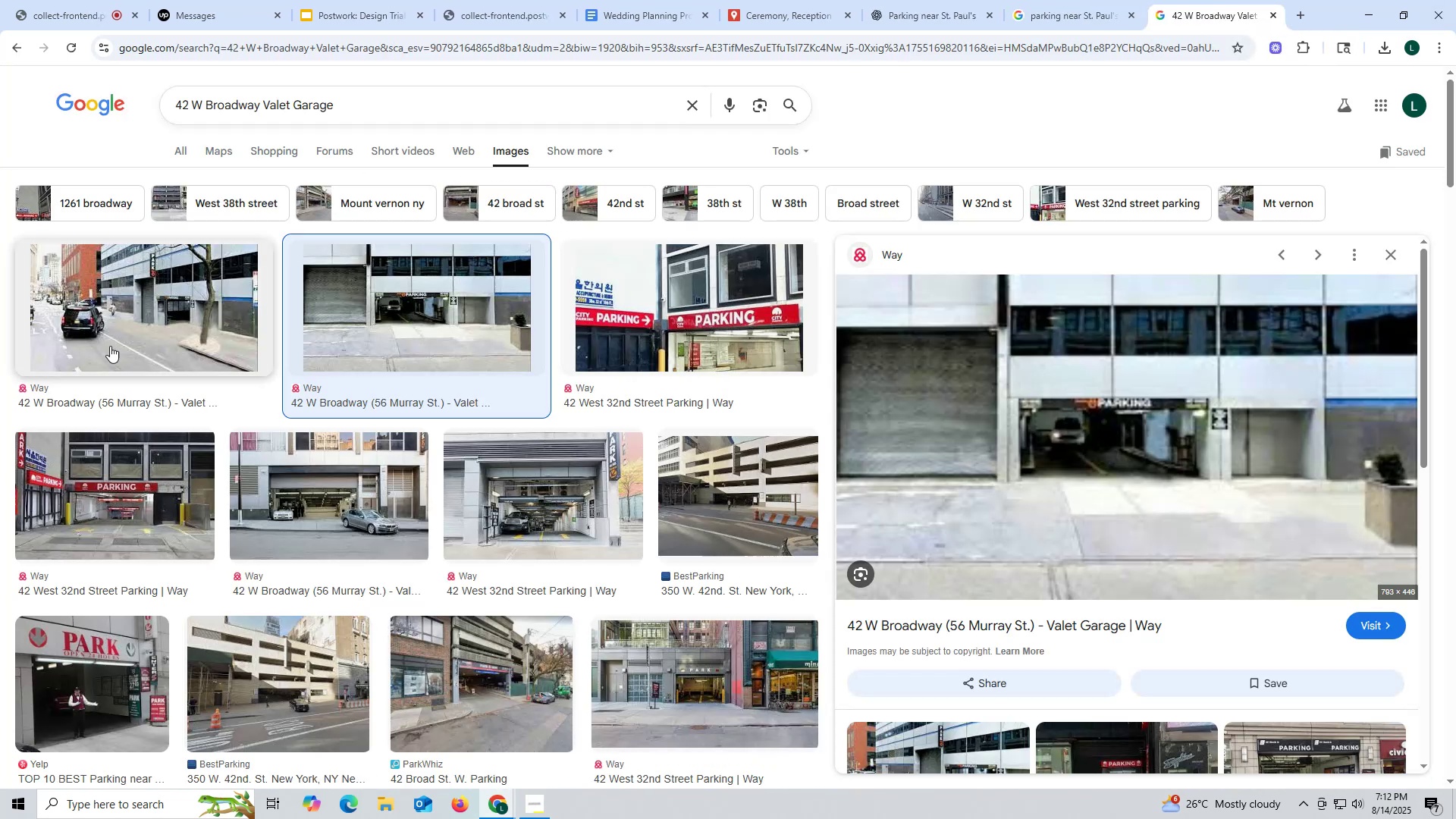 
left_click([77, 312])
 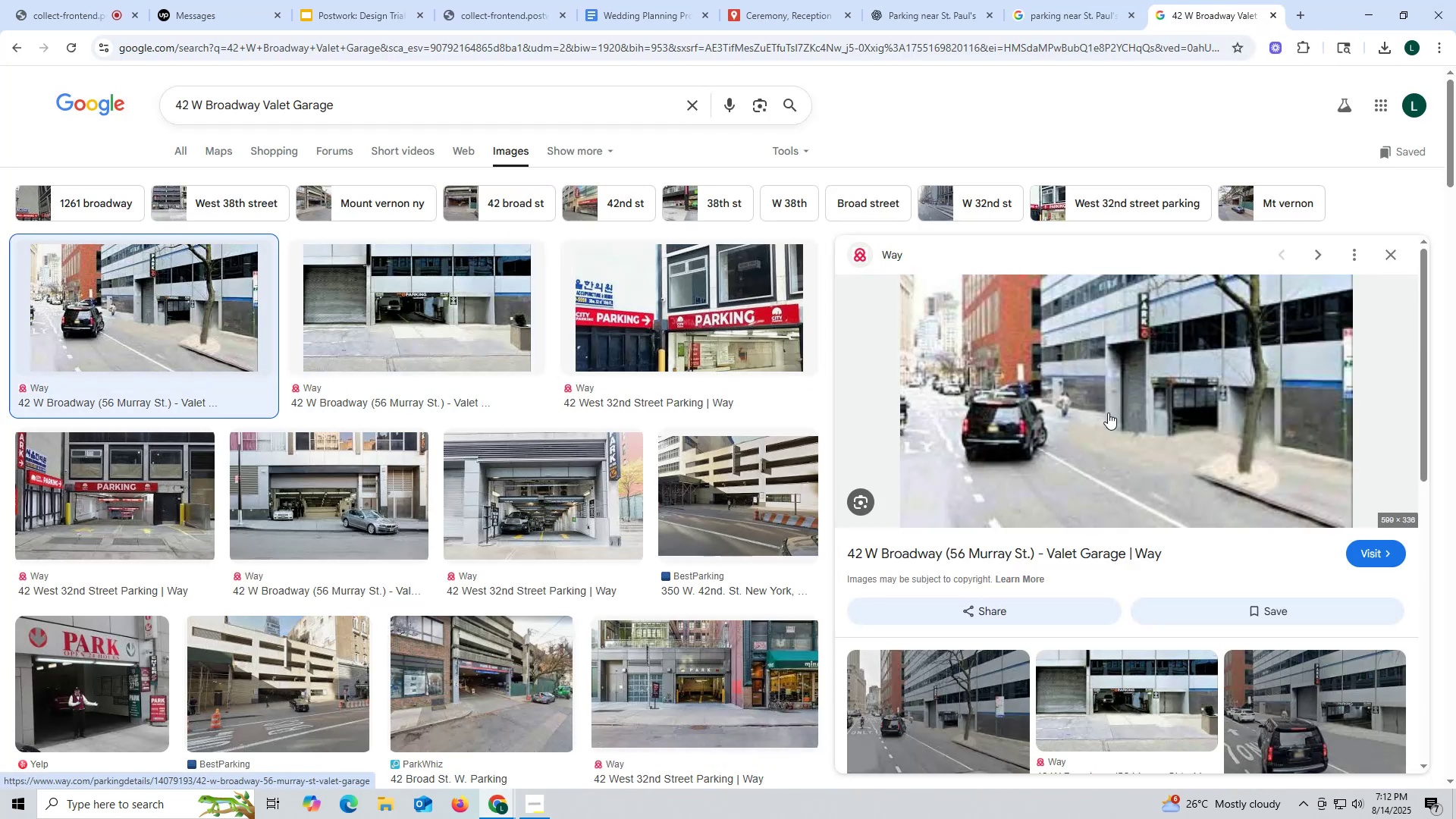 
left_click([1108, 410])
 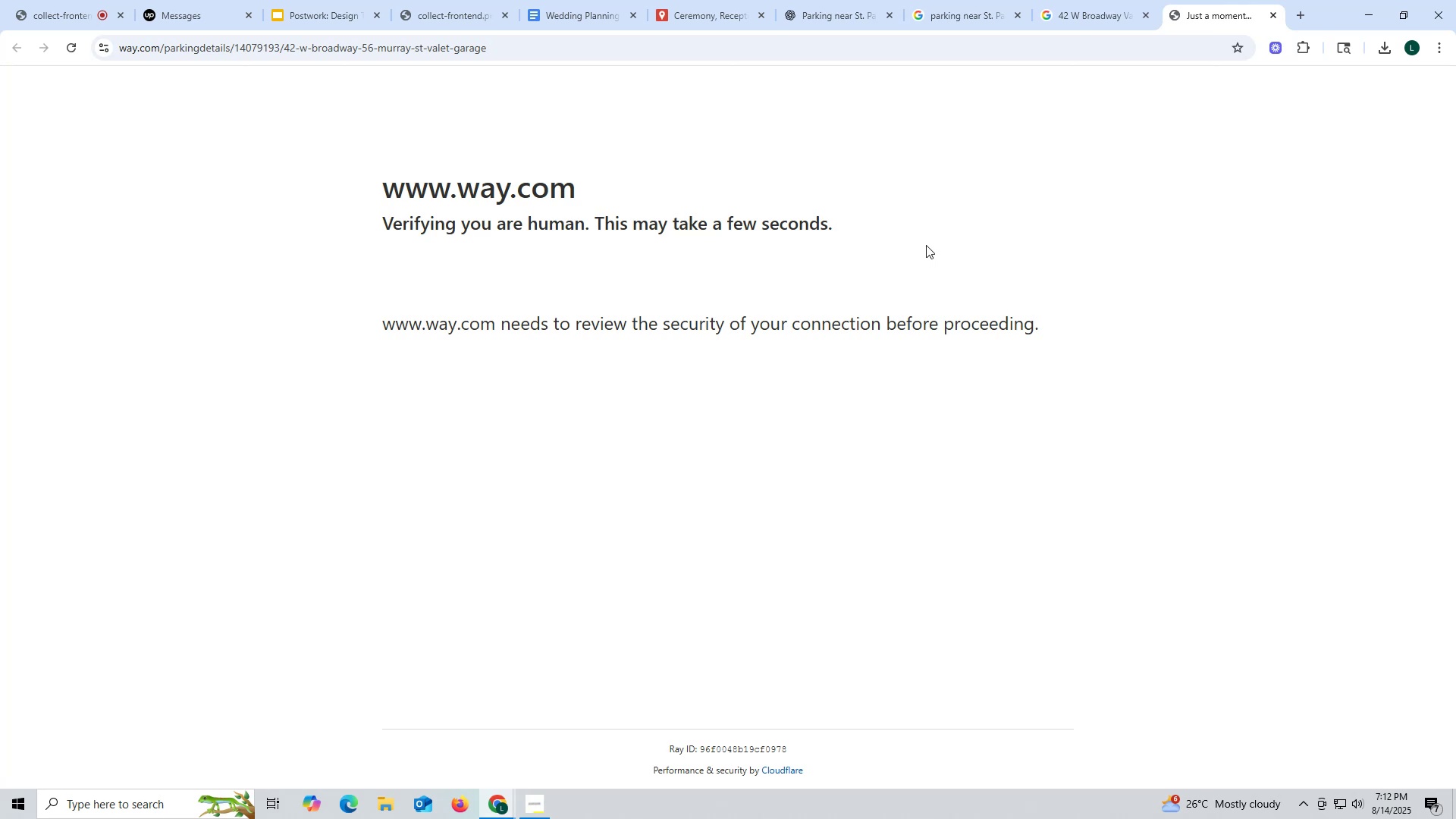 
wait(10.57)
 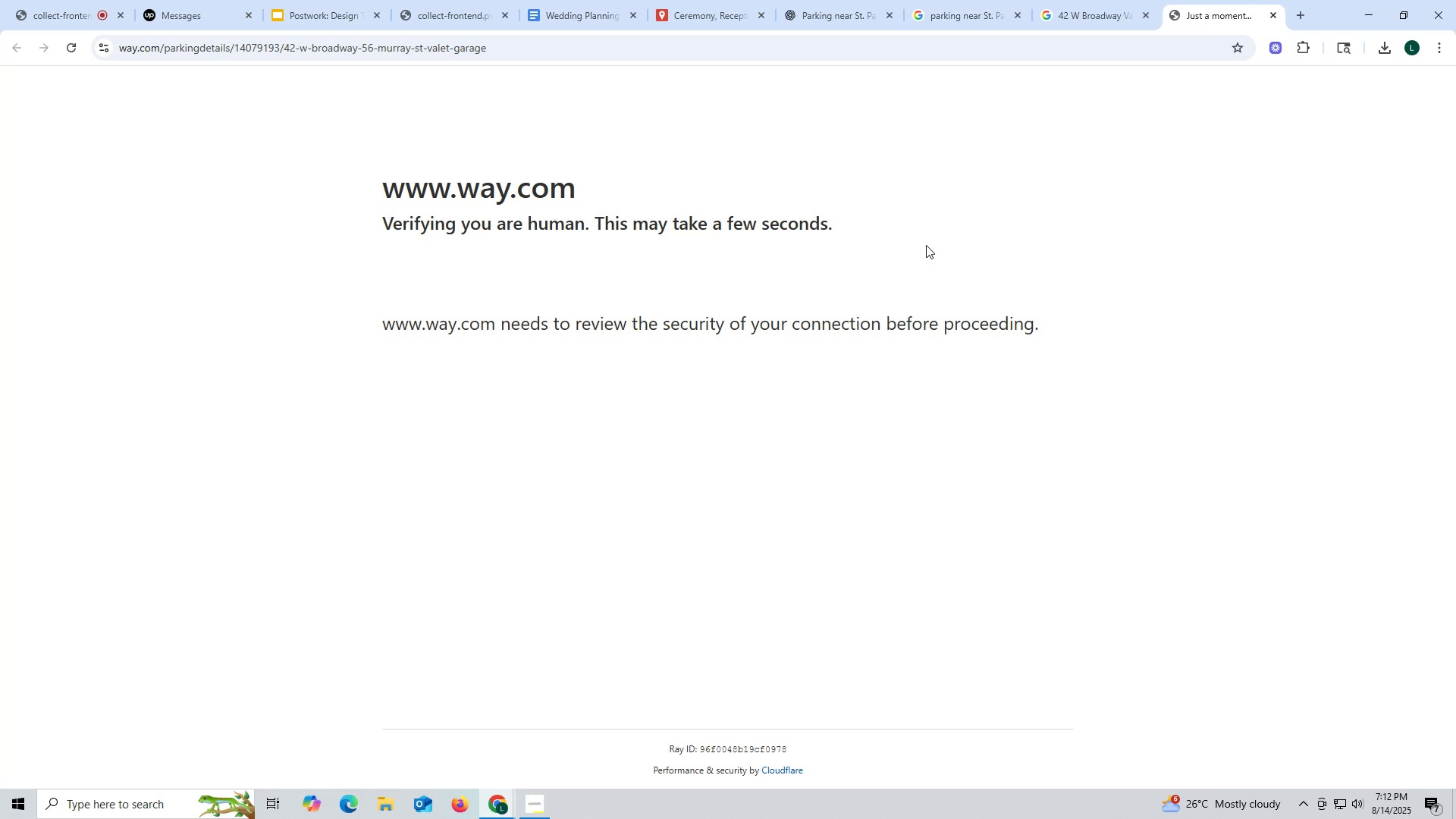 
left_click([74, 41])
 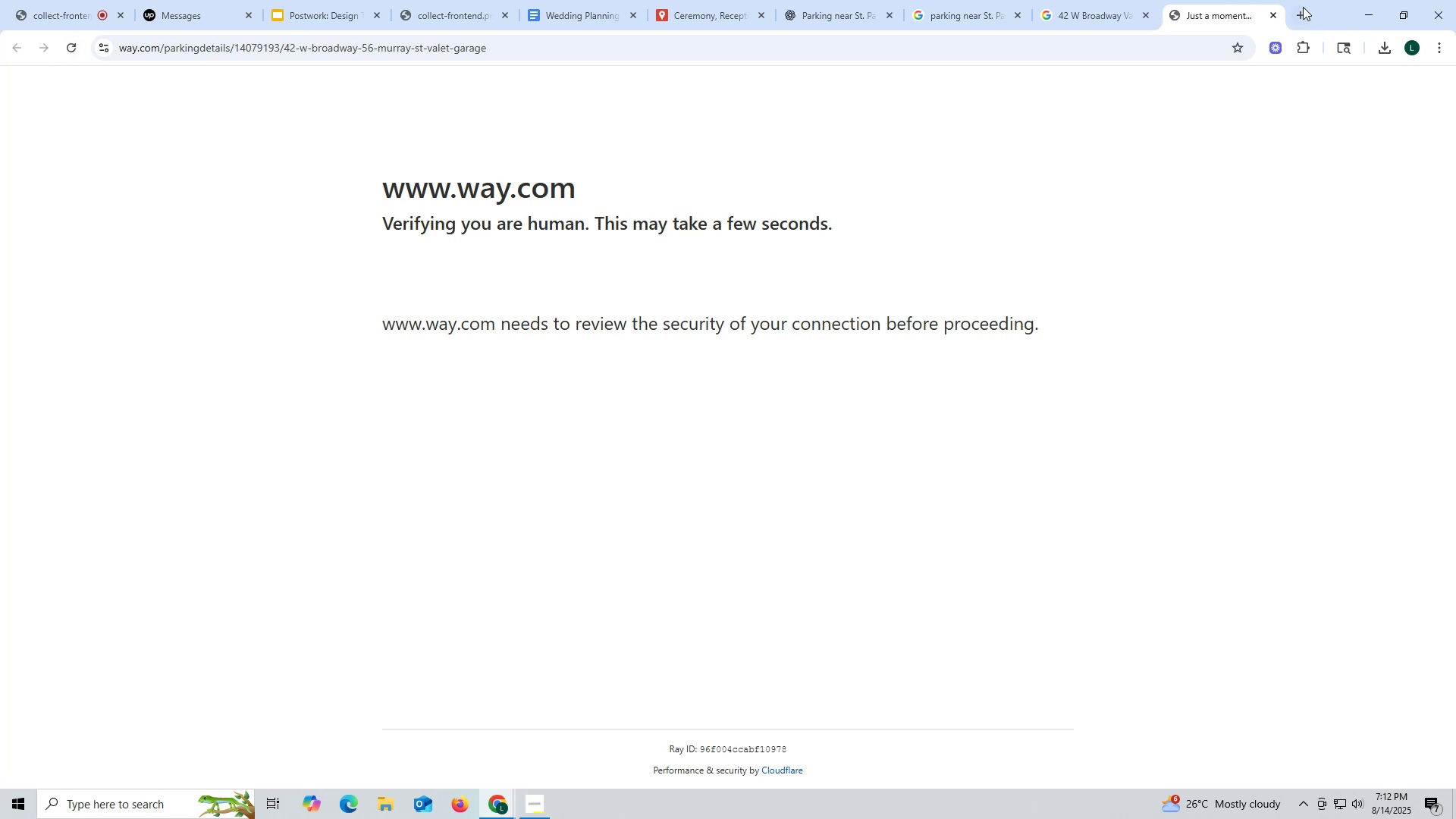 
left_click([1277, 11])
 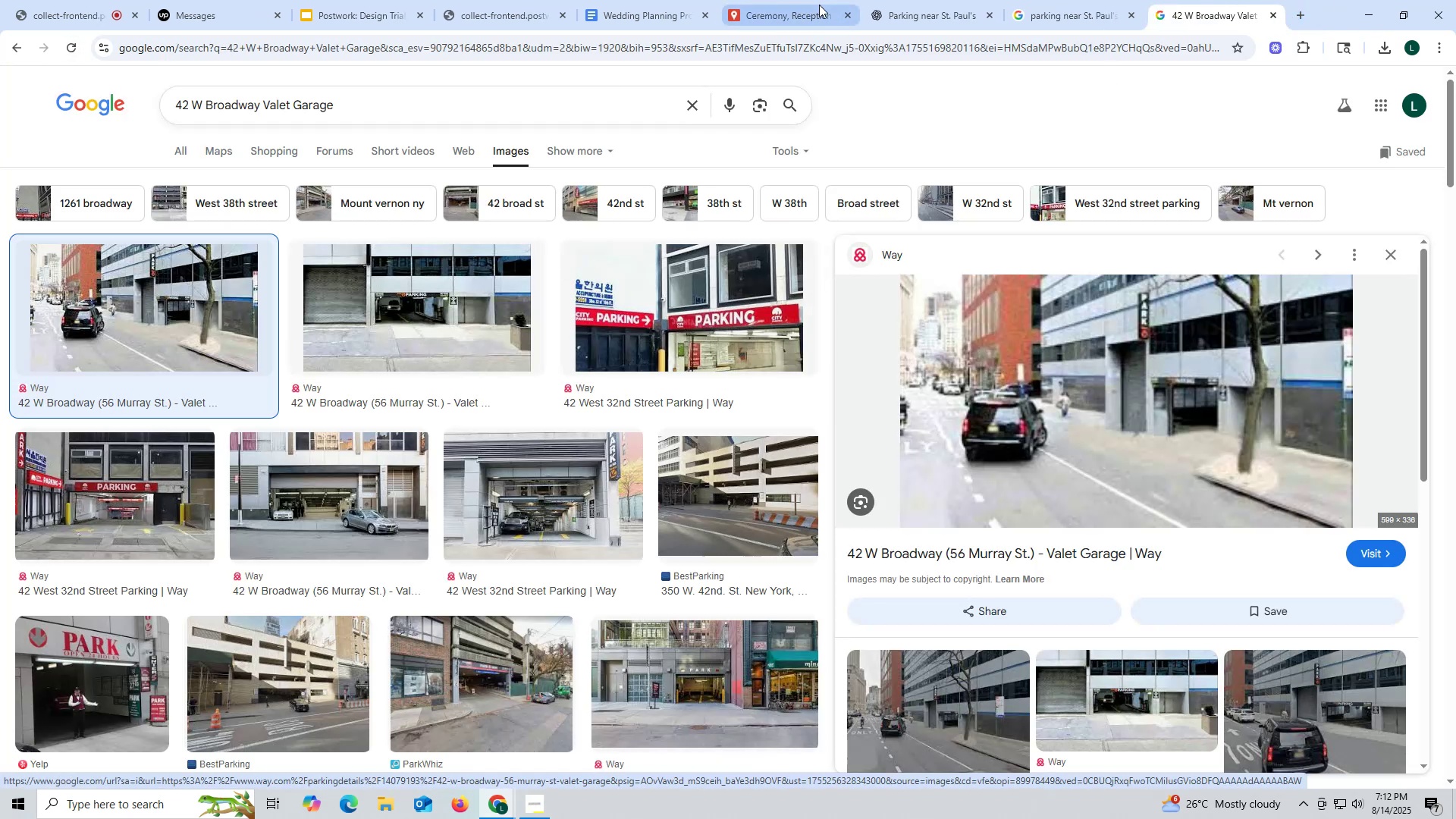 
left_click([1084, 11])
 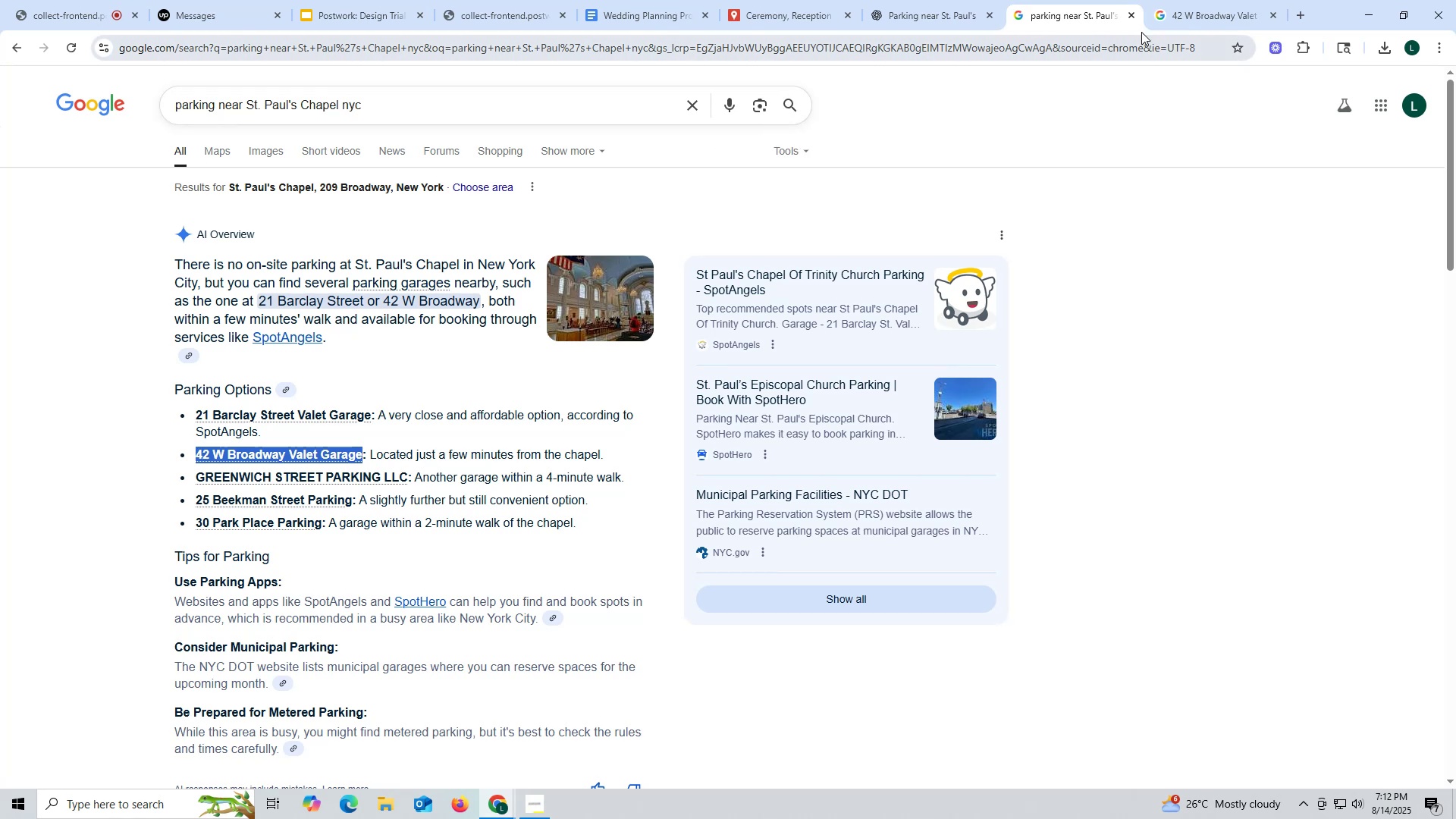 
wait(14.73)
 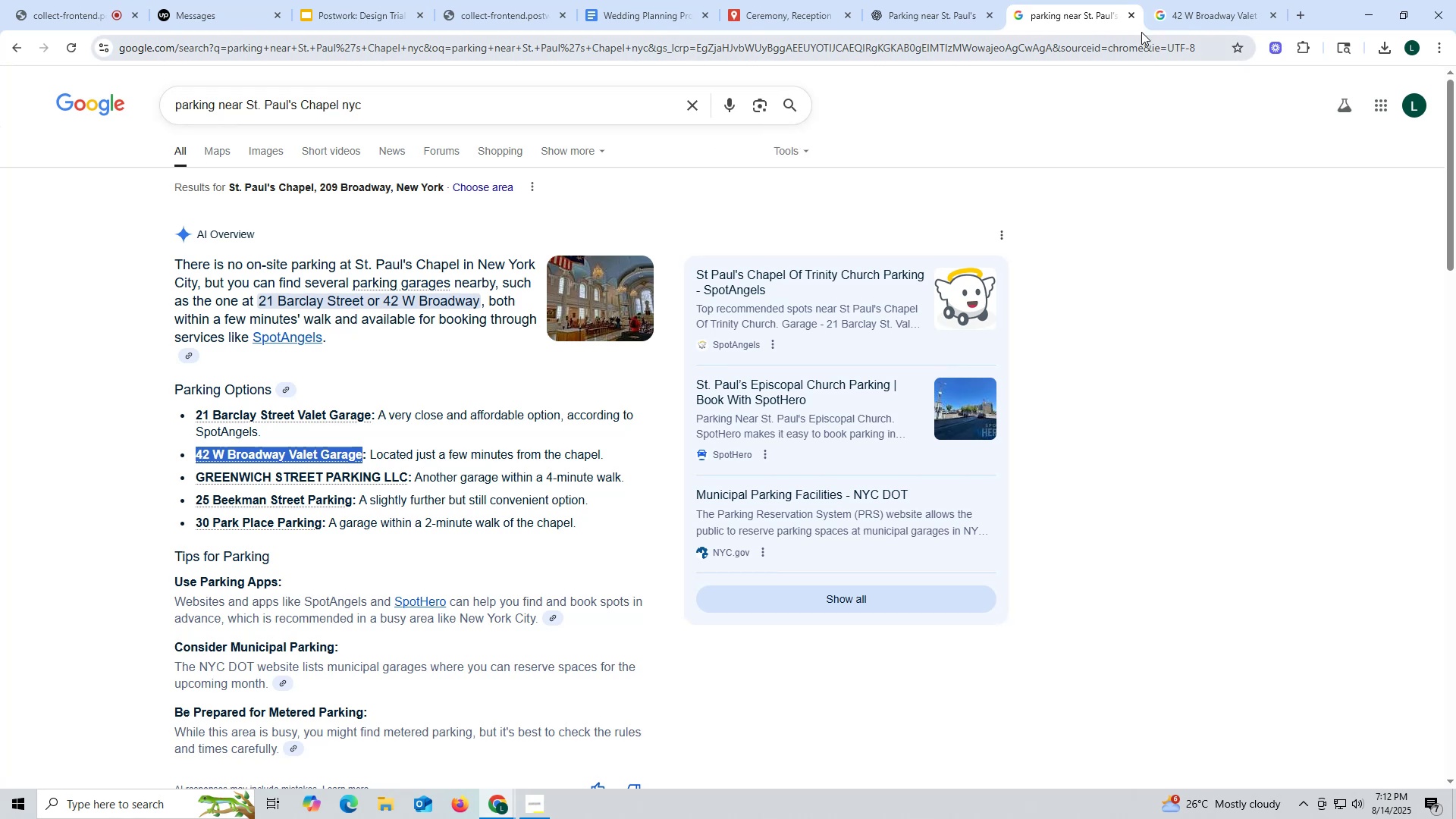 
left_click([1177, 444])
 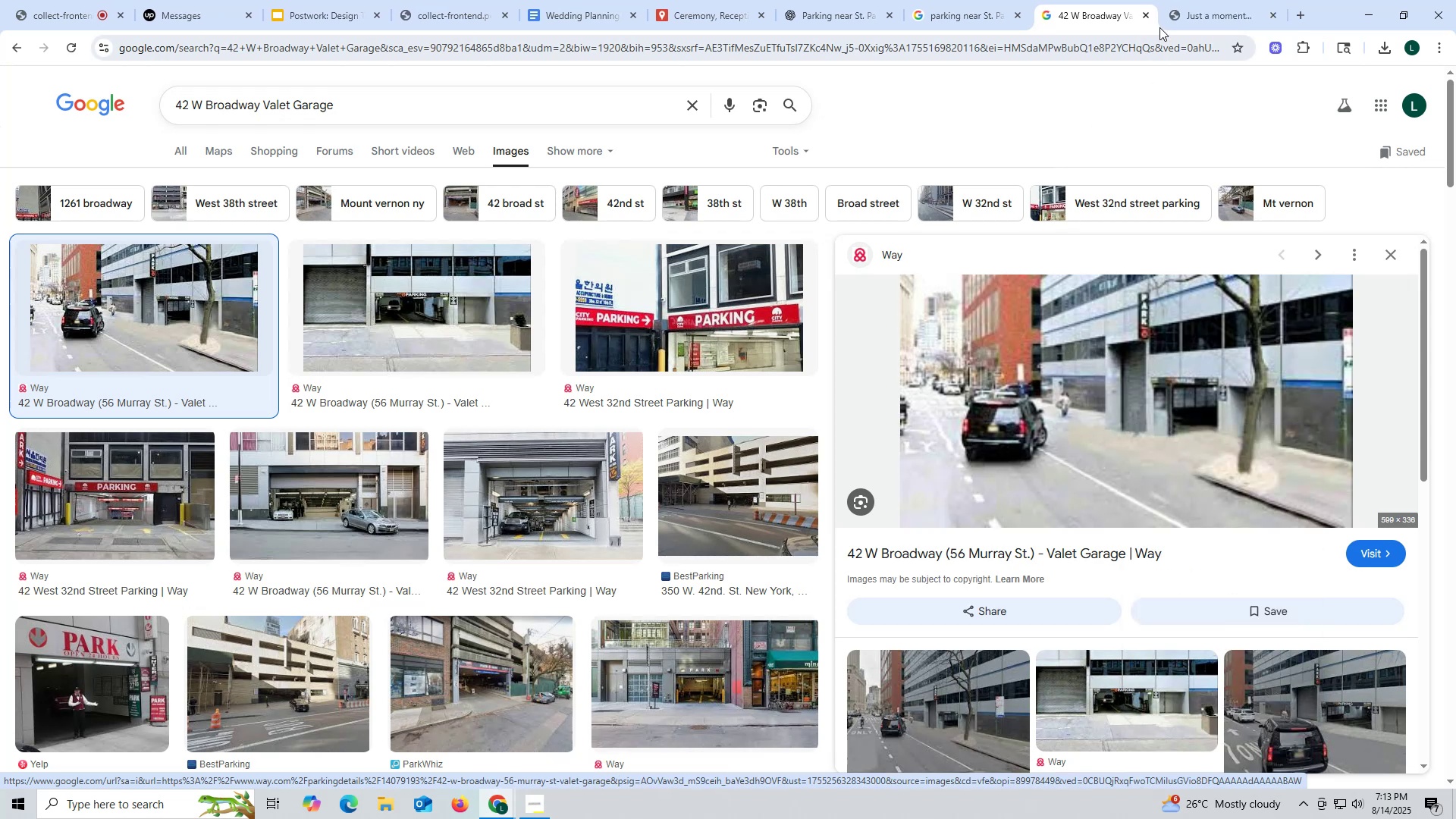 
left_click([1217, 5])
 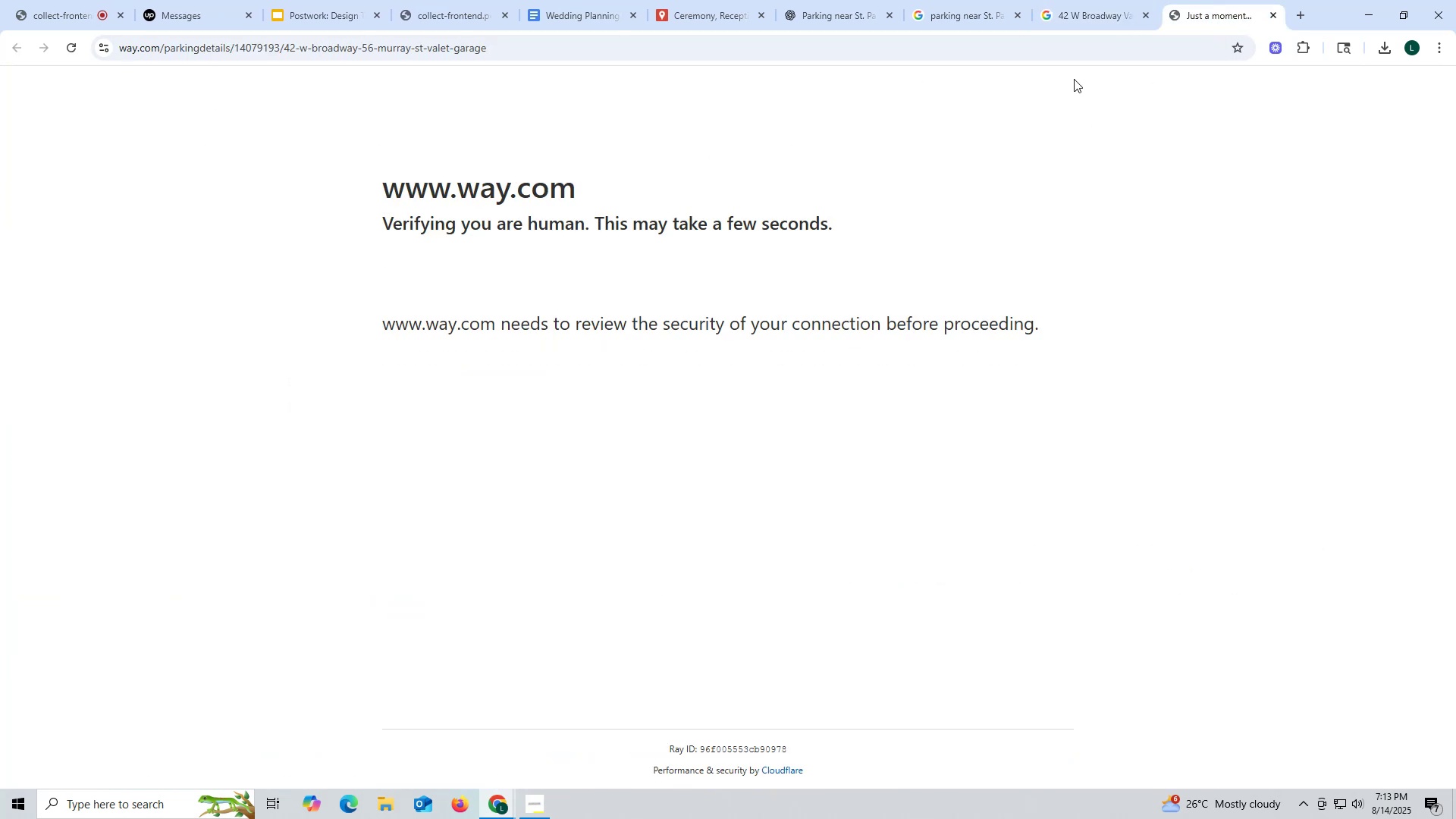 
wait(6.2)
 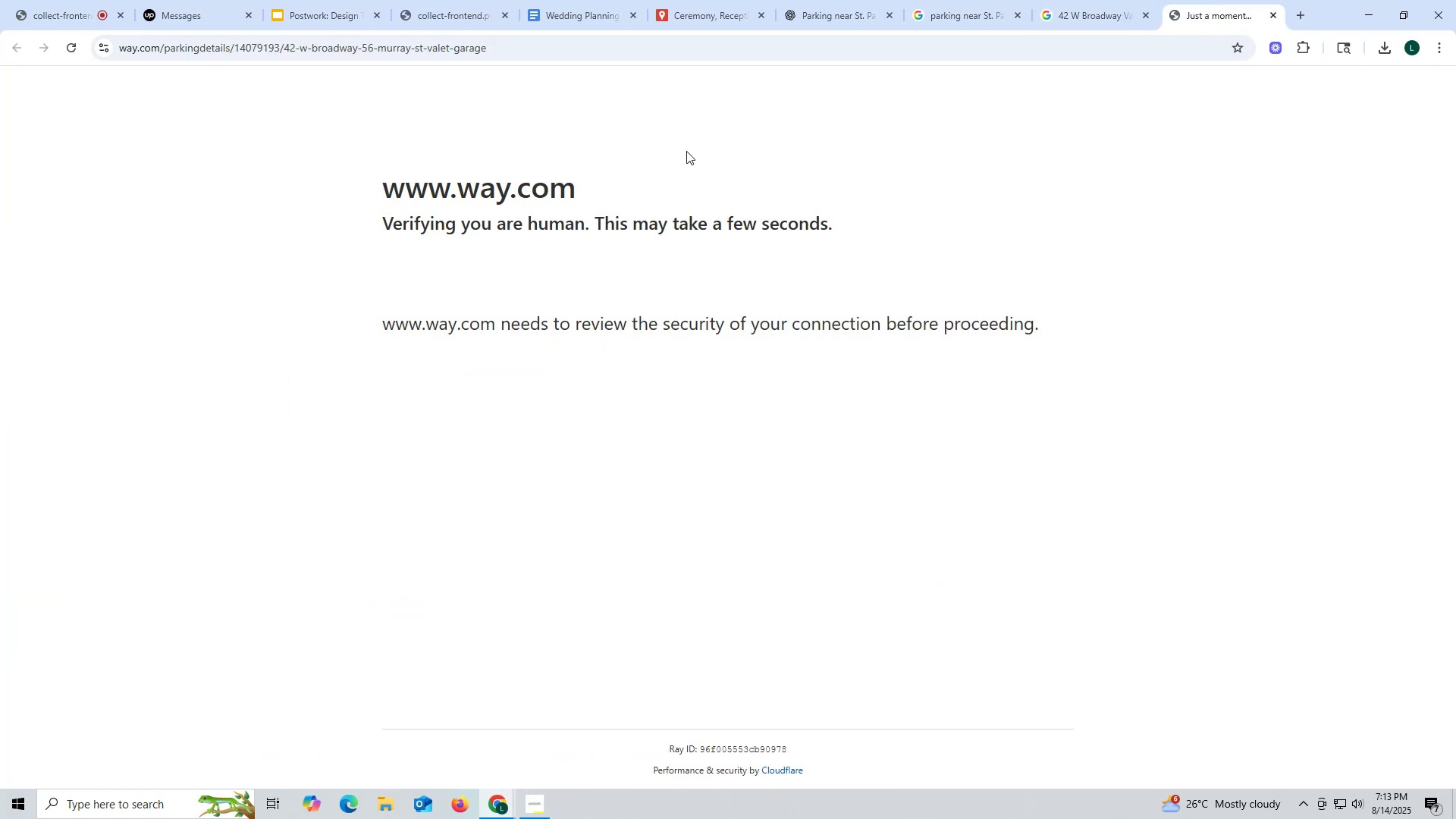 
right_click([1042, 338])
 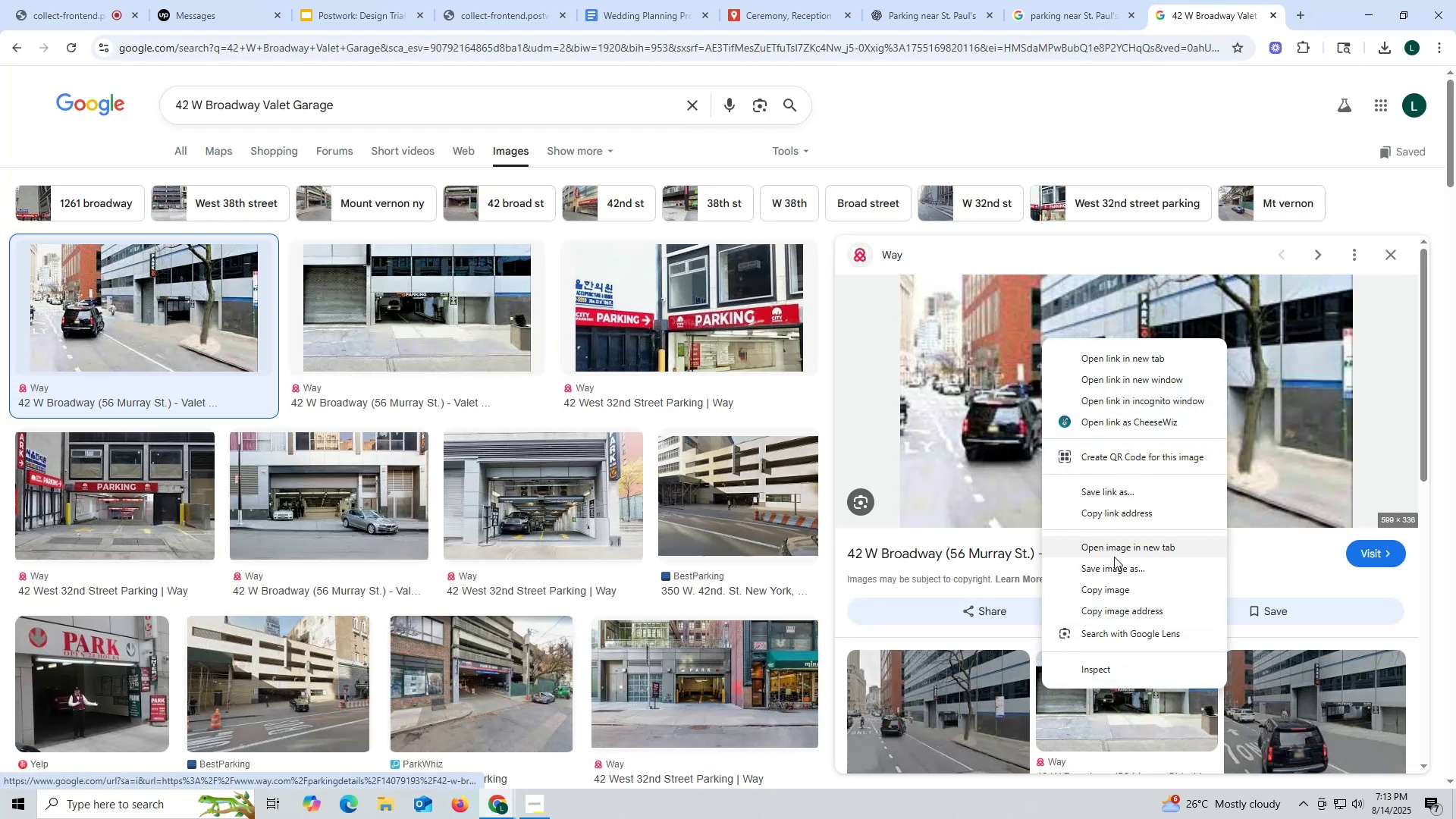 
left_click([1114, 576])
 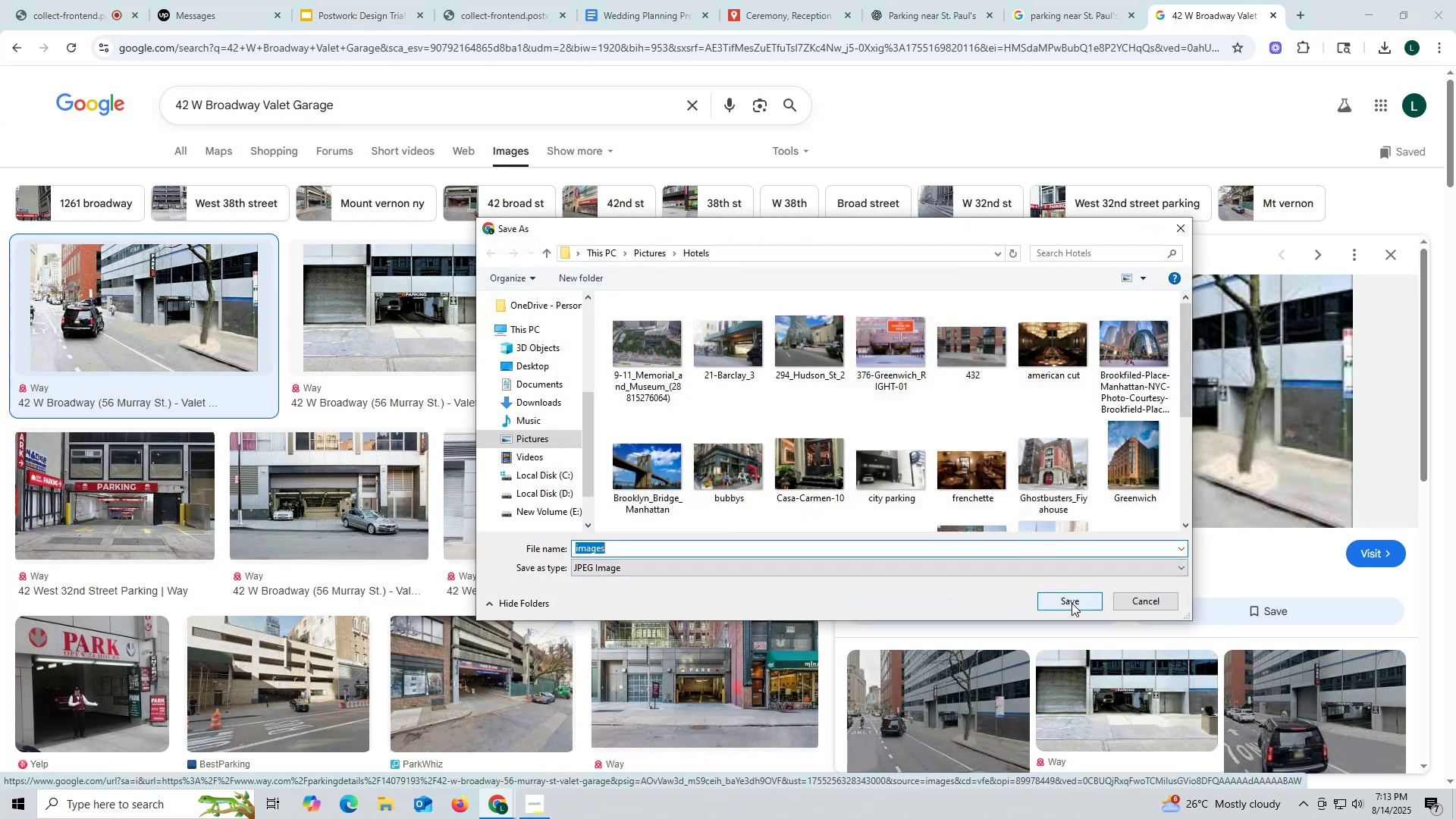 
type(42)
 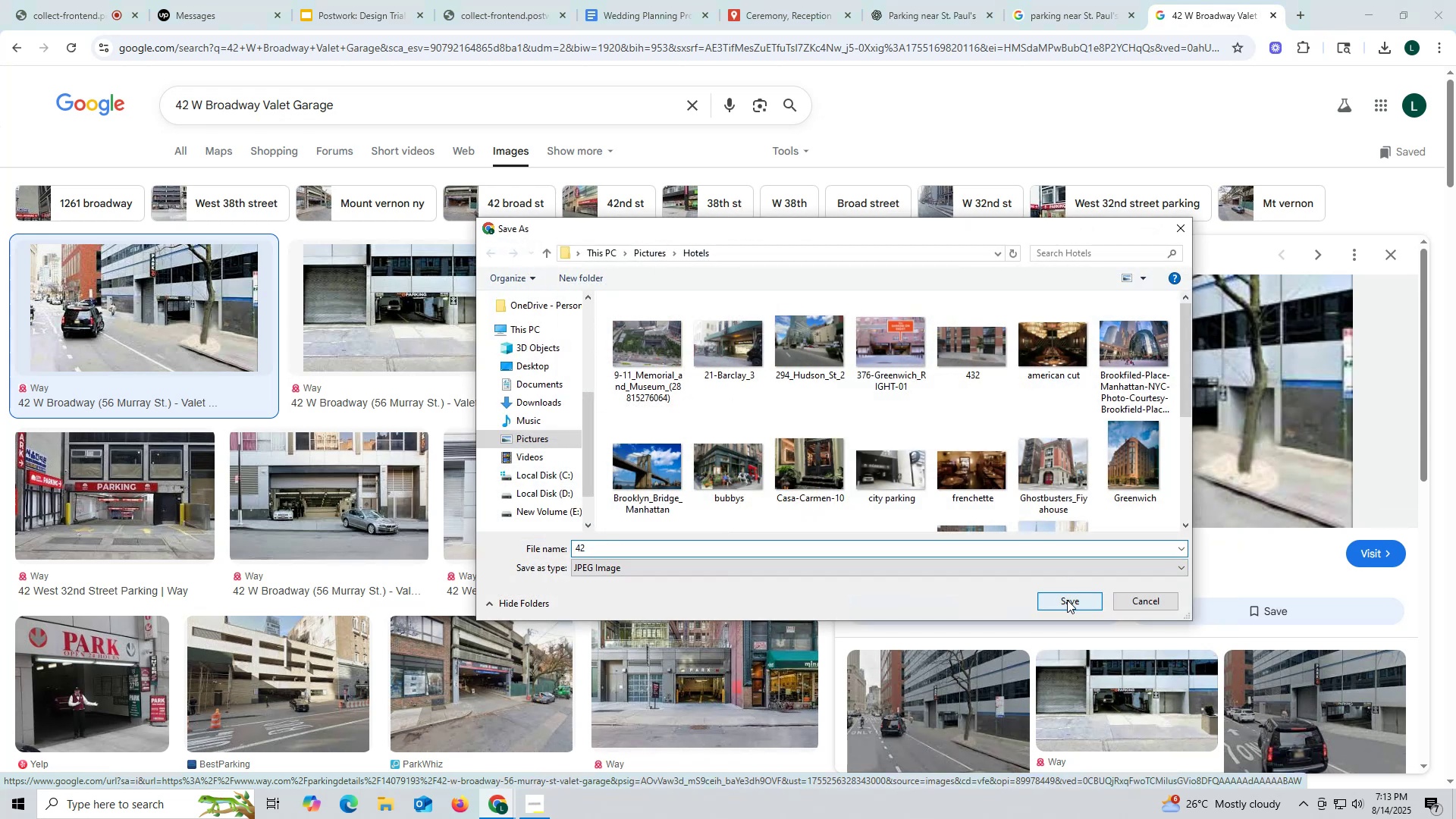 
left_click([1065, 600])
 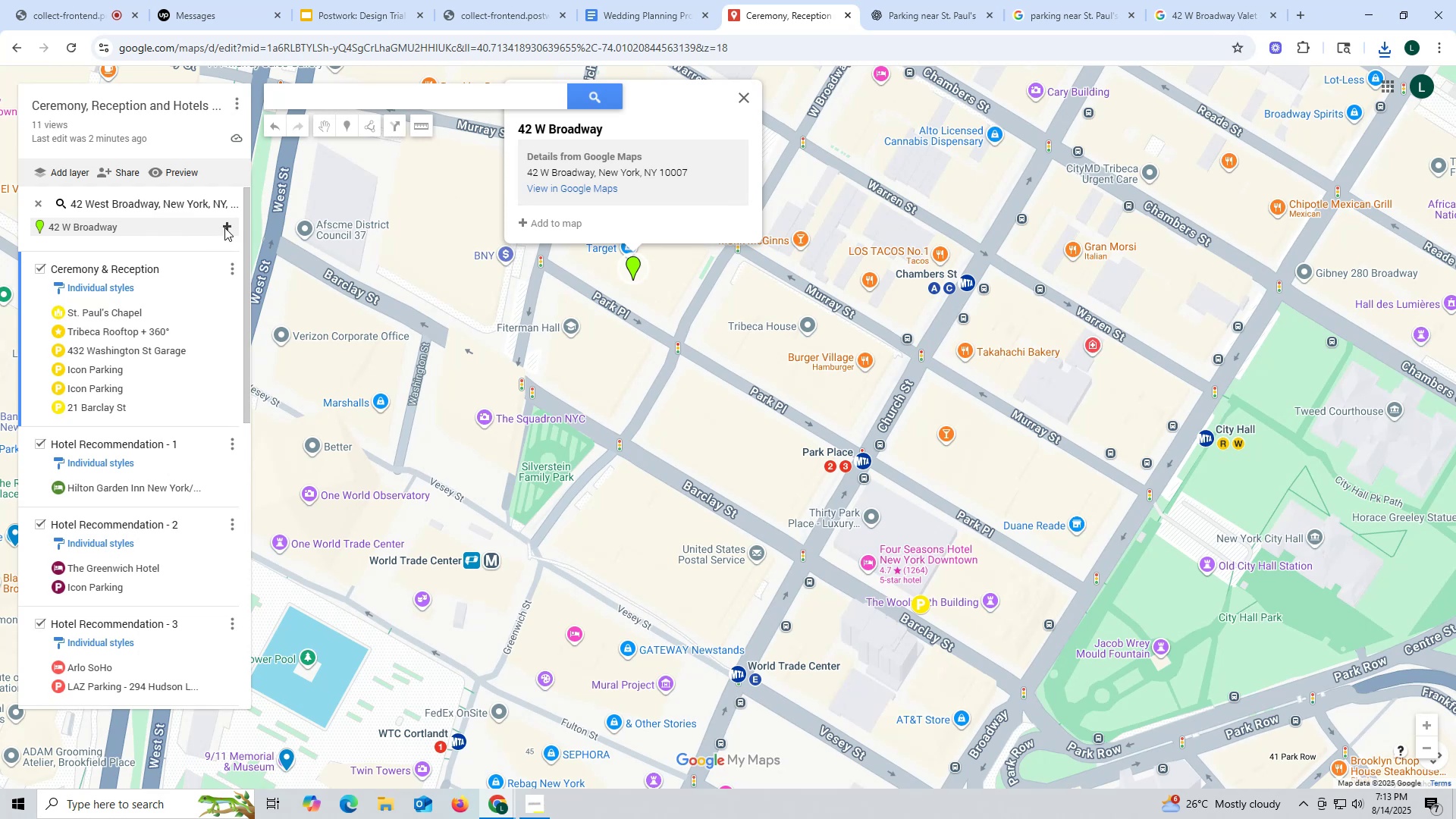 
wait(7.32)
 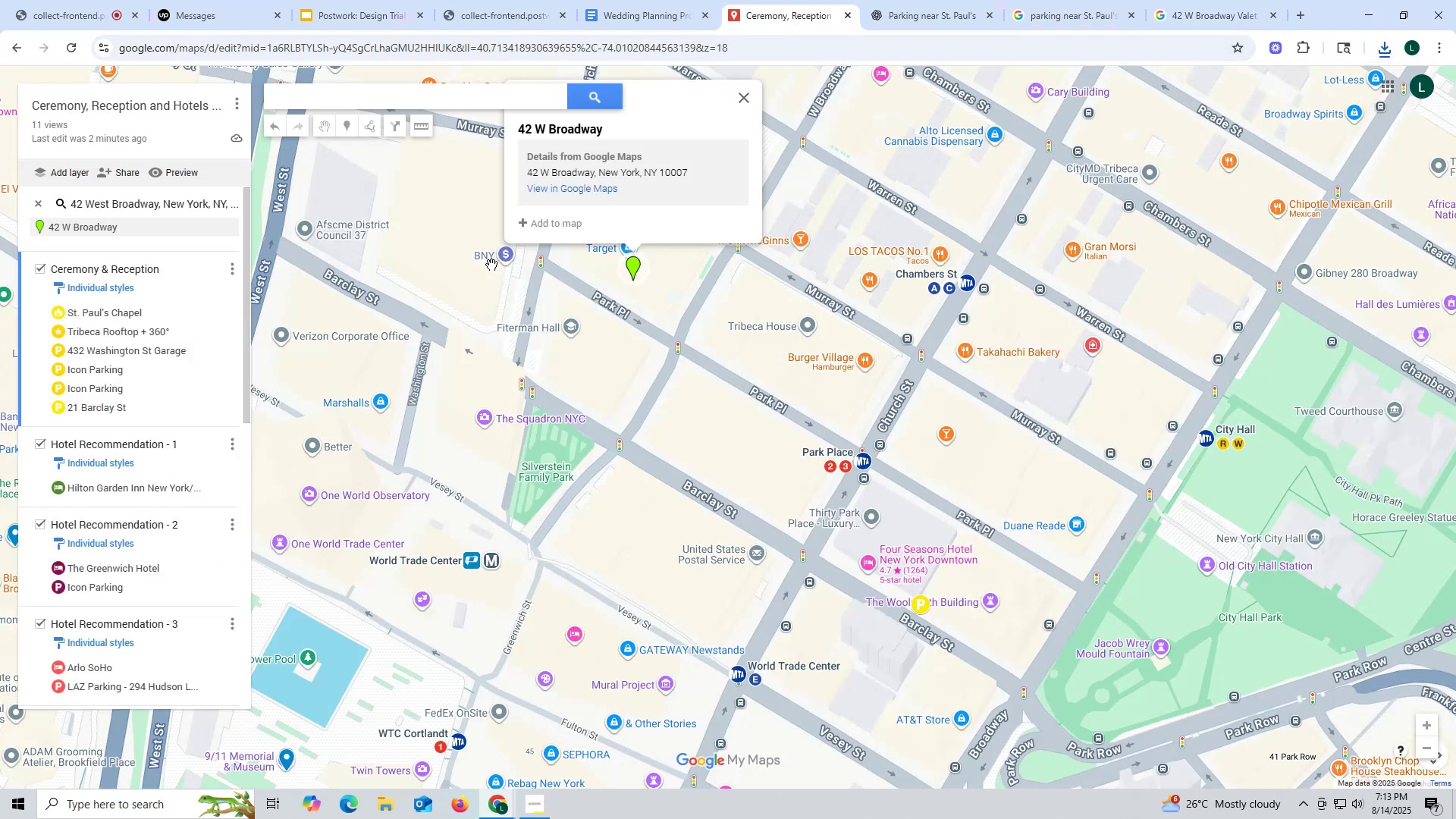 
left_click([666, 263])
 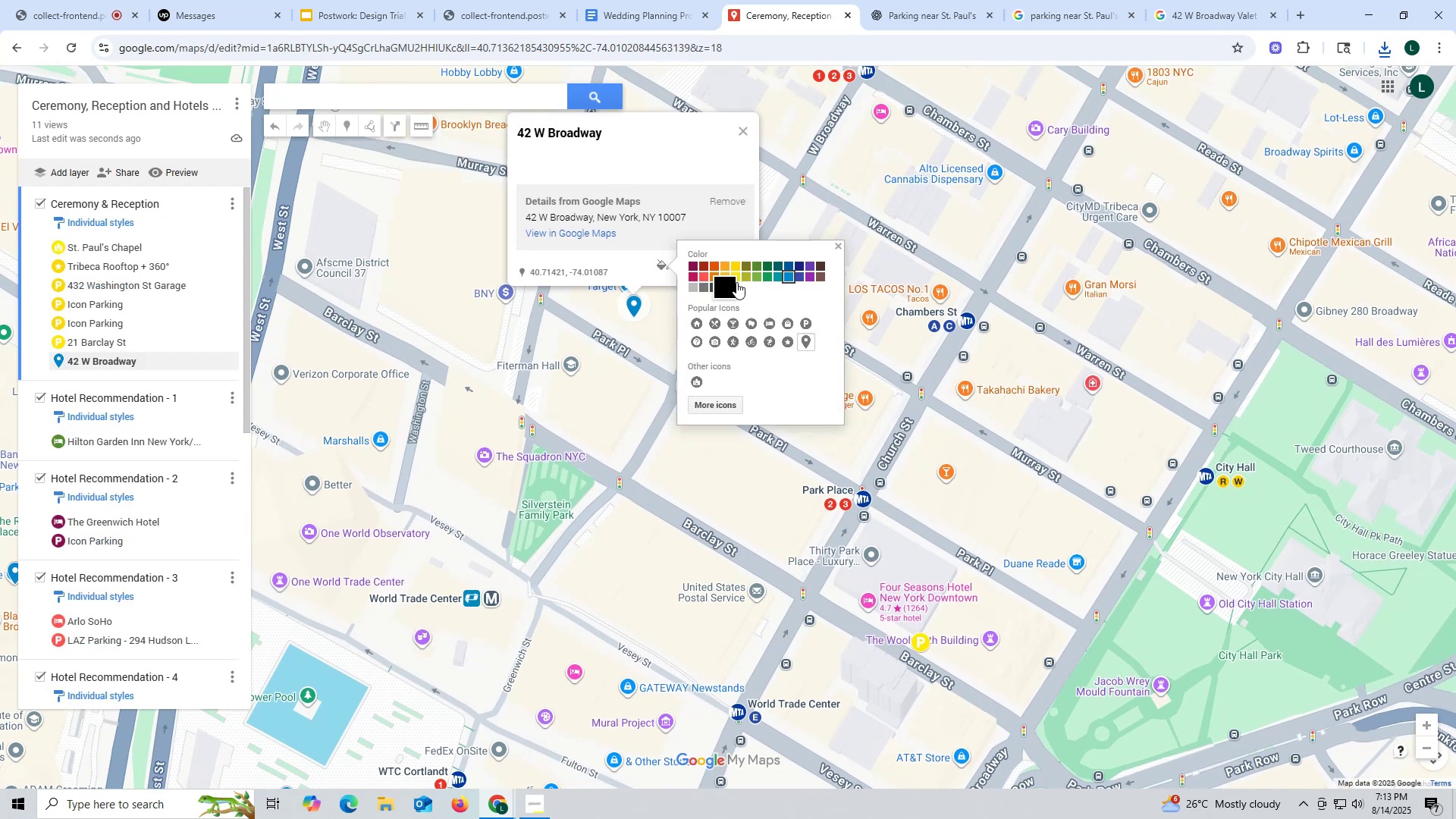 
left_click([736, 276])
 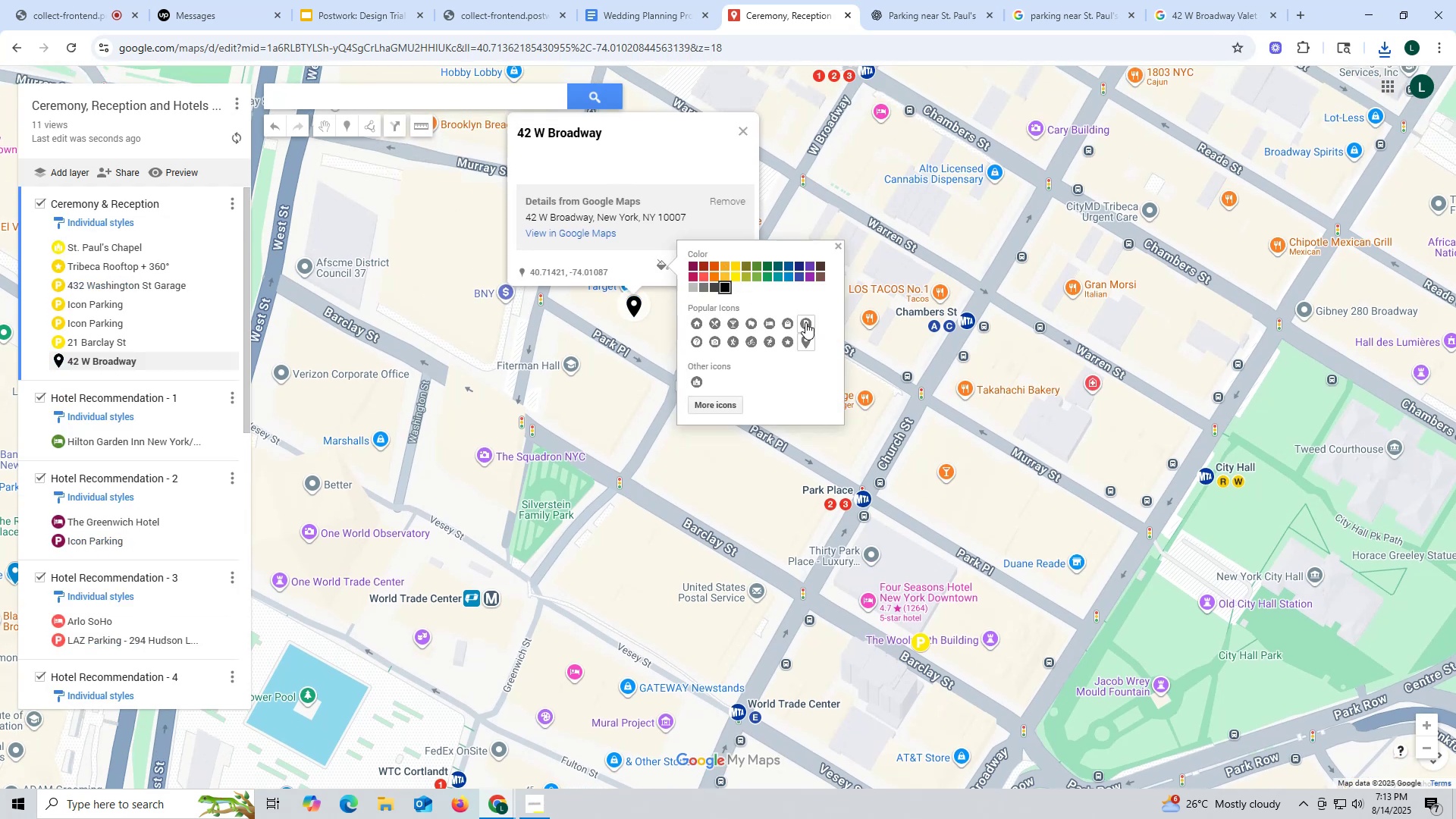 
left_click([806, 322])
 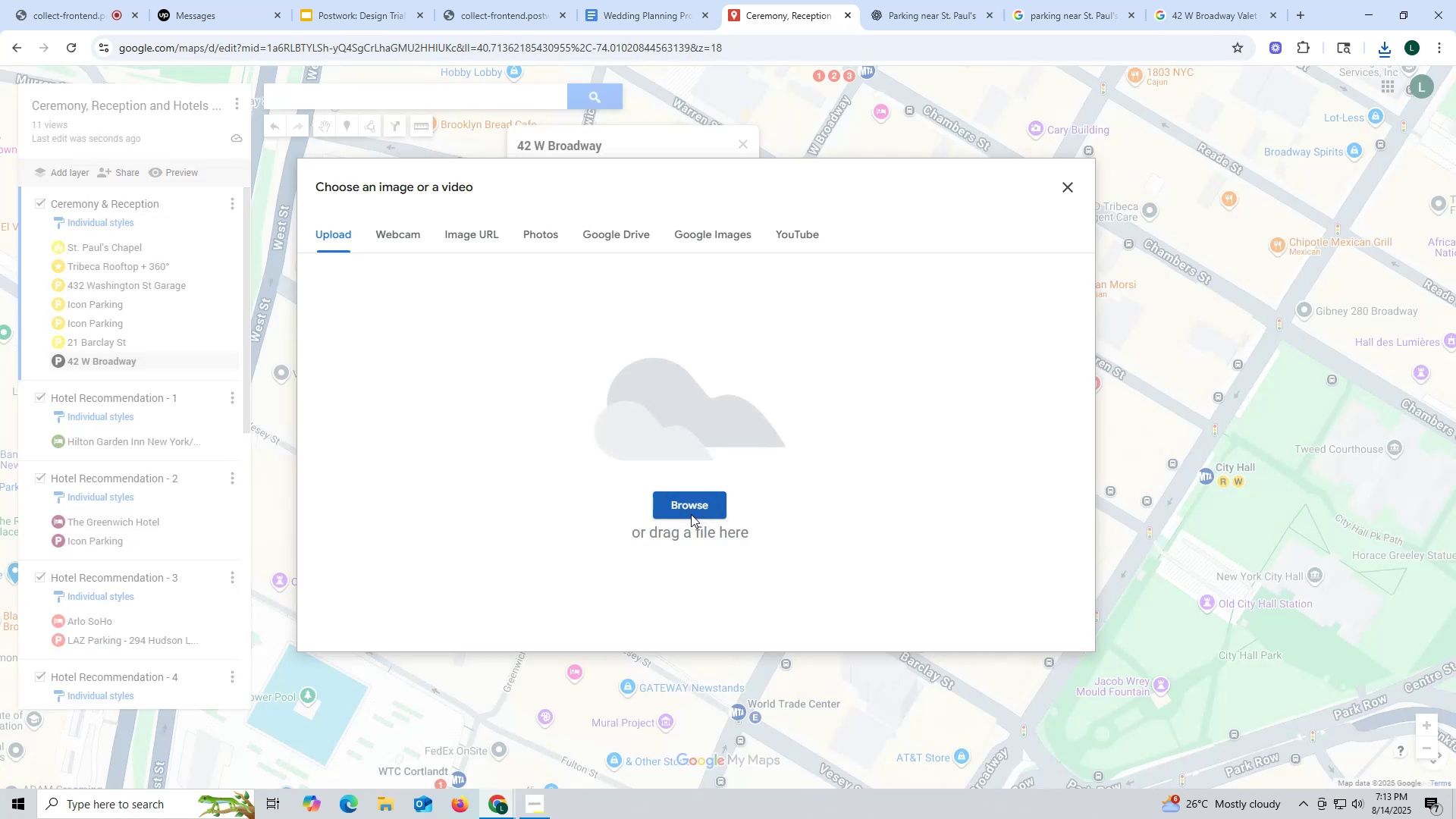 
wait(6.15)
 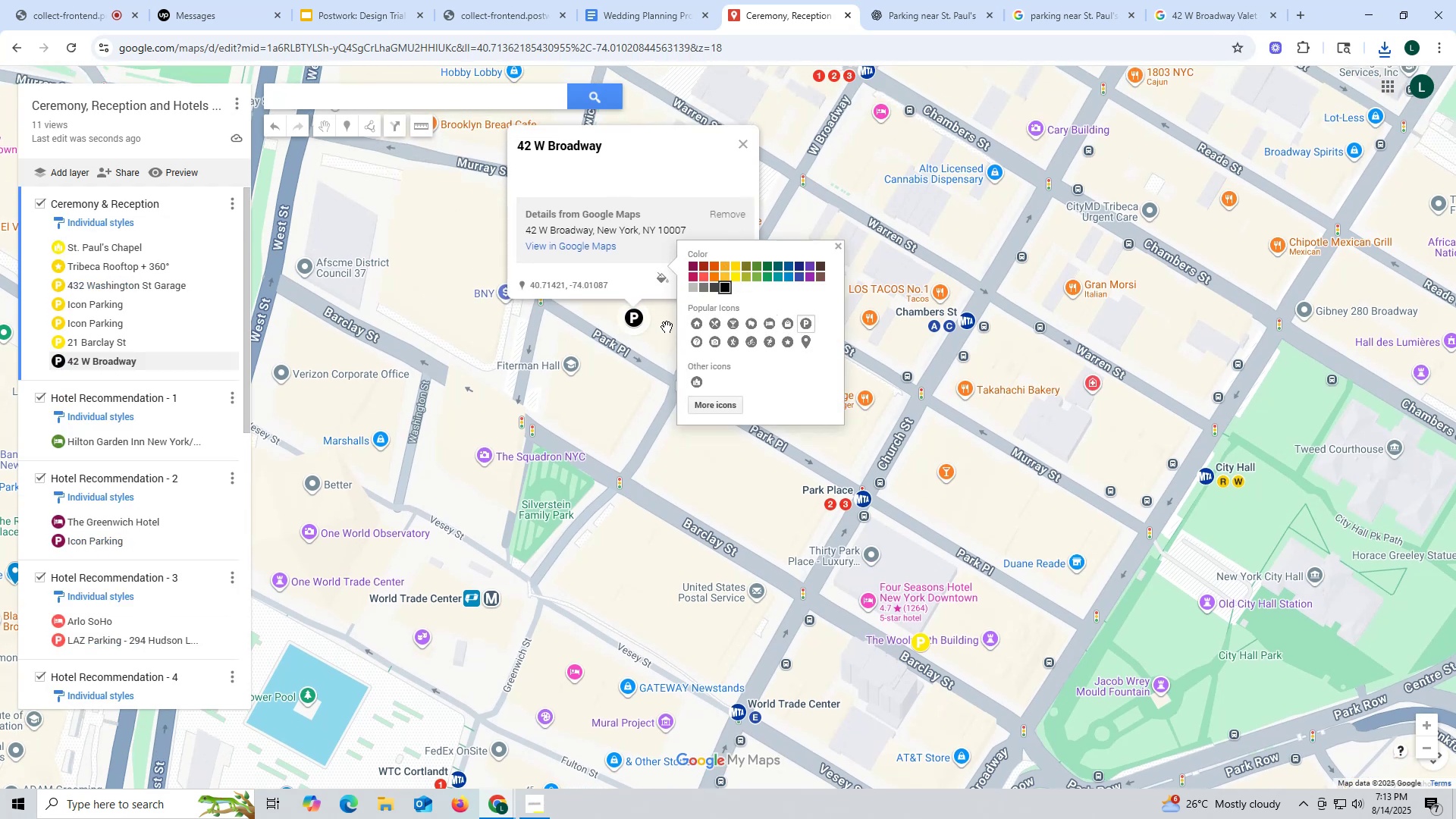 
left_click([859, 347])
 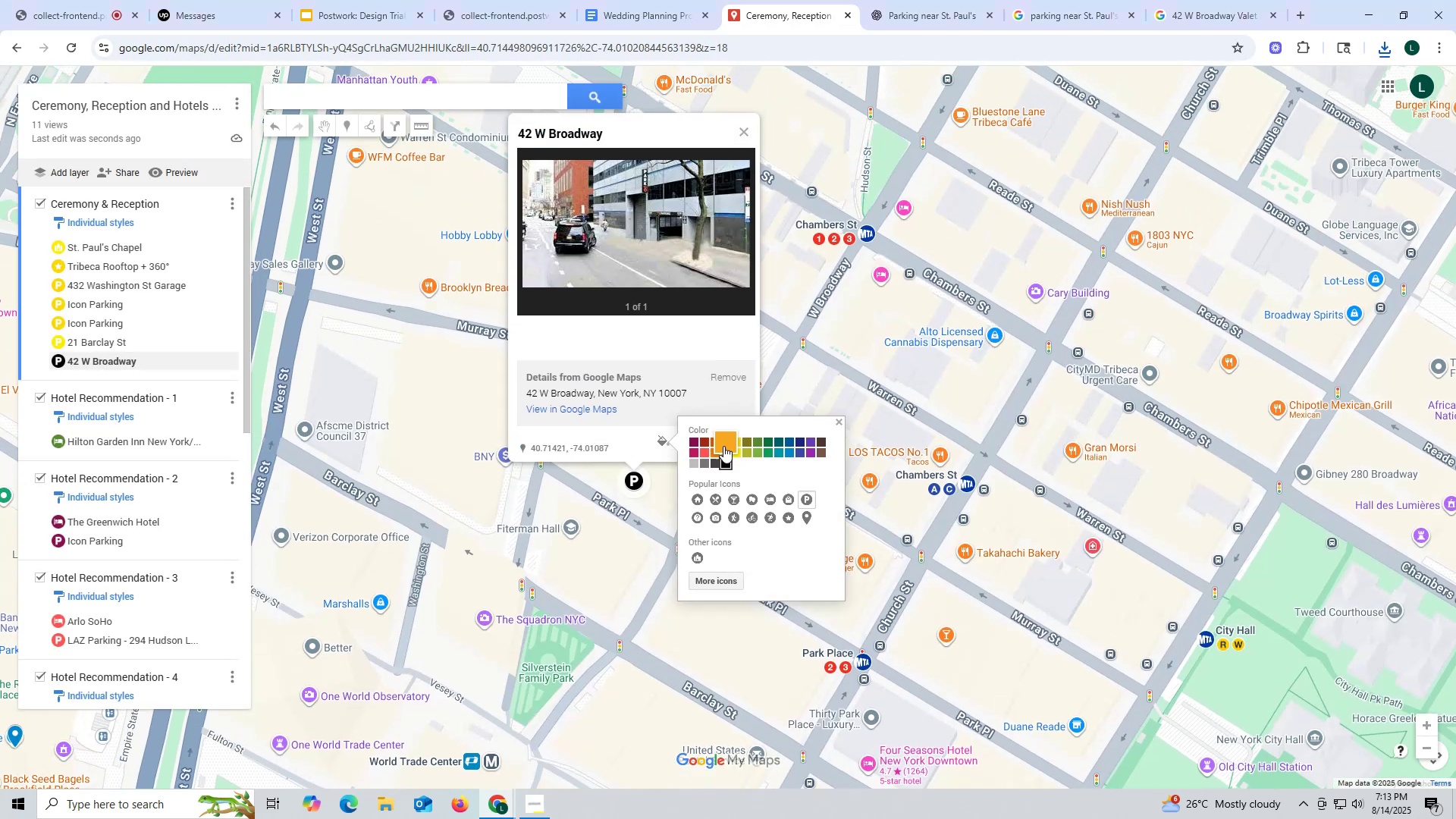 
wait(7.4)
 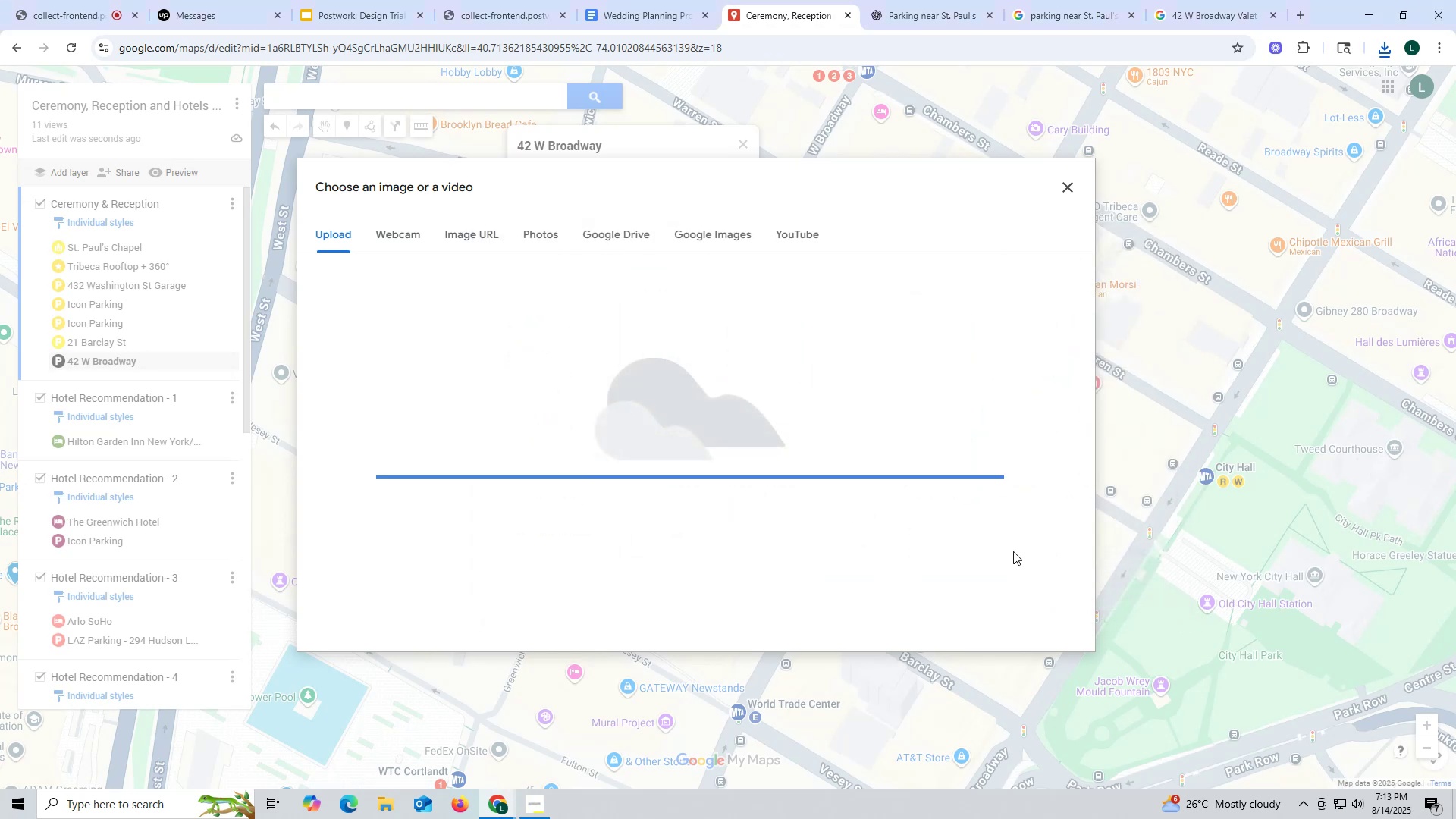 
left_click([742, 457])
 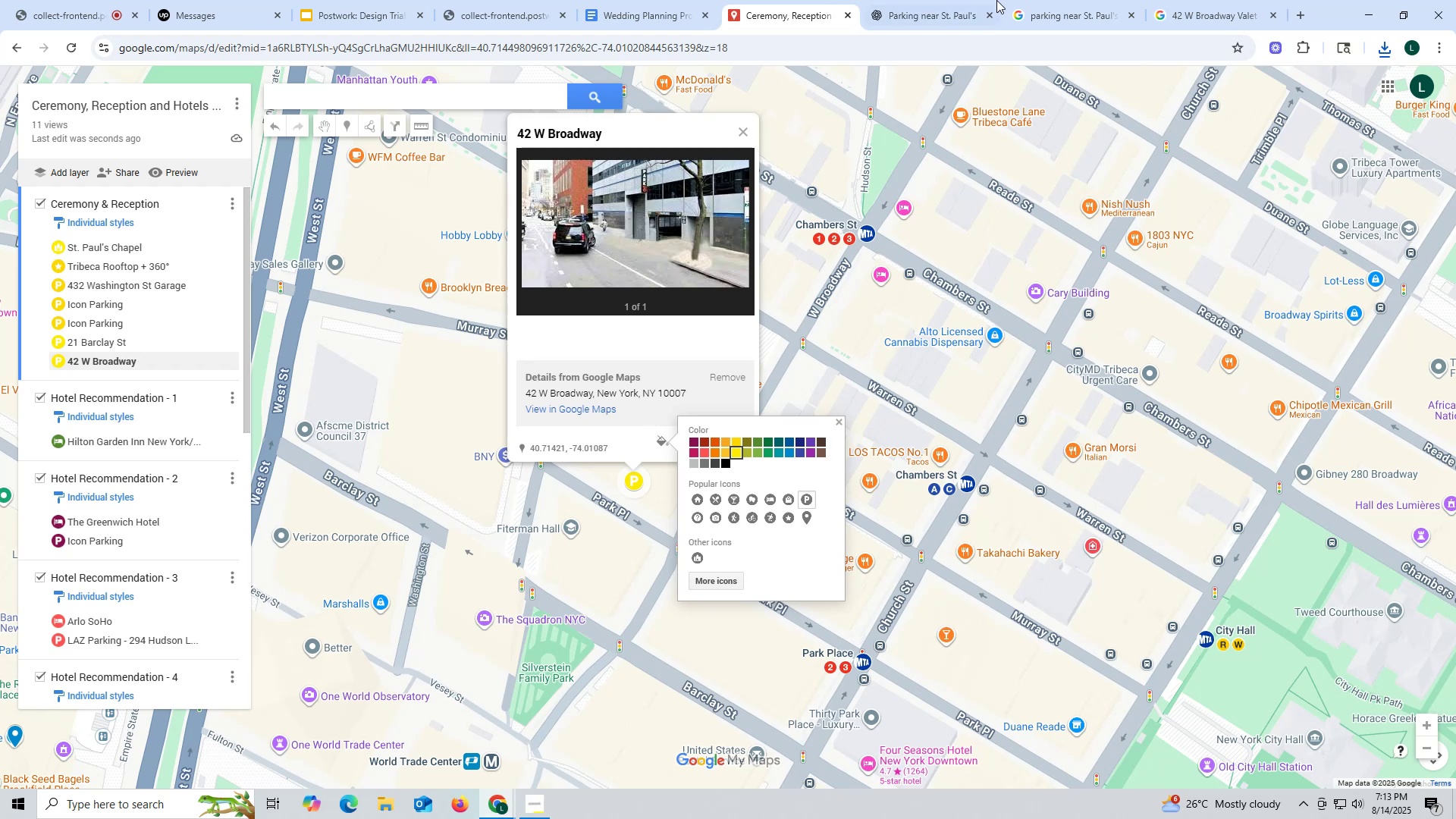 
left_click_drag(start_coordinate=[1048, 13], to_coordinate=[1043, 13])
 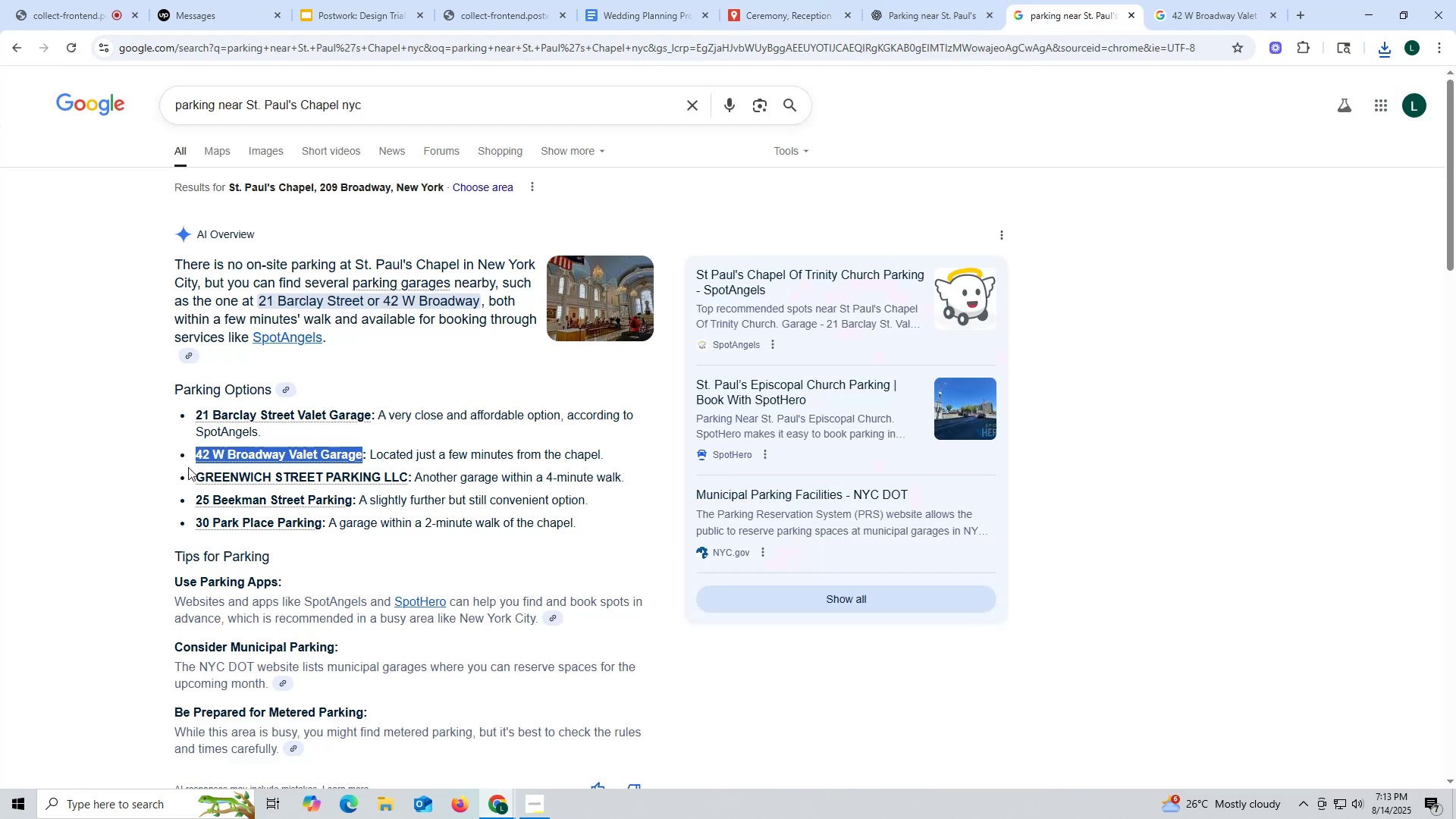 
left_click_drag(start_coordinate=[193, 471], to_coordinate=[410, 469])
 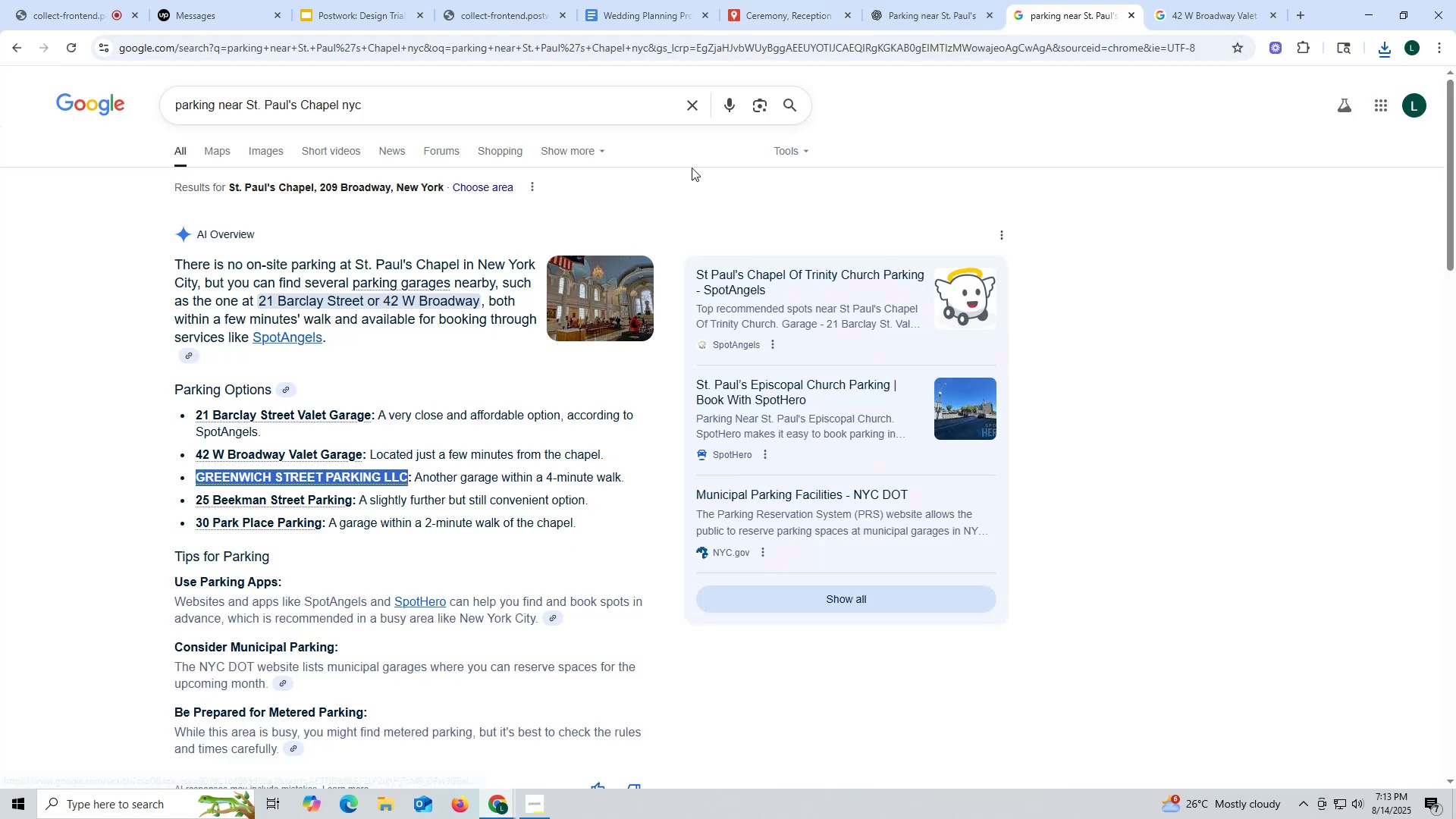 
key(Control+ControlLeft)
 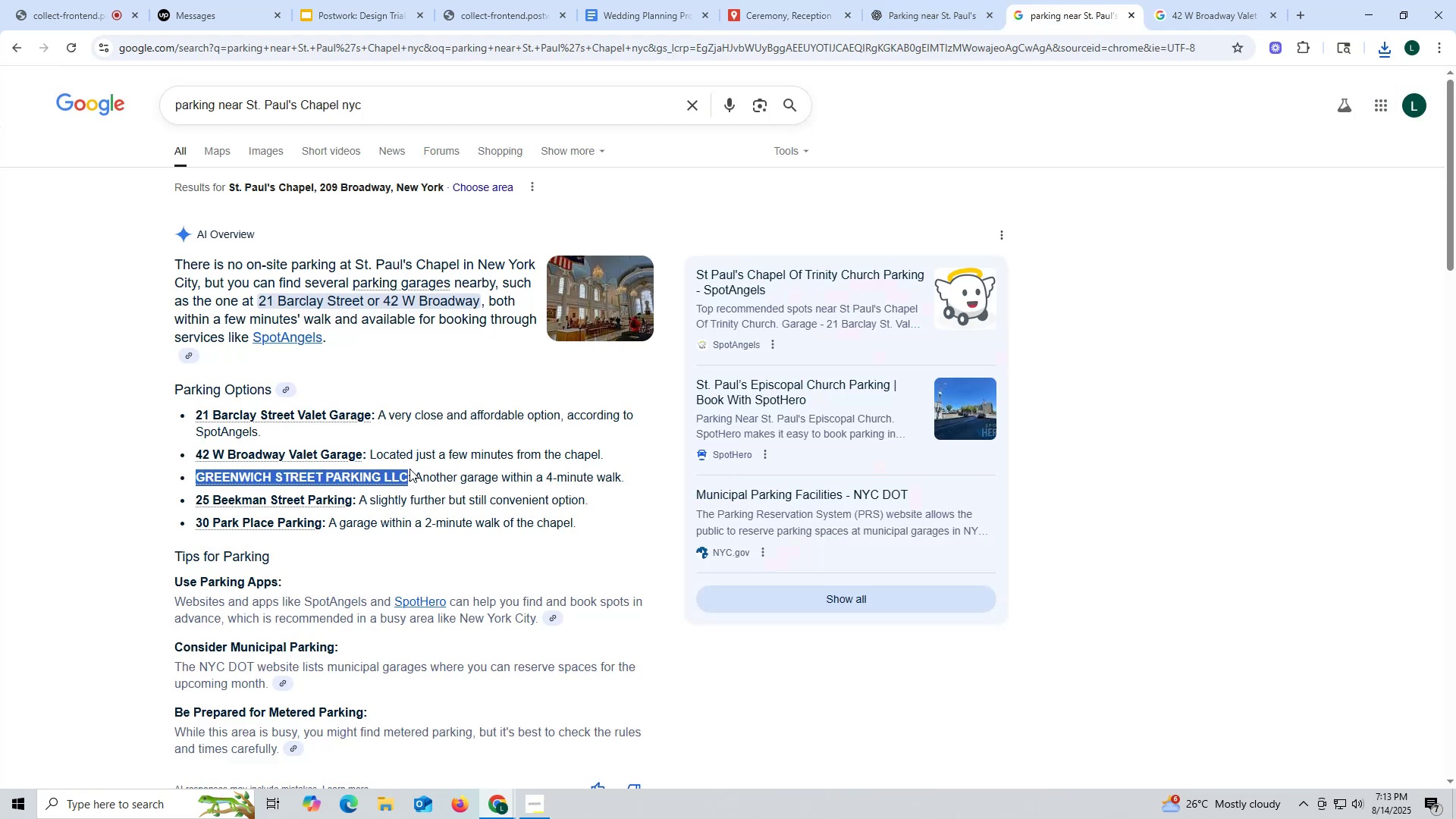 
key(Control+C)
 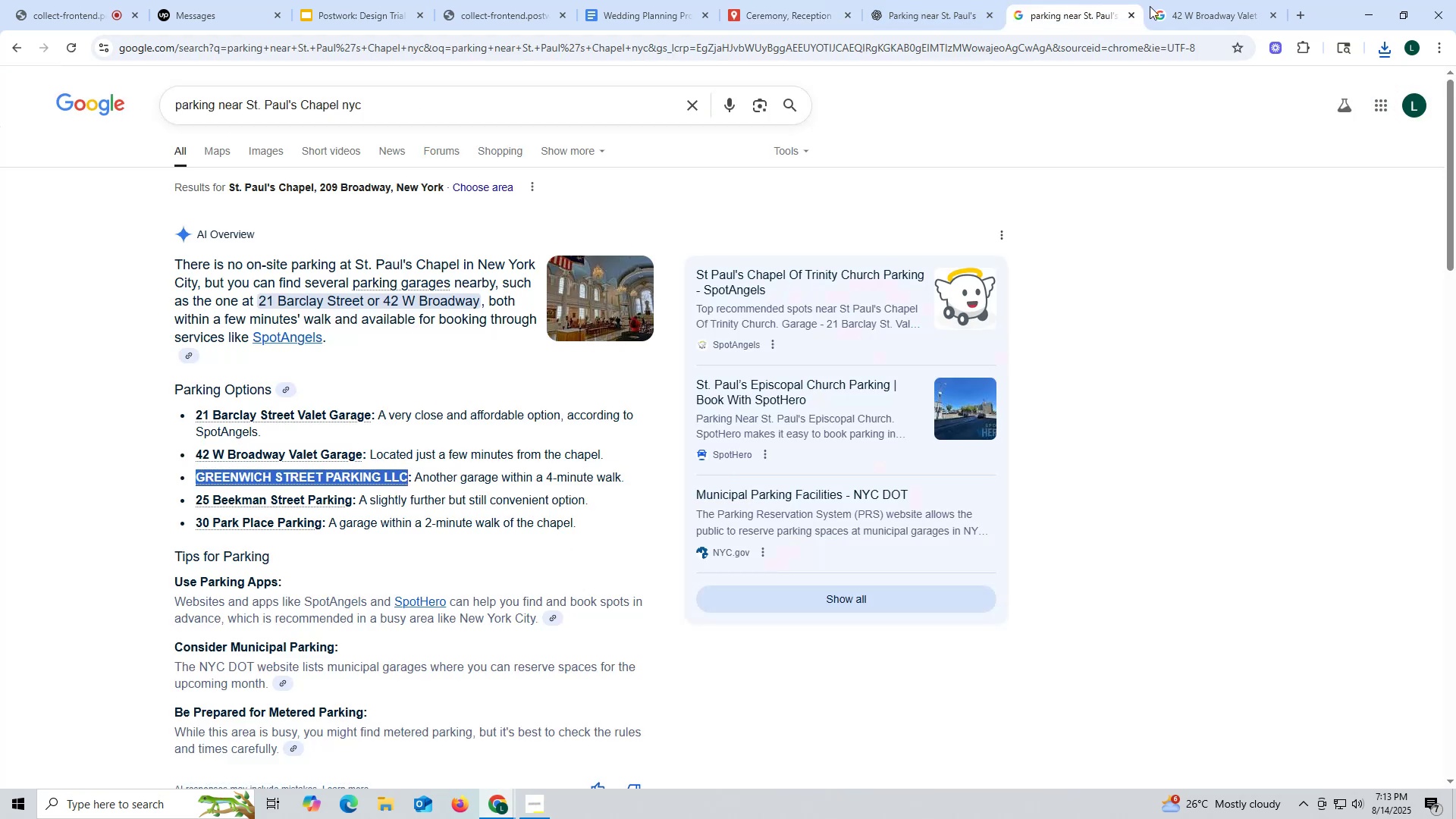 
left_click([1194, 12])
 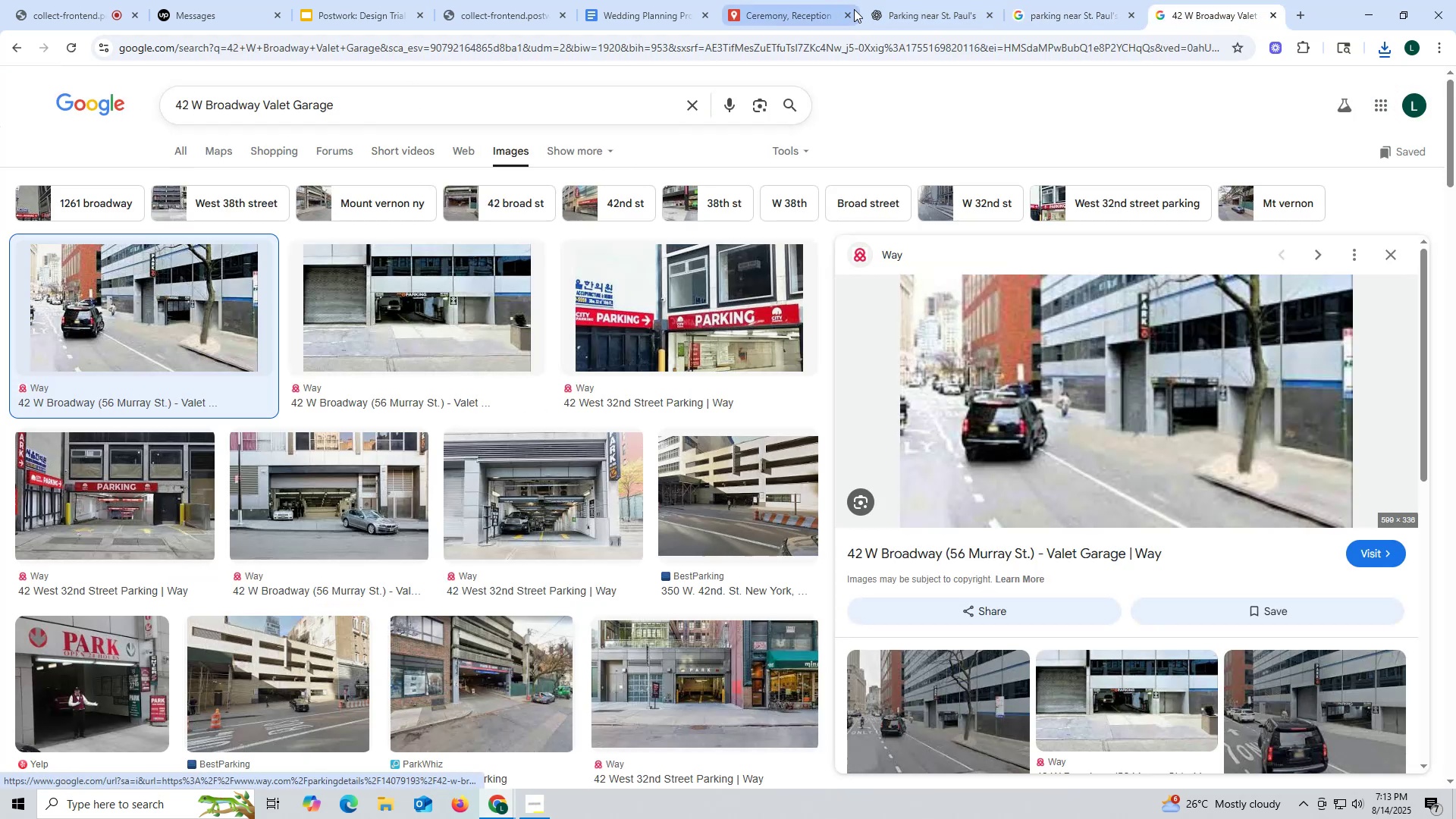 
left_click_drag(start_coordinate=[779, 16], to_coordinate=[775, 18])
 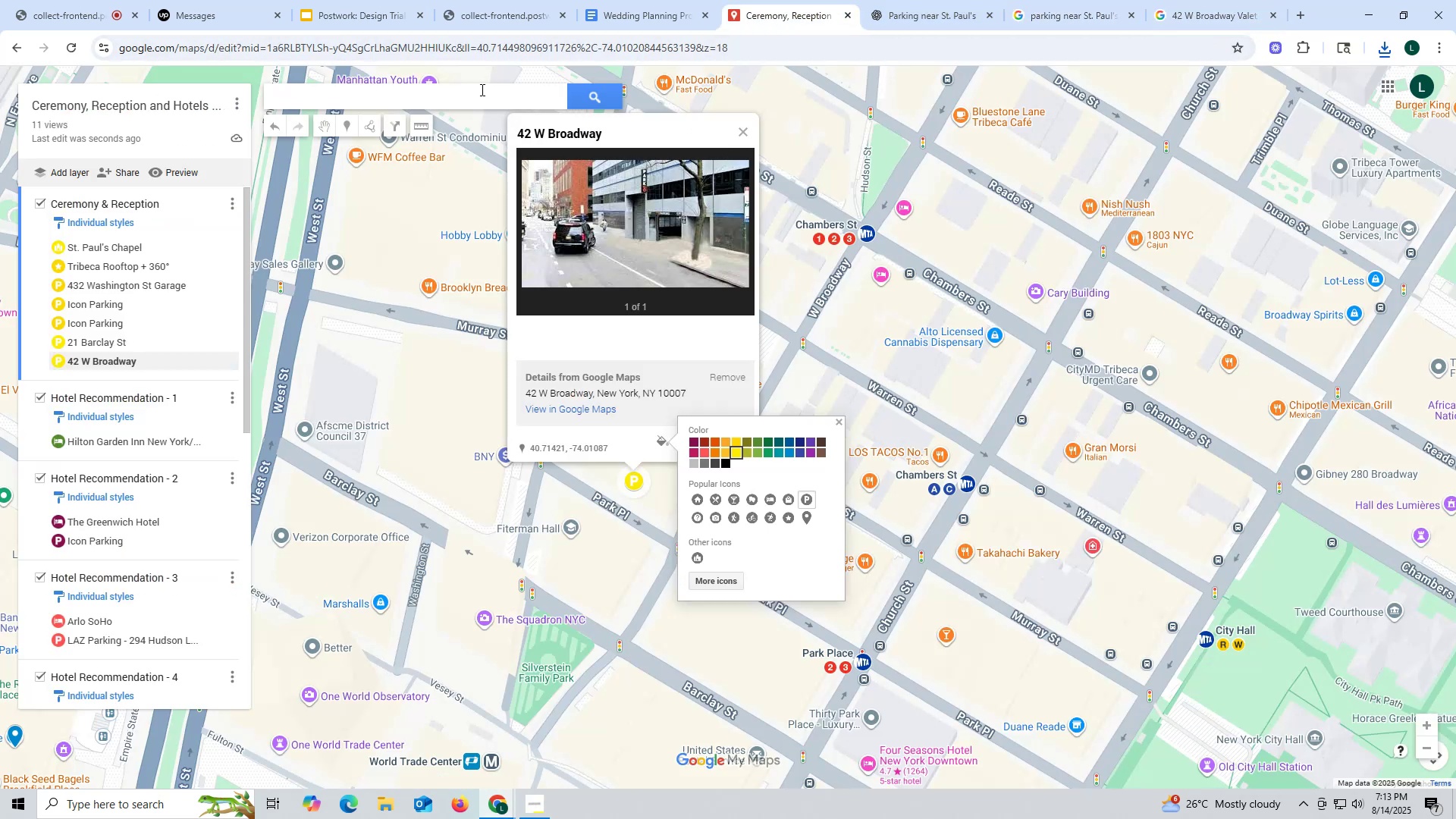 
left_click([481, 89])
 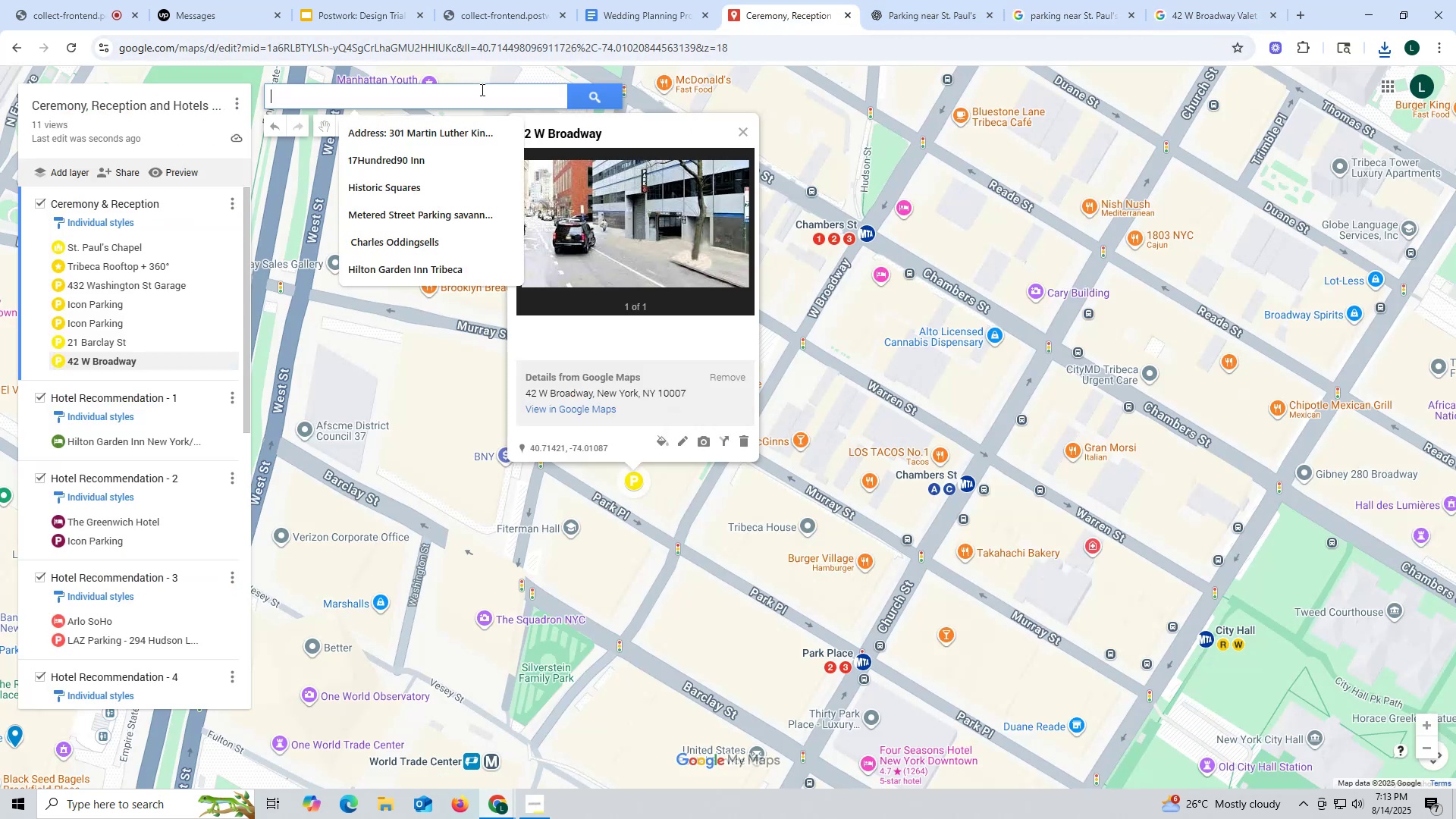 
key(Control+ControlLeft)
 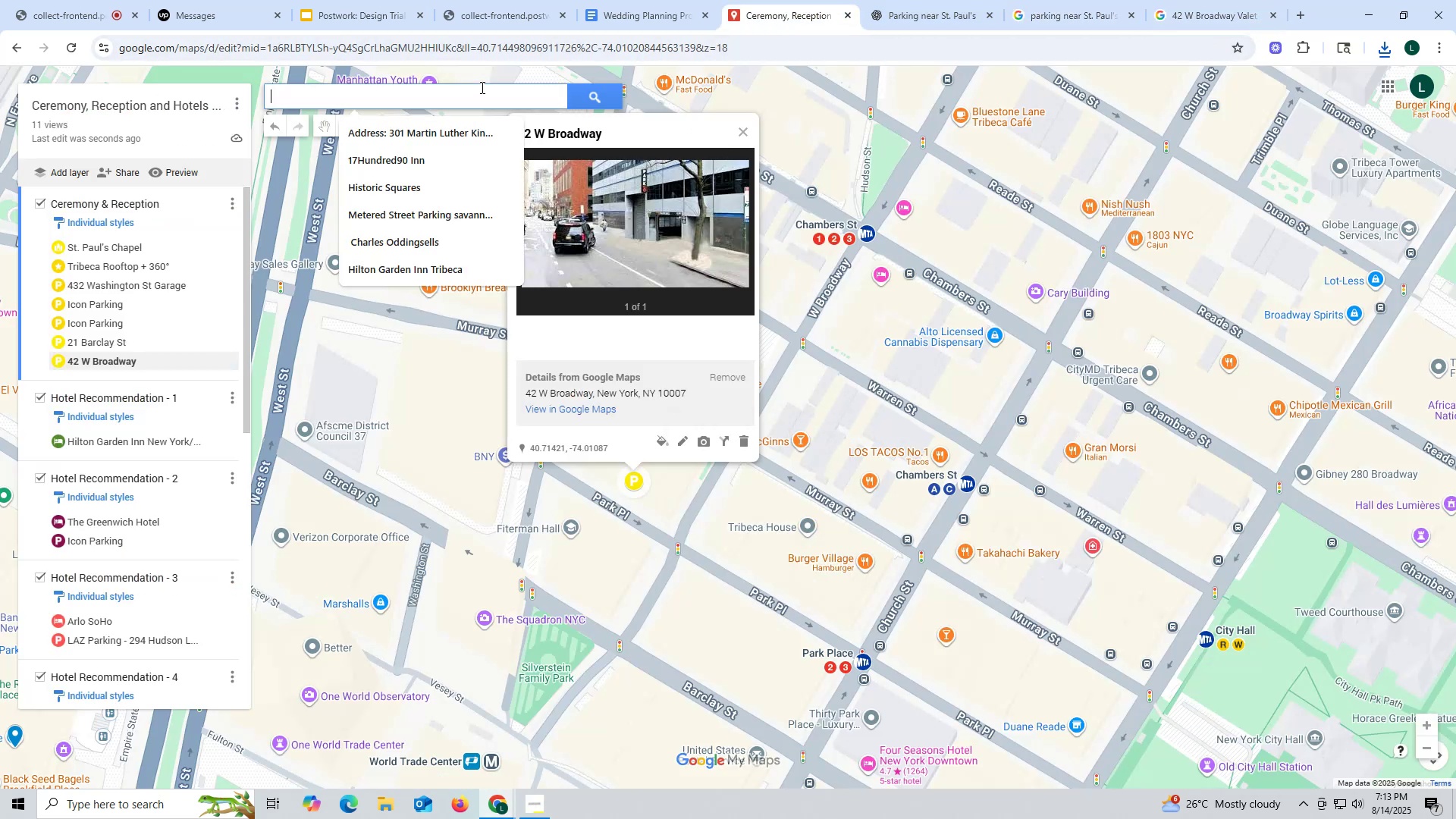 
key(Control+V)
 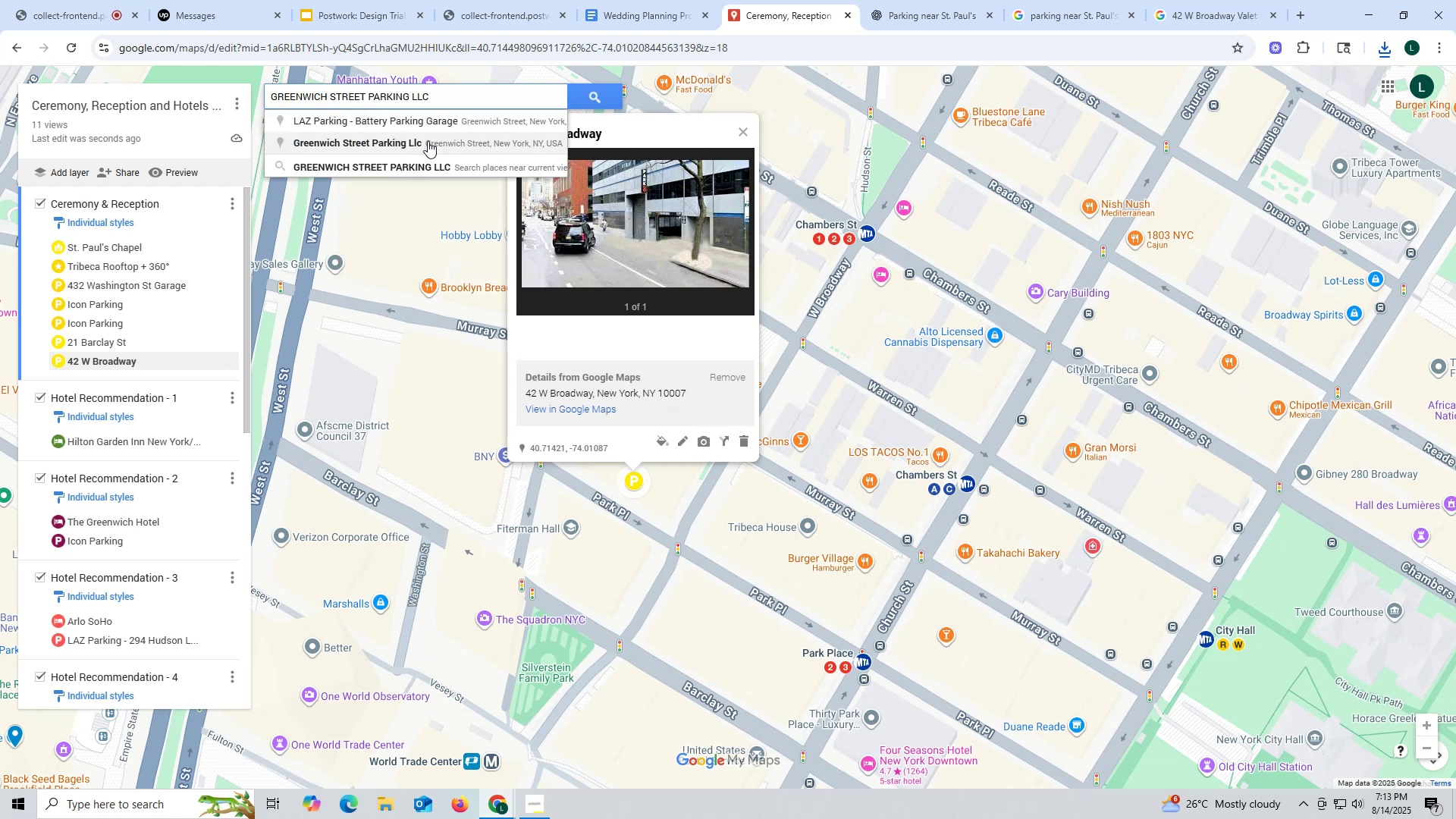 
wait(6.94)
 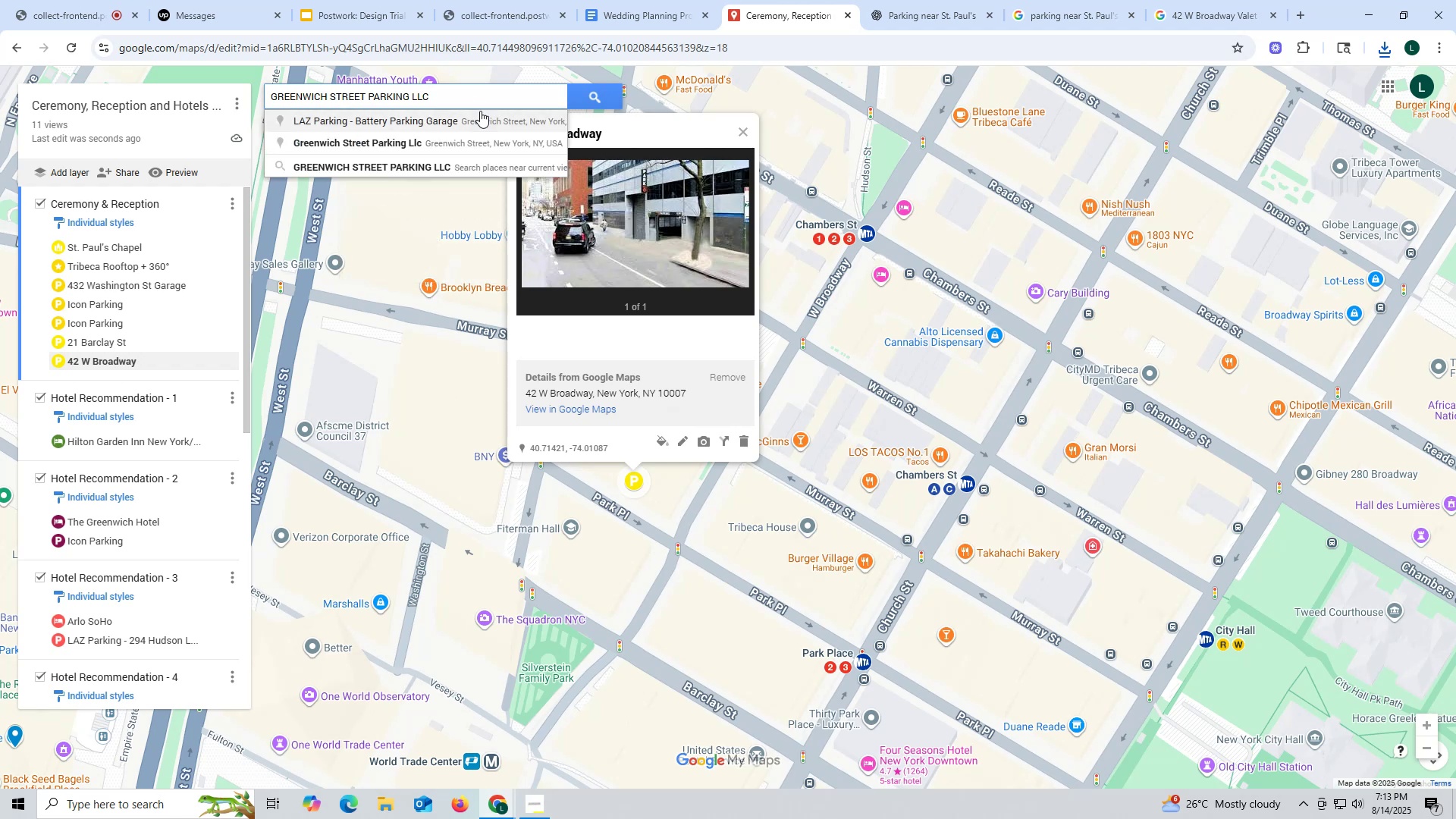 
left_click([417, 146])
 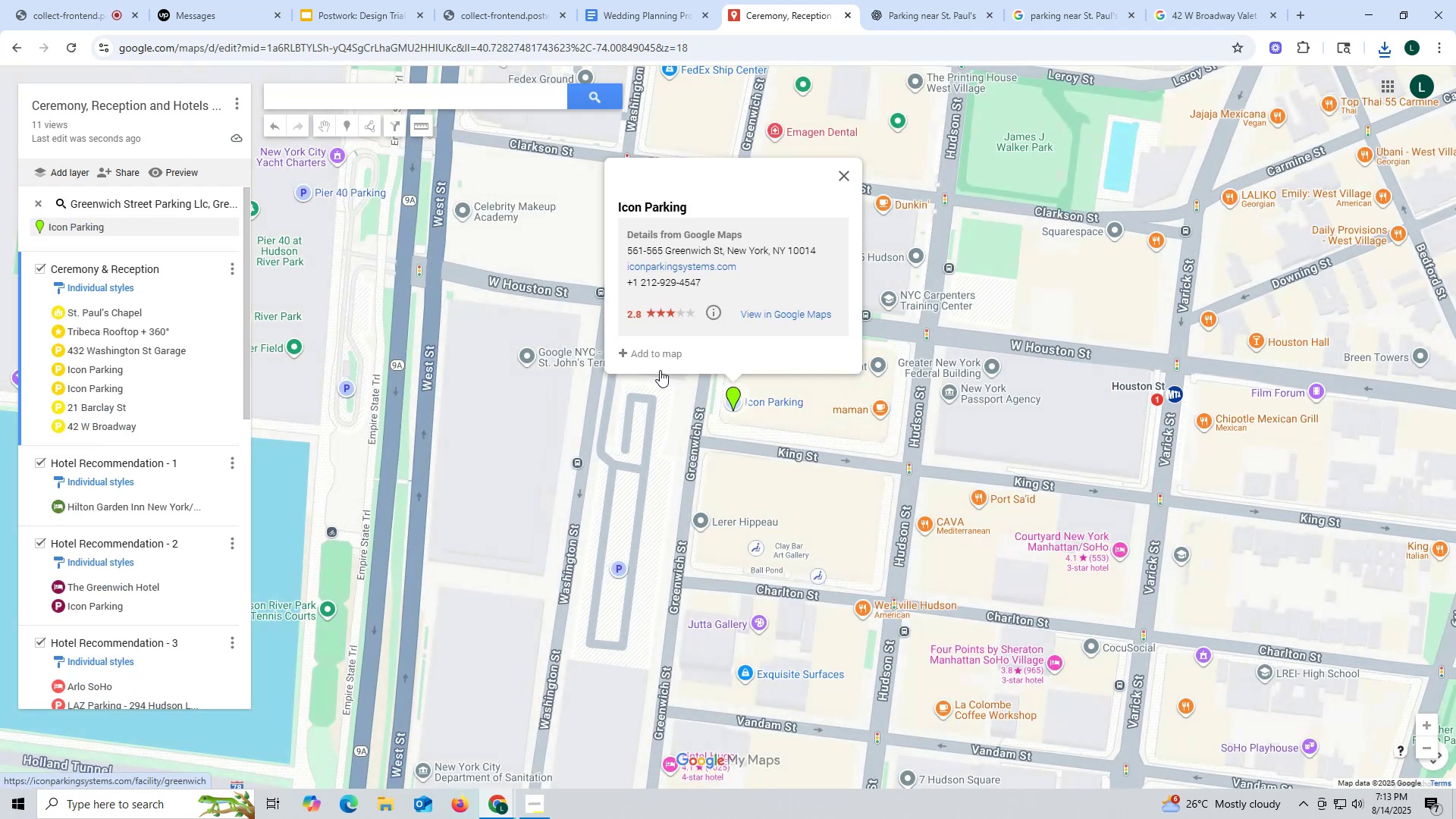 
scroll: coordinate [742, 424], scroll_direction: down, amount: 7.0
 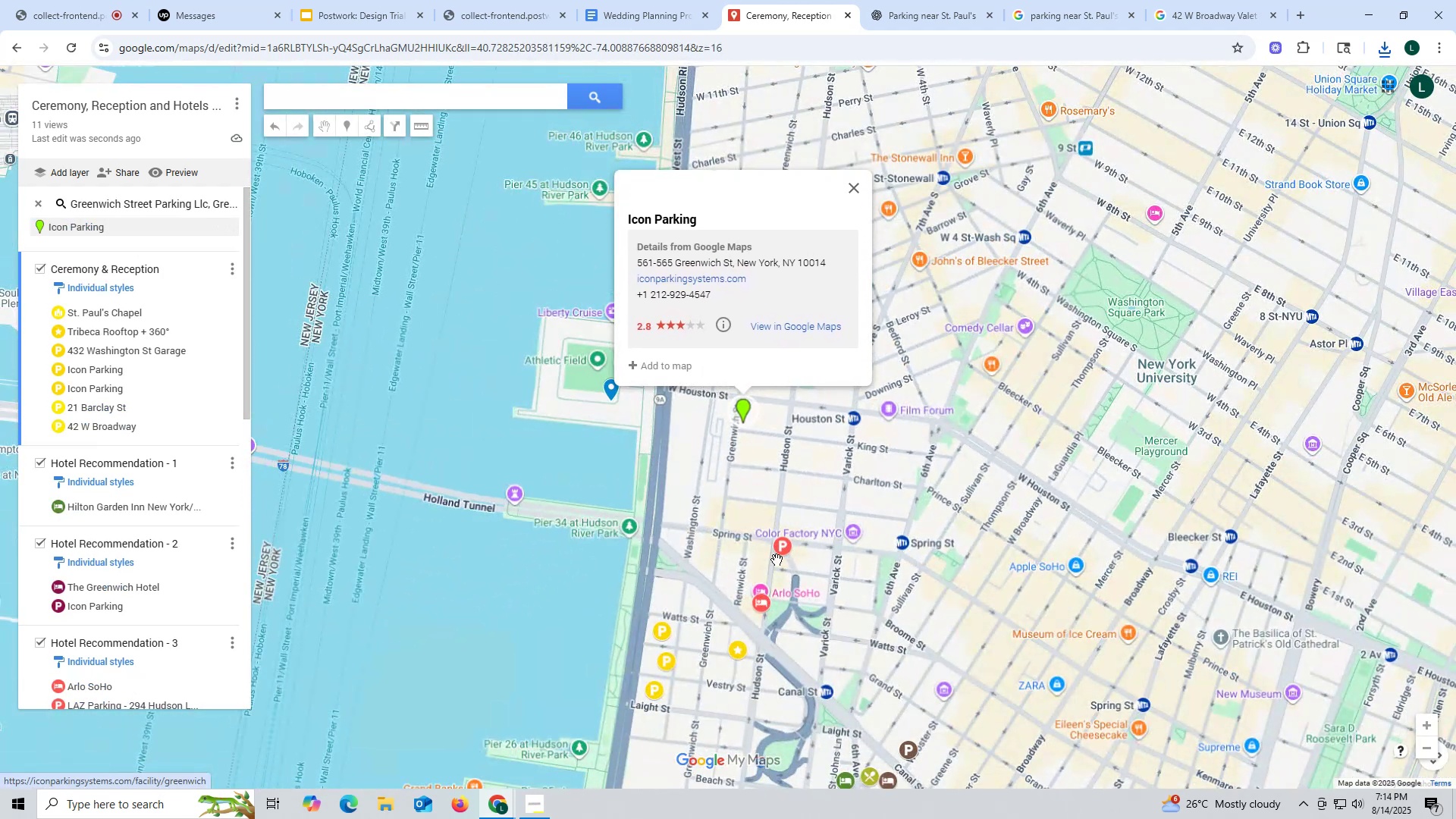 
left_click_drag(start_coordinate=[770, 546], to_coordinate=[697, 461])
 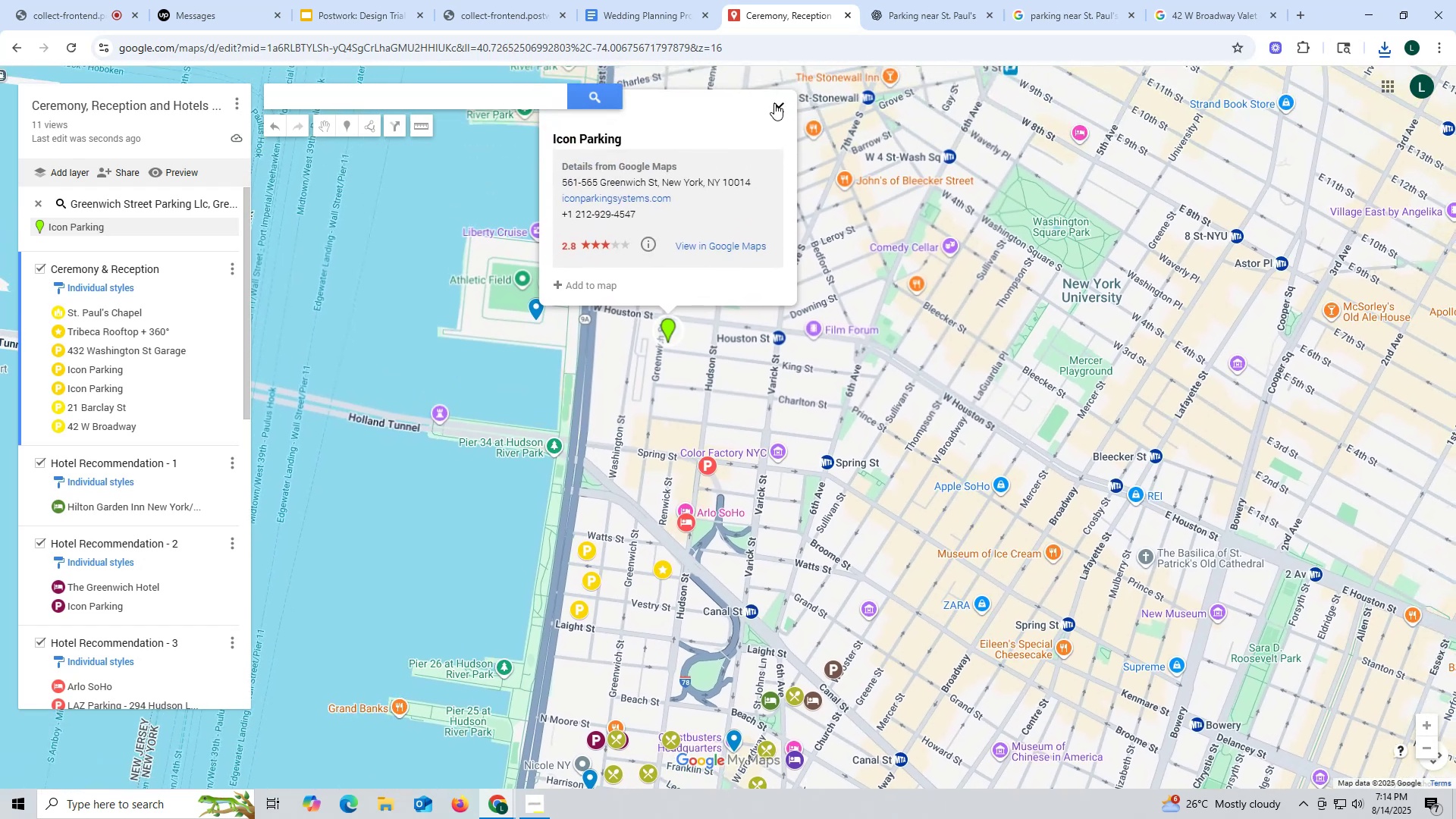 
left_click([774, 100])
 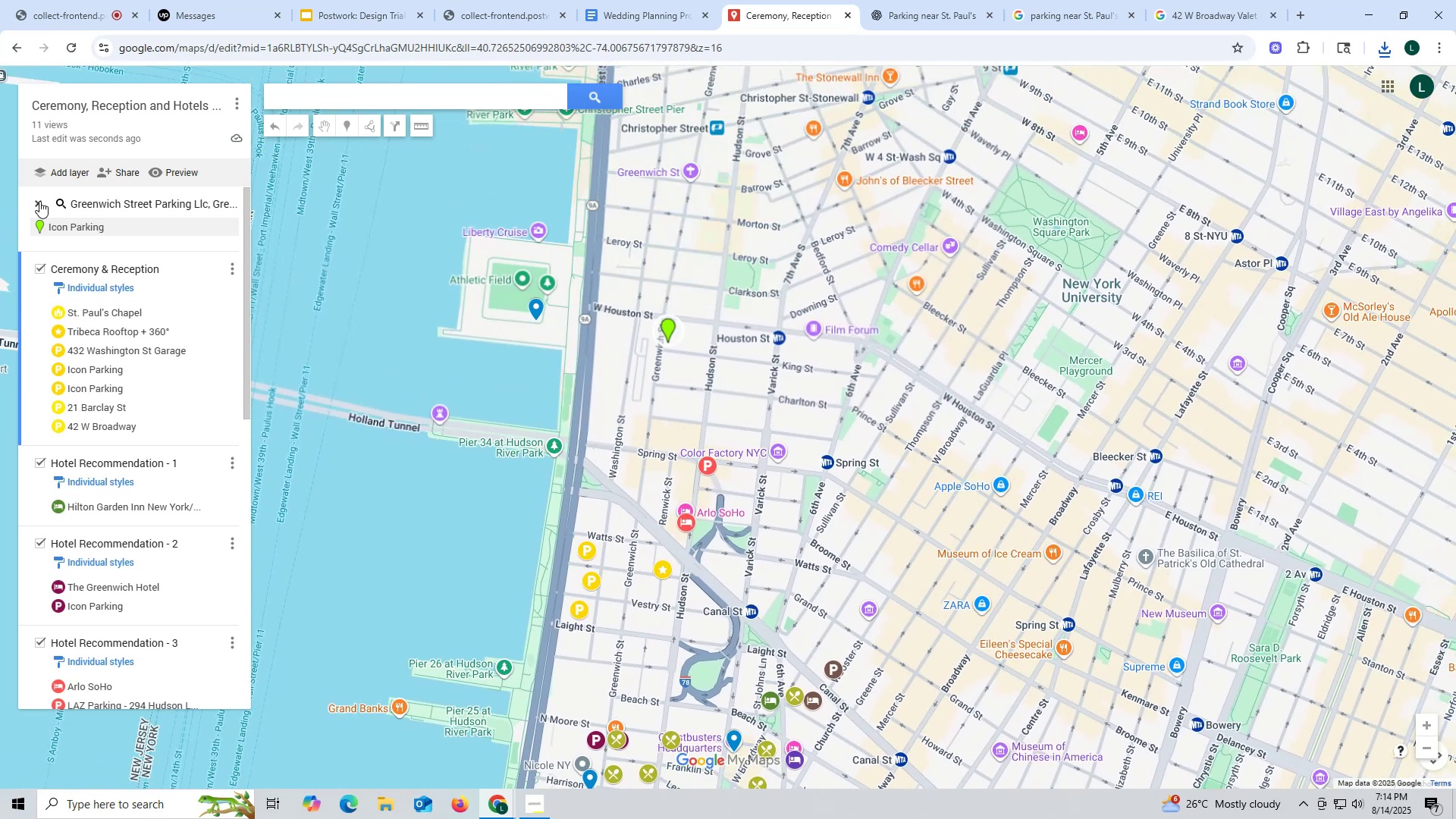 
left_click([365, 97])
 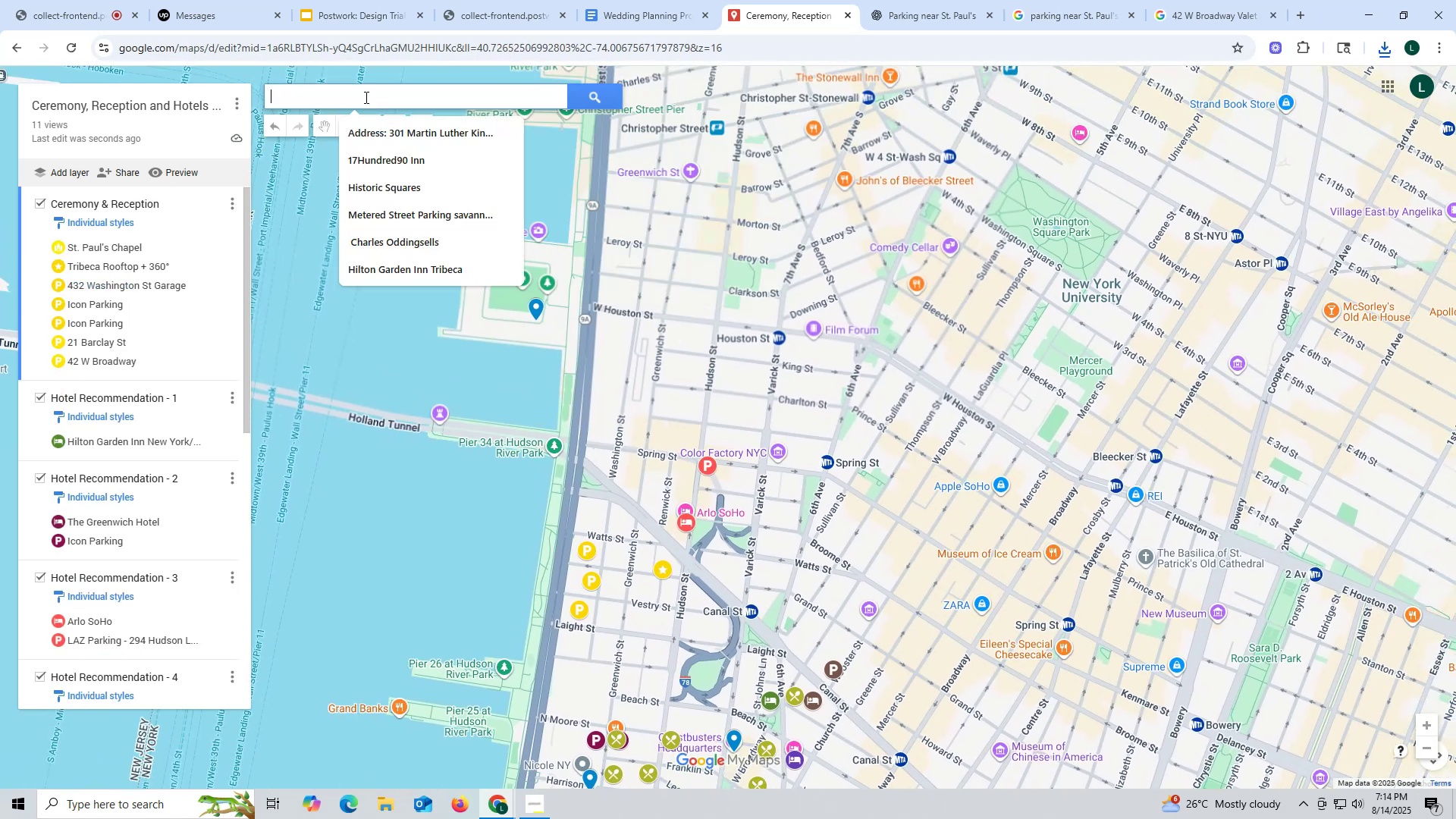 
key(Control+ControlLeft)
 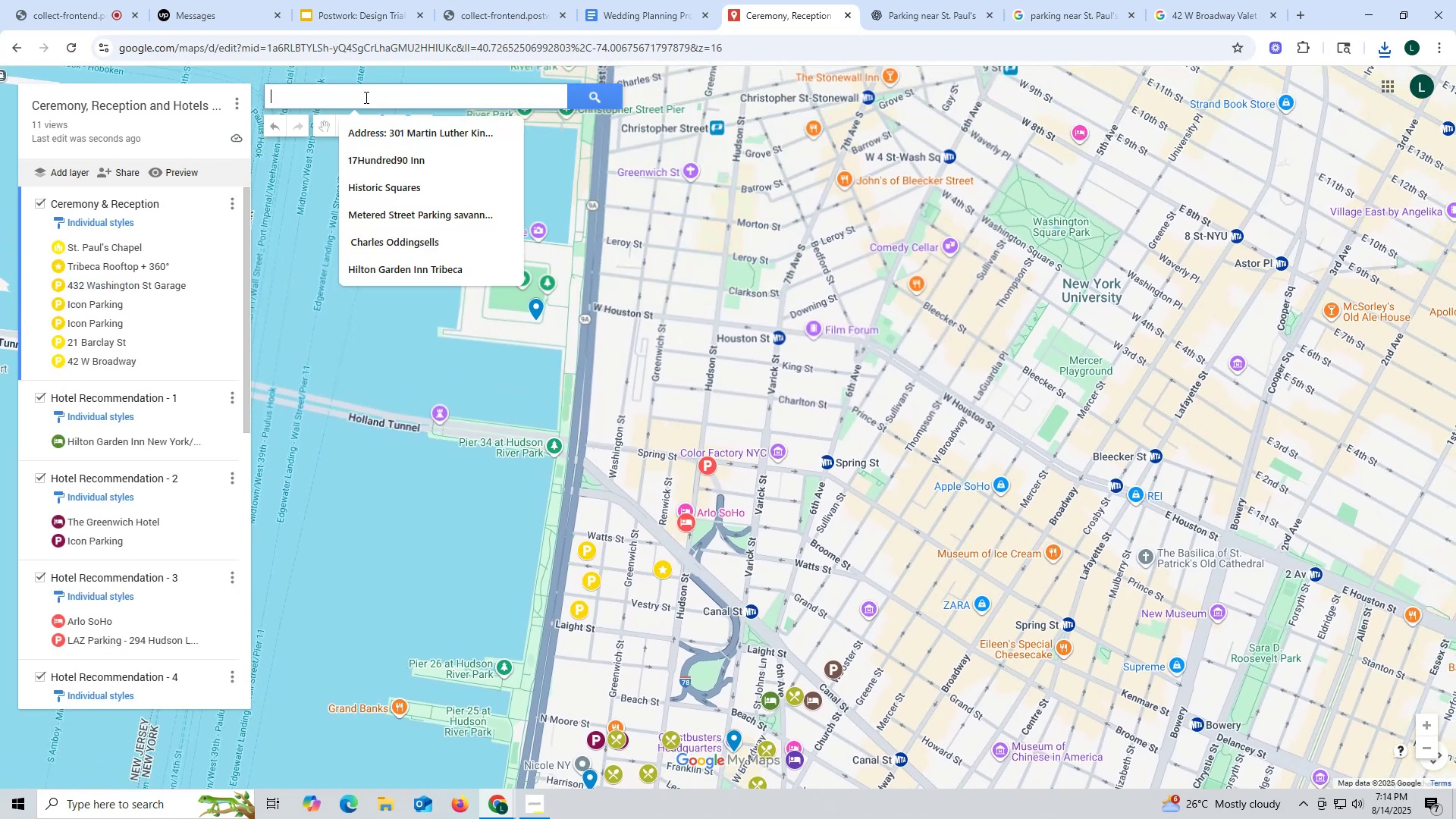 
key(Control+V)
 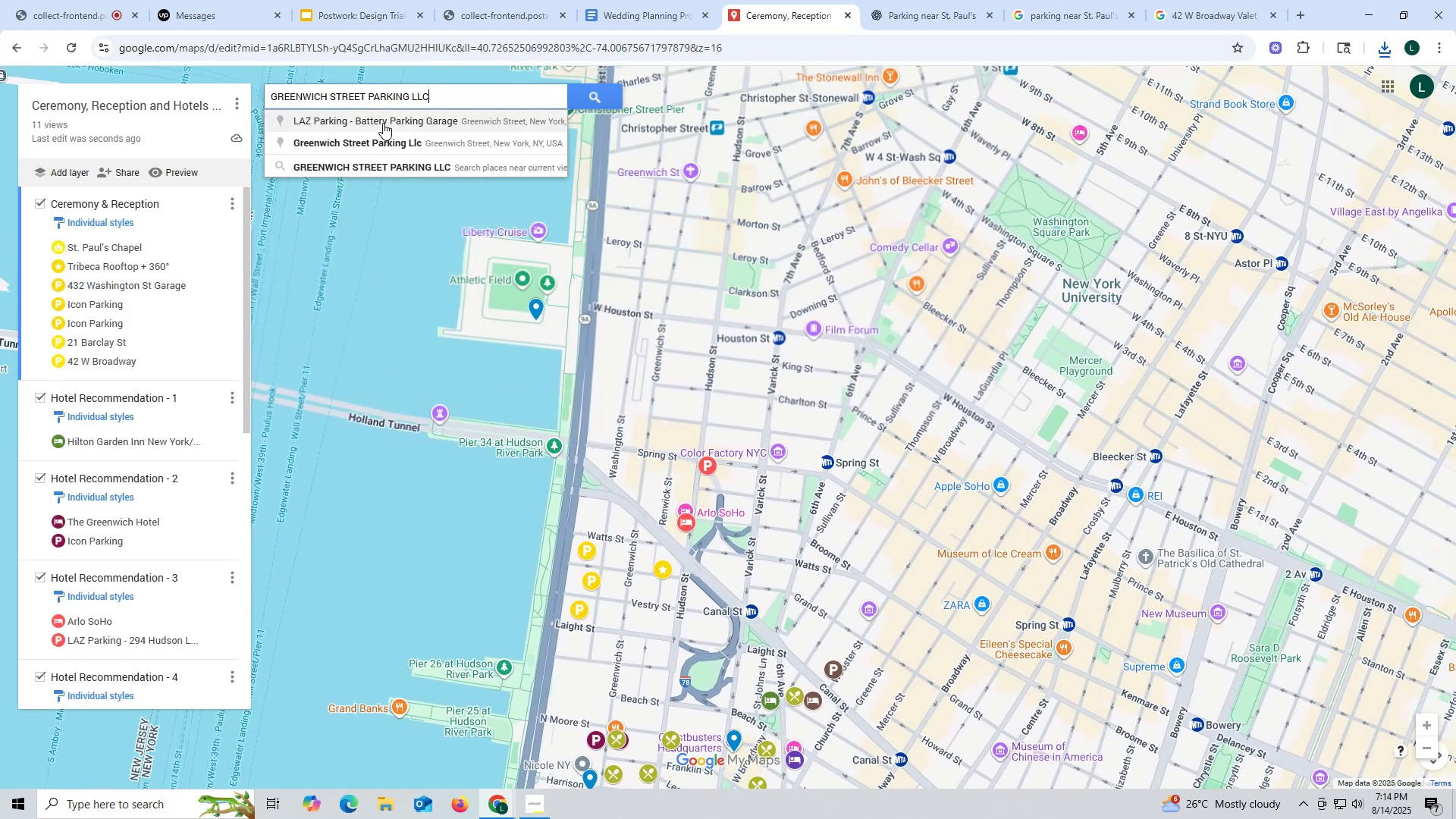 
left_click([383, 123])
 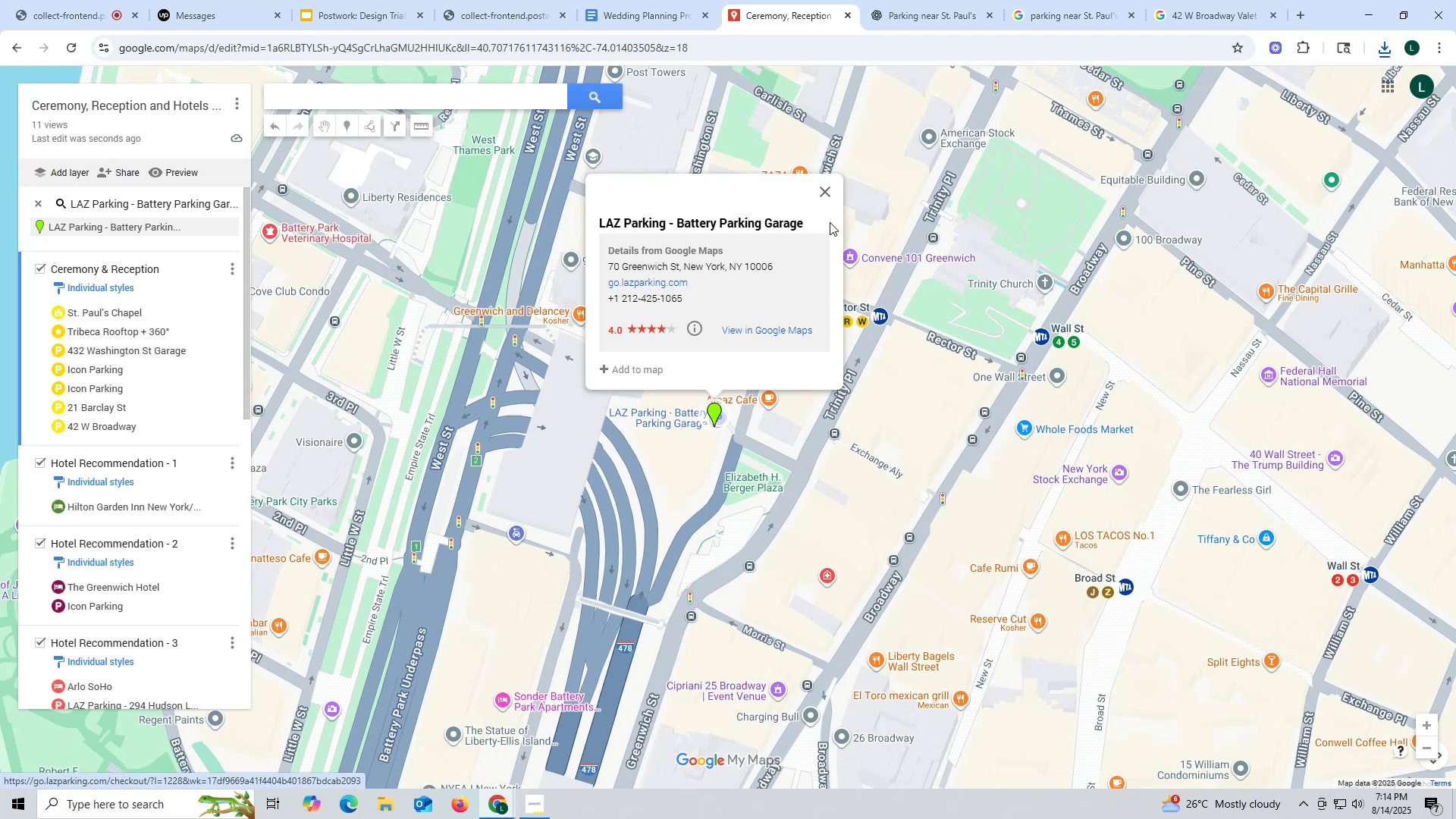 
left_click([827, 195])
 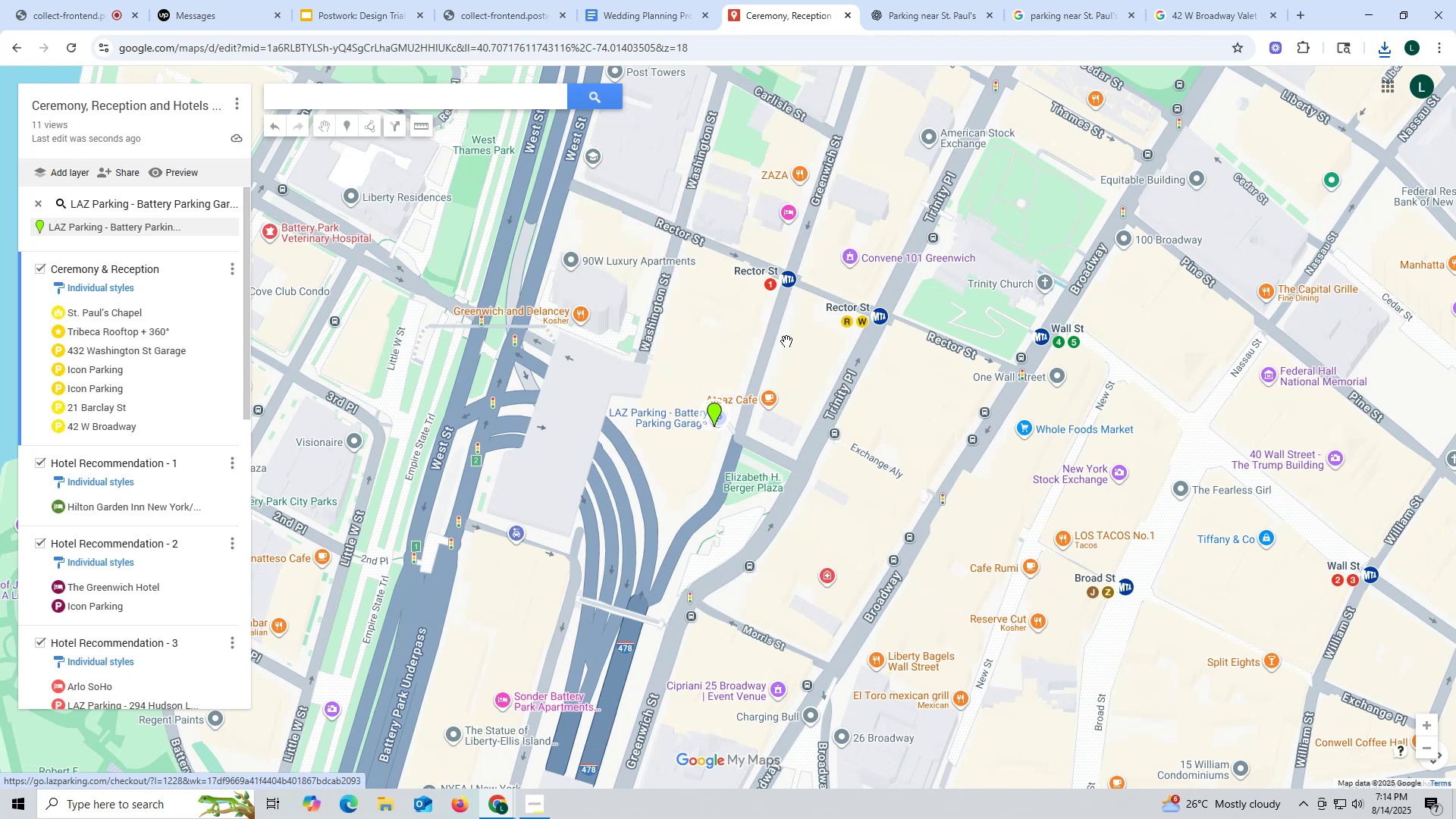 
scroll: coordinate [782, 340], scroll_direction: down, amount: 6.0
 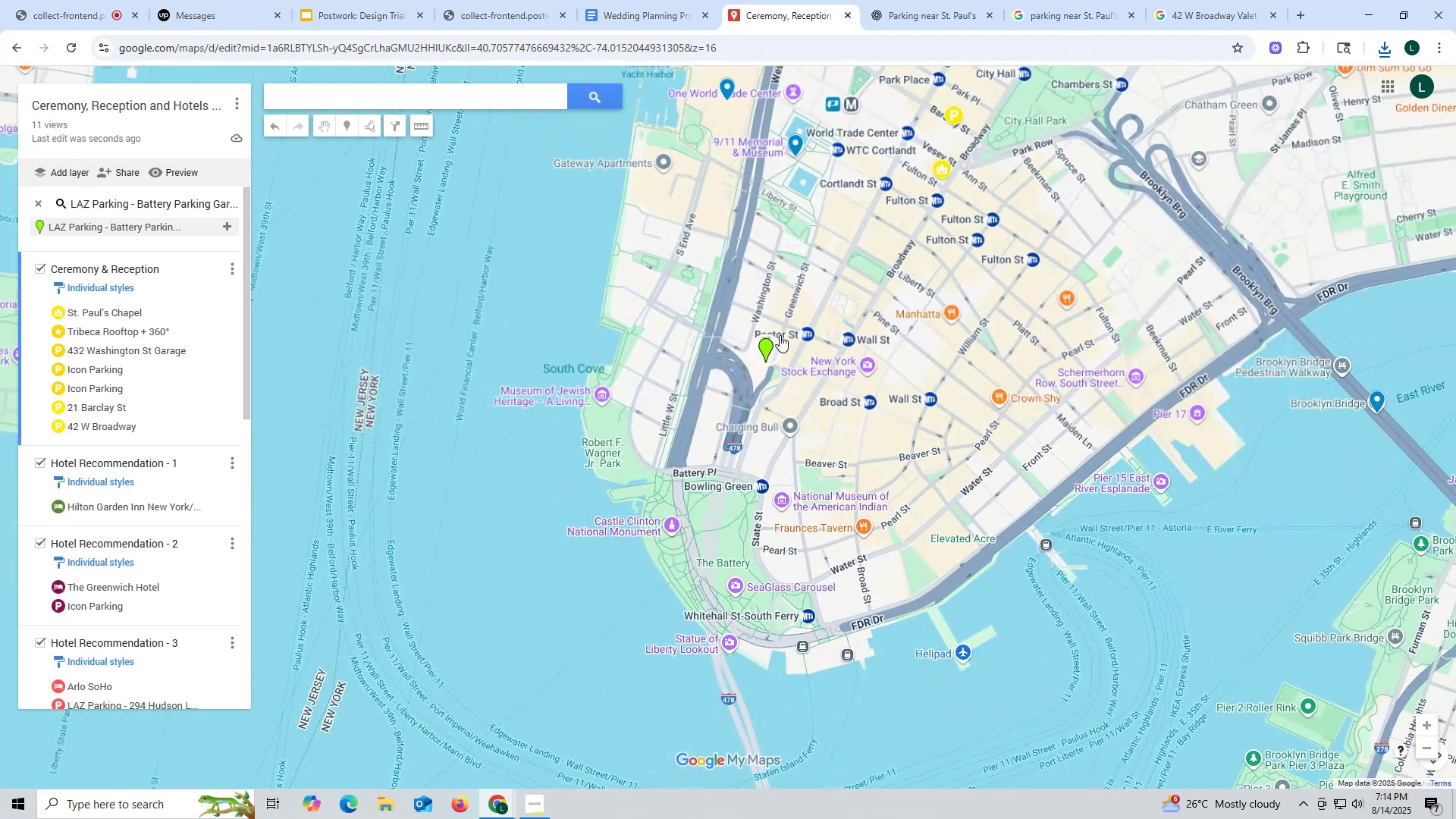 
left_click_drag(start_coordinate=[883, 262], to_coordinate=[794, 457])
 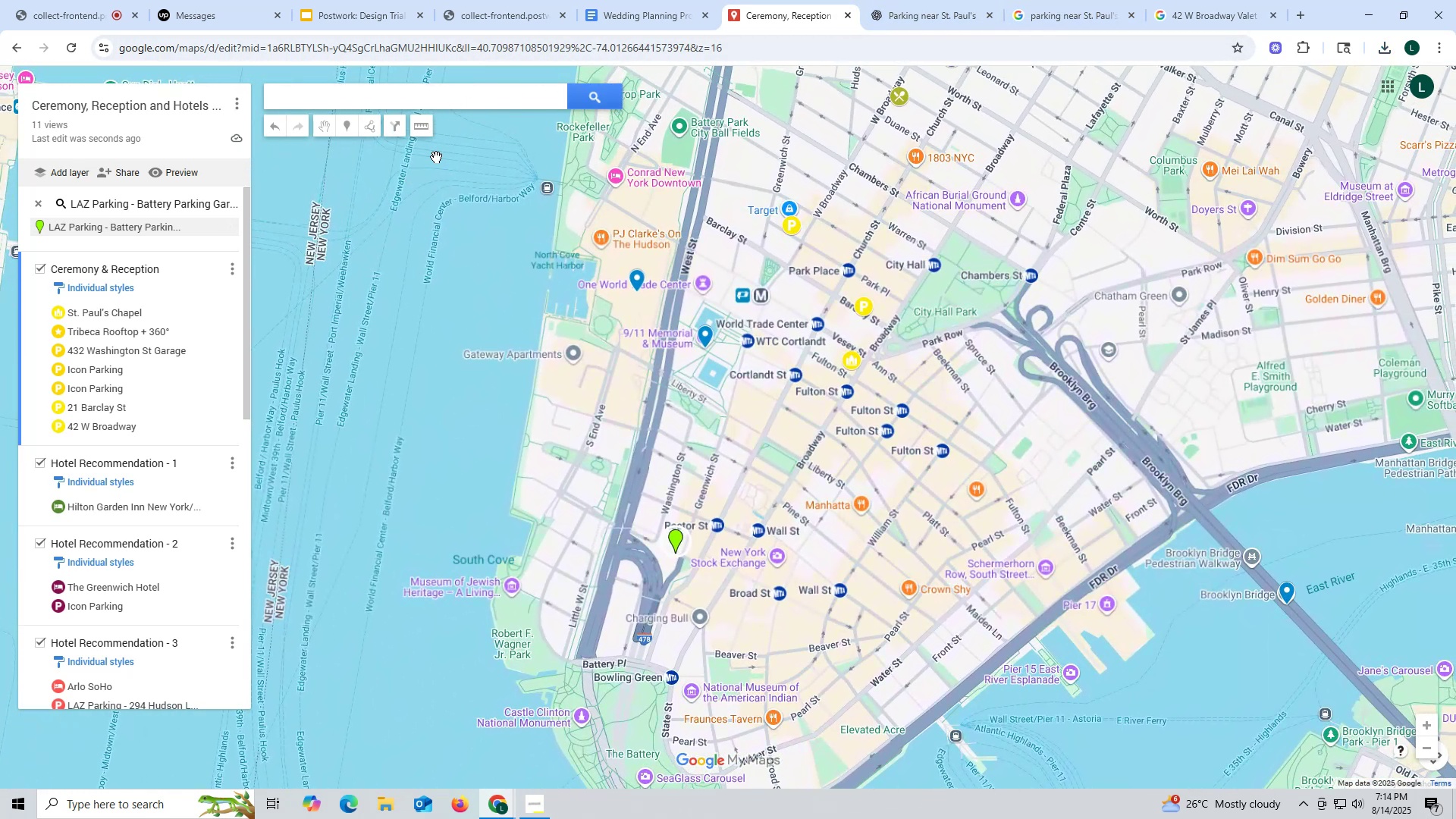 
wait(9.9)
 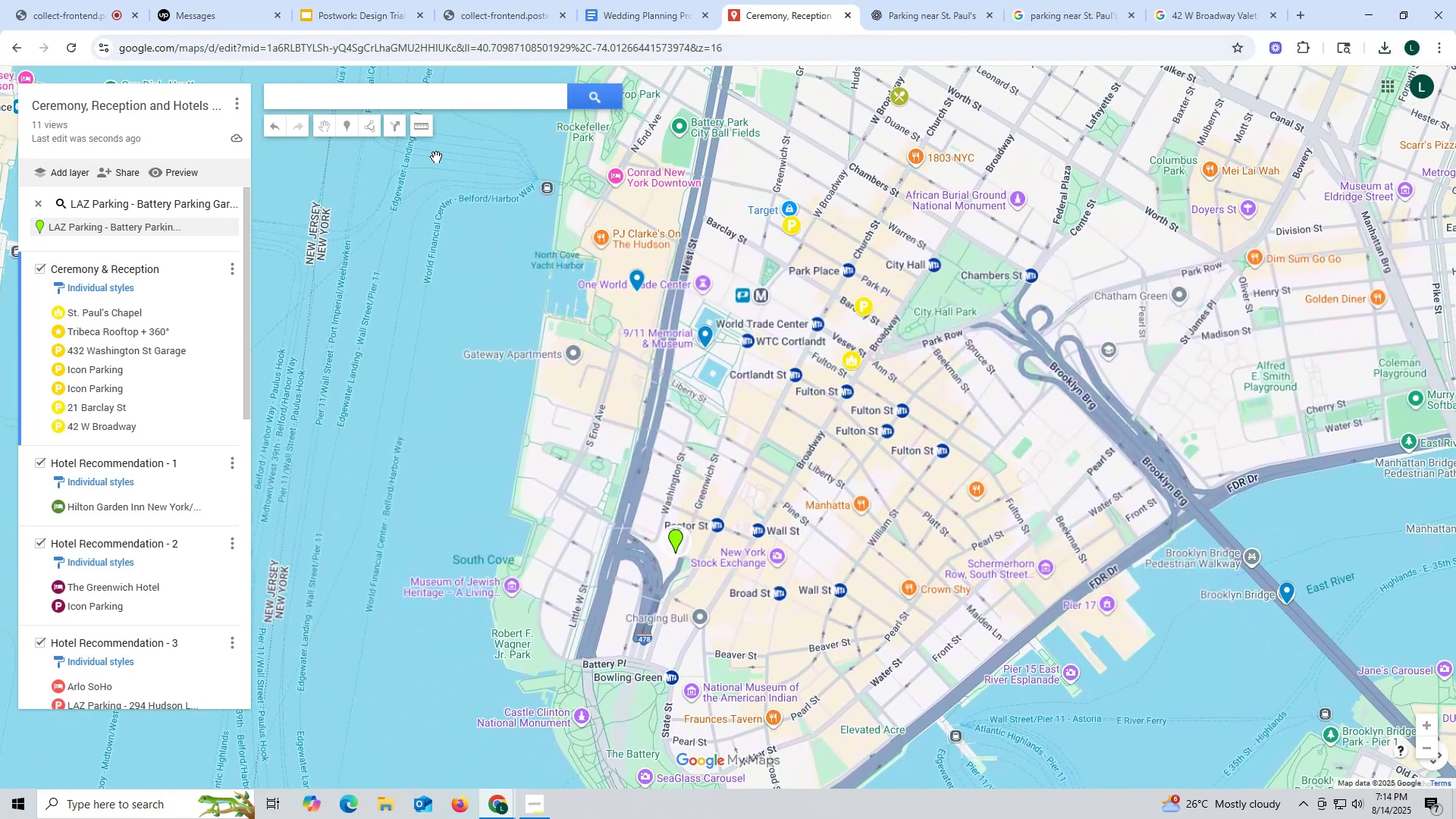 
left_click([41, 205])
 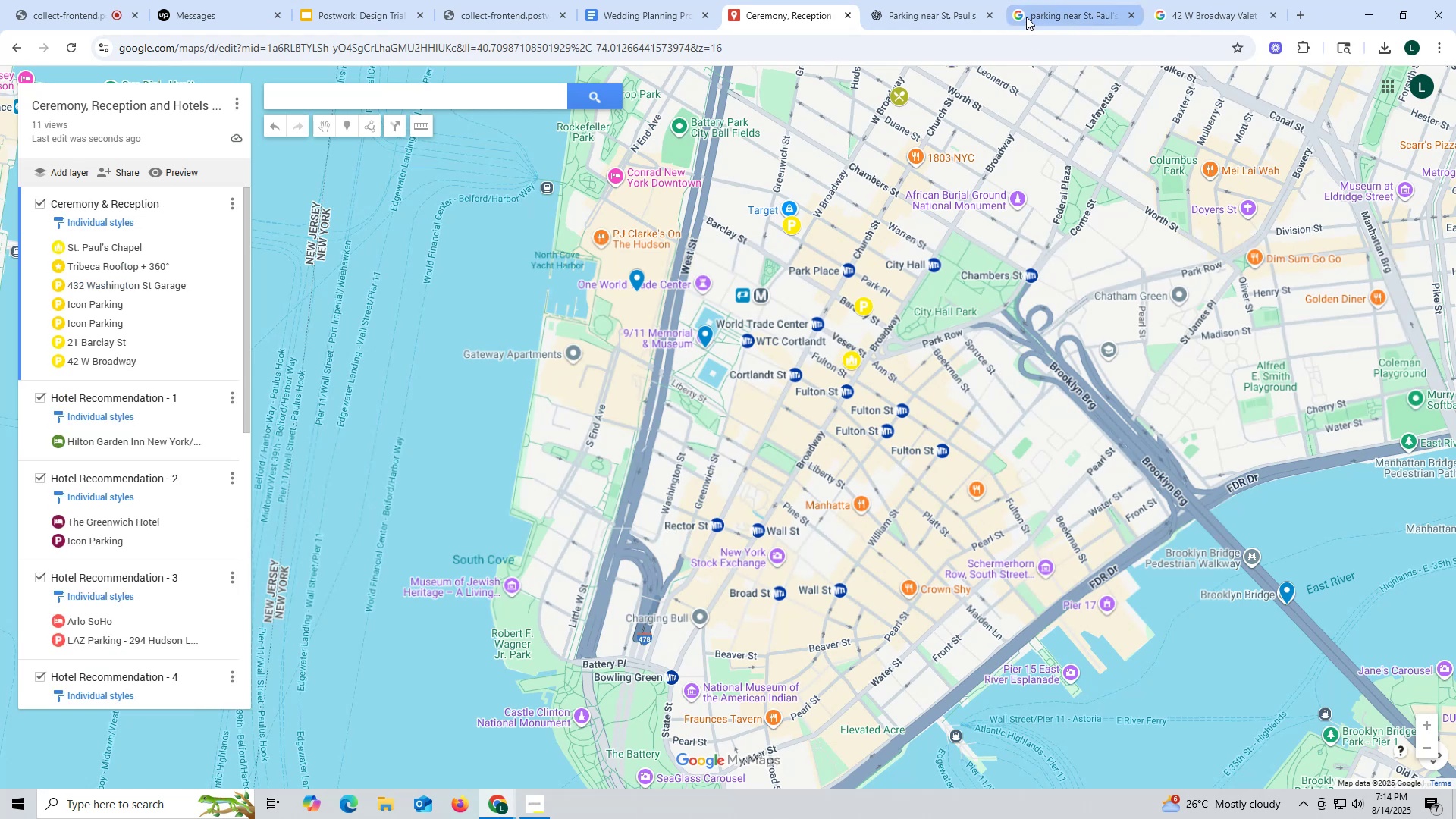 
left_click([1036, 11])
 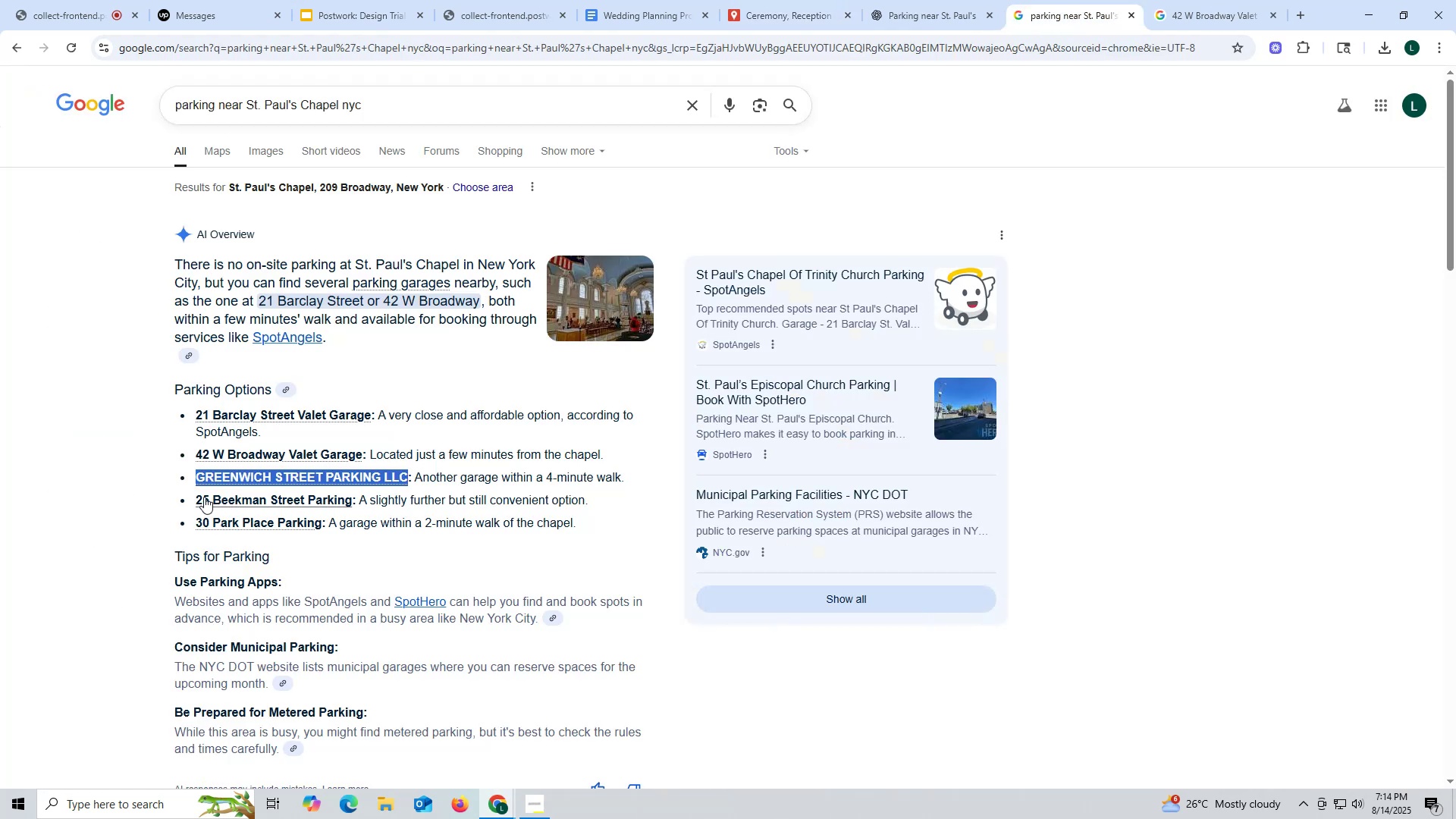 
left_click_drag(start_coordinate=[190, 494], to_coordinate=[326, 494])
 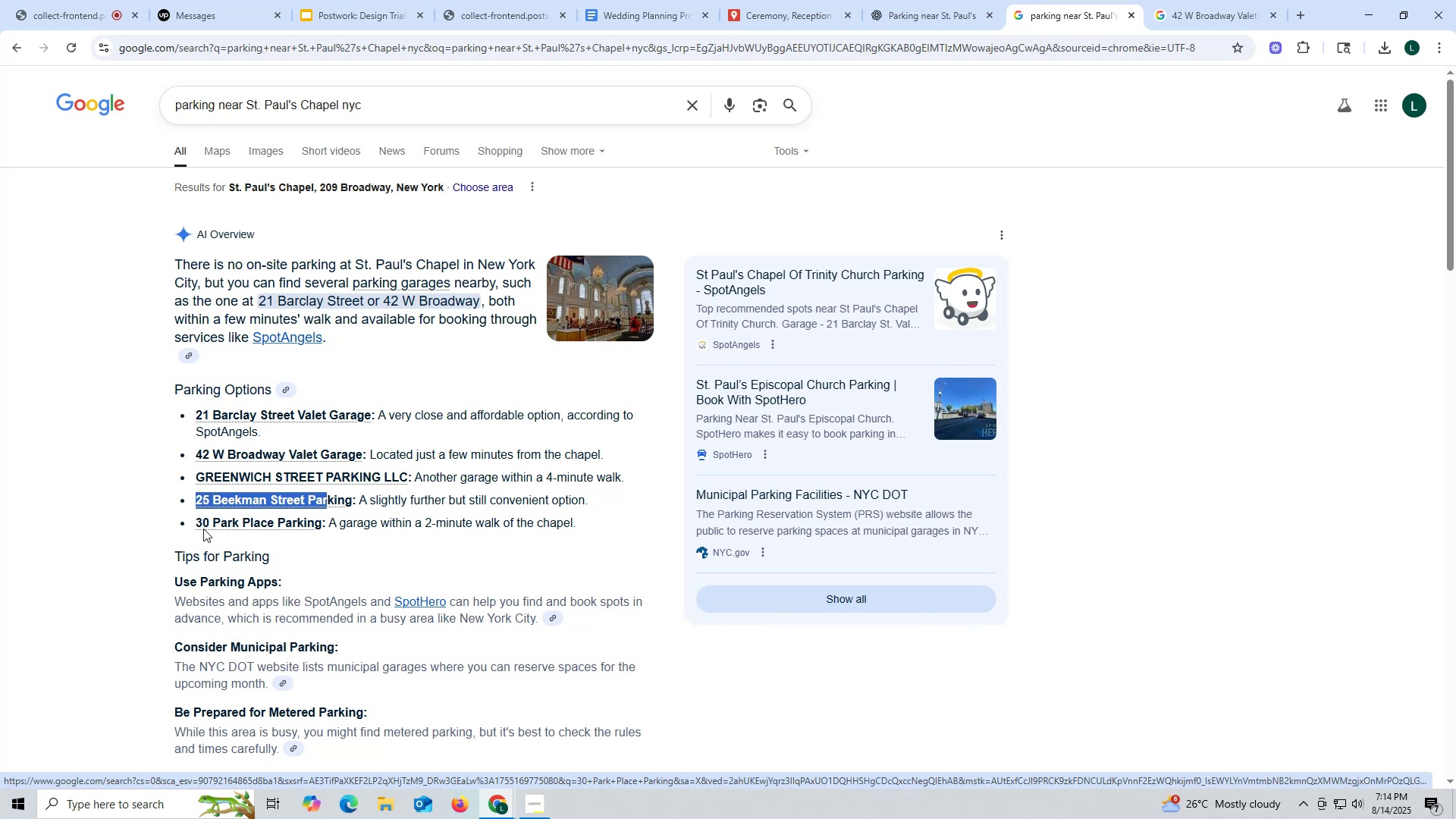 
left_click_drag(start_coordinate=[191, 519], to_coordinate=[321, 520])
 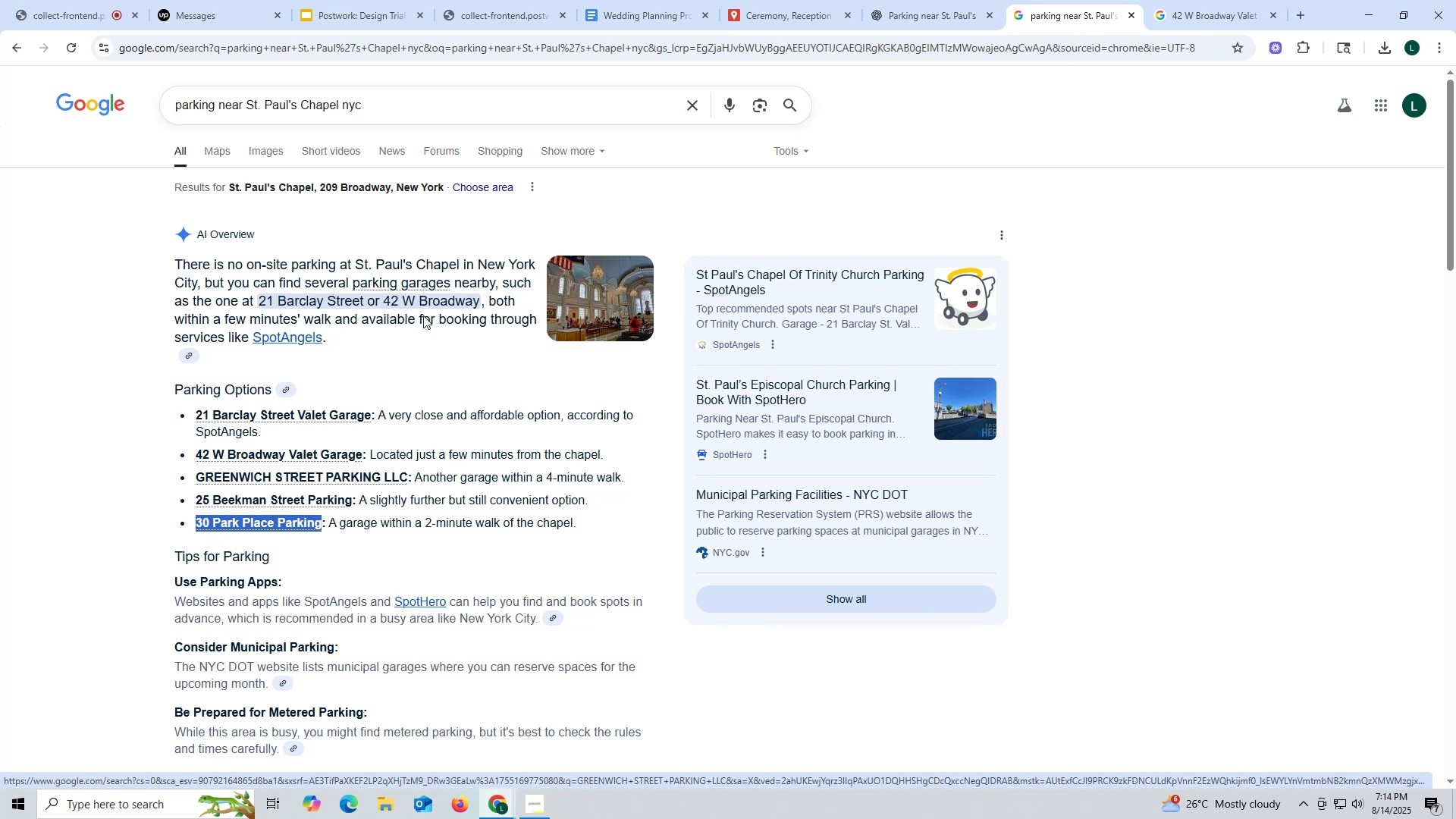 
key(Control+ControlLeft)
 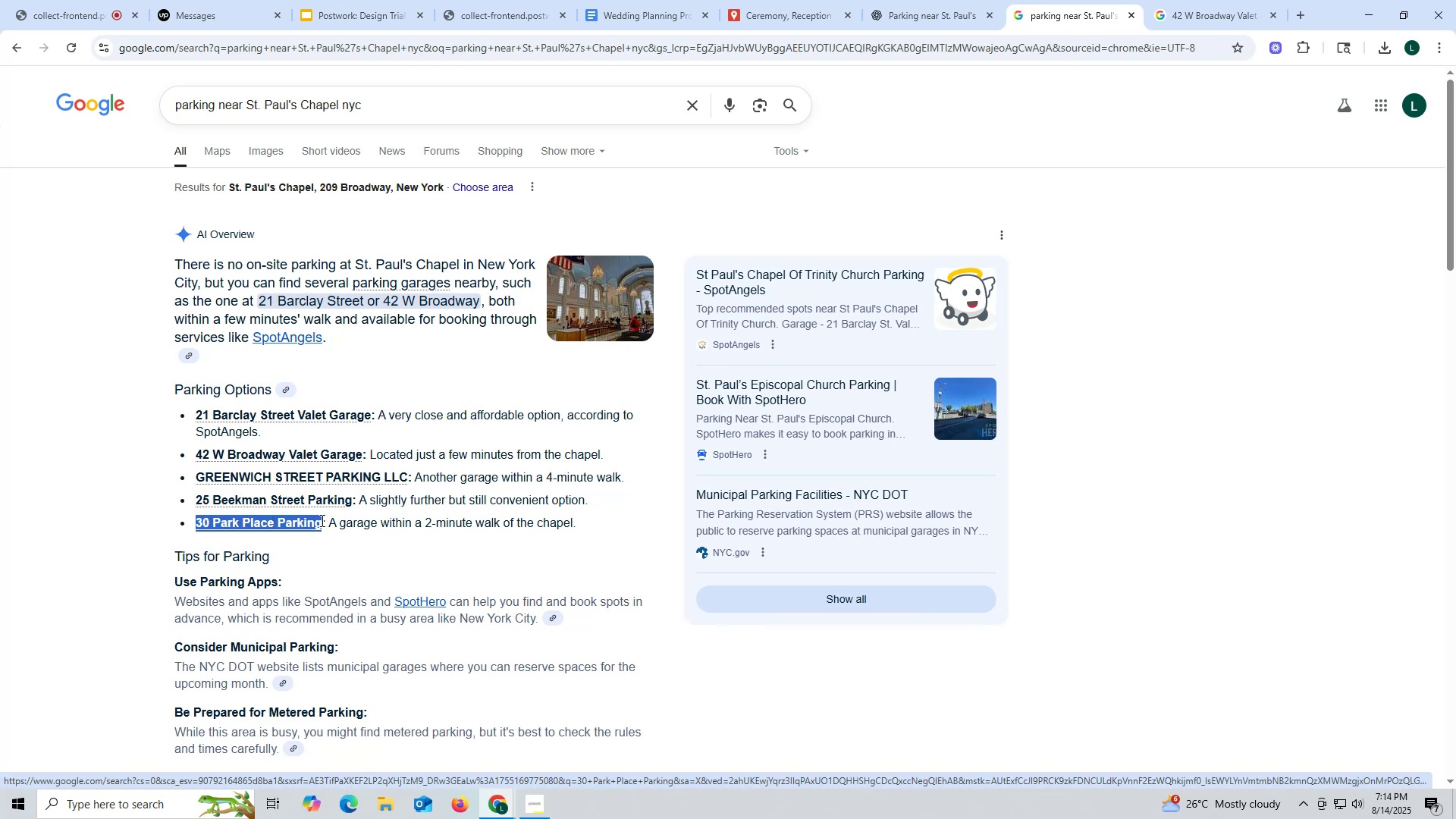 
key(Control+C)
 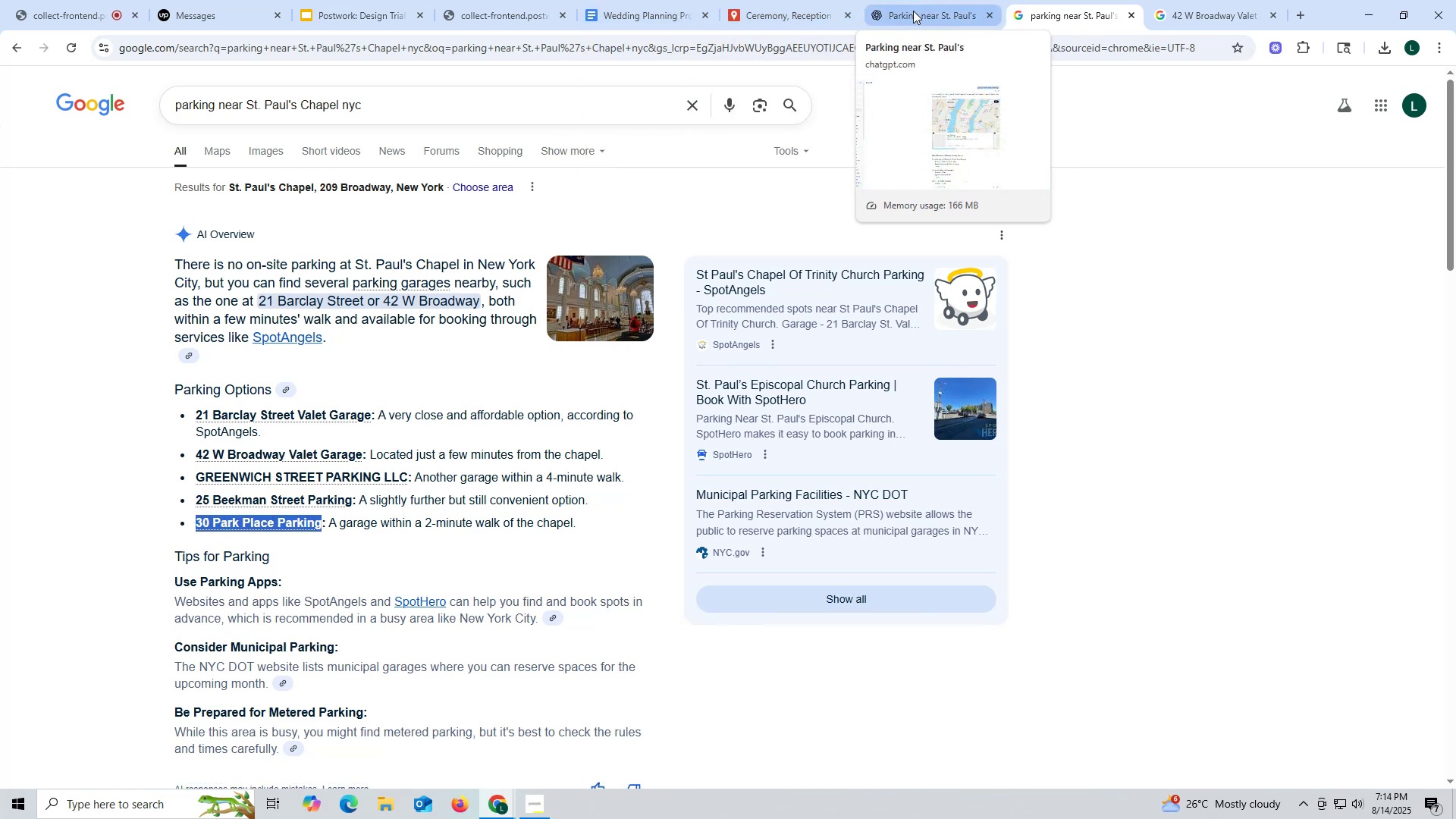 
left_click_drag(start_coordinate=[793, 14], to_coordinate=[783, 20])
 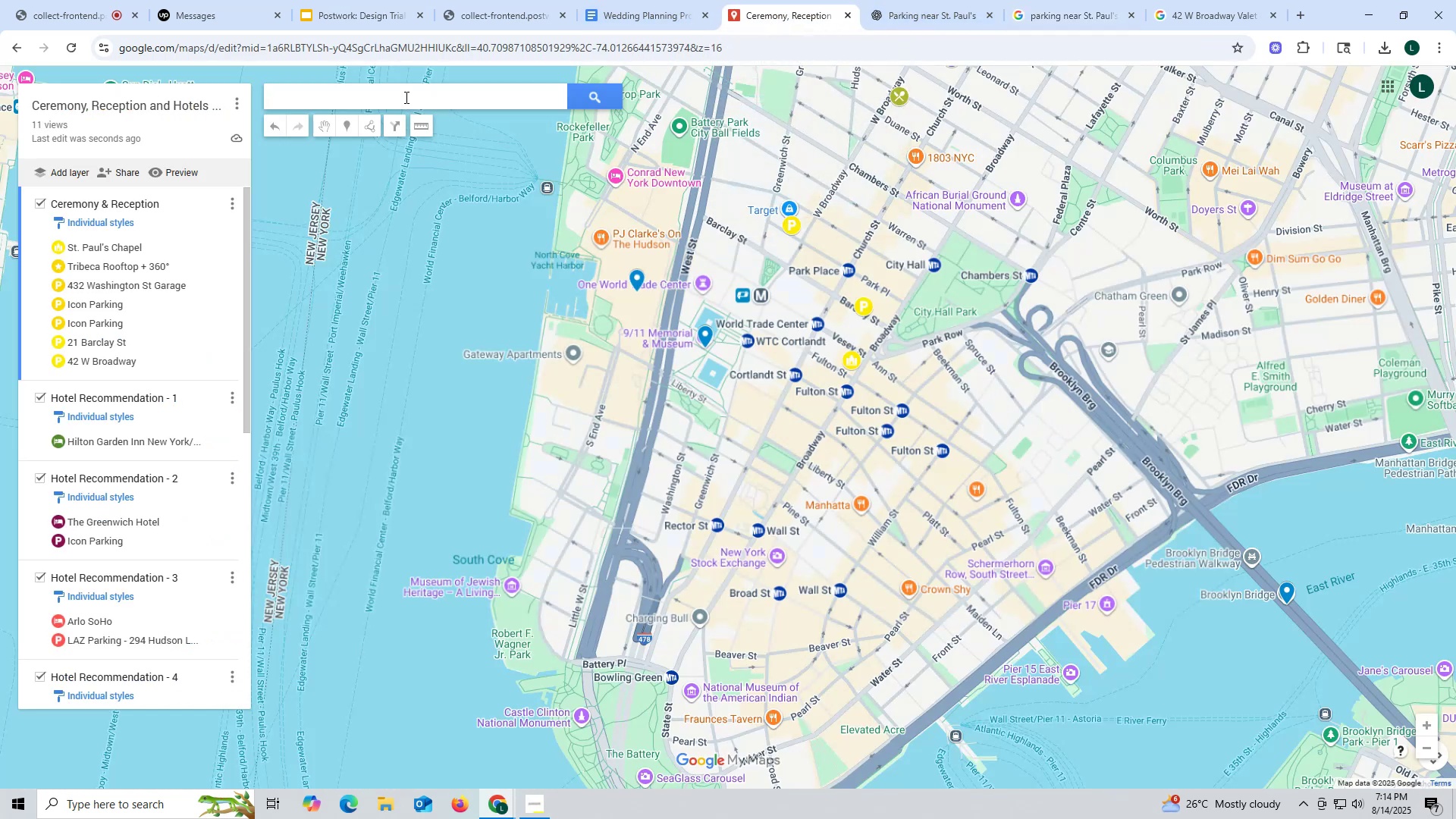 
left_click([405, 92])
 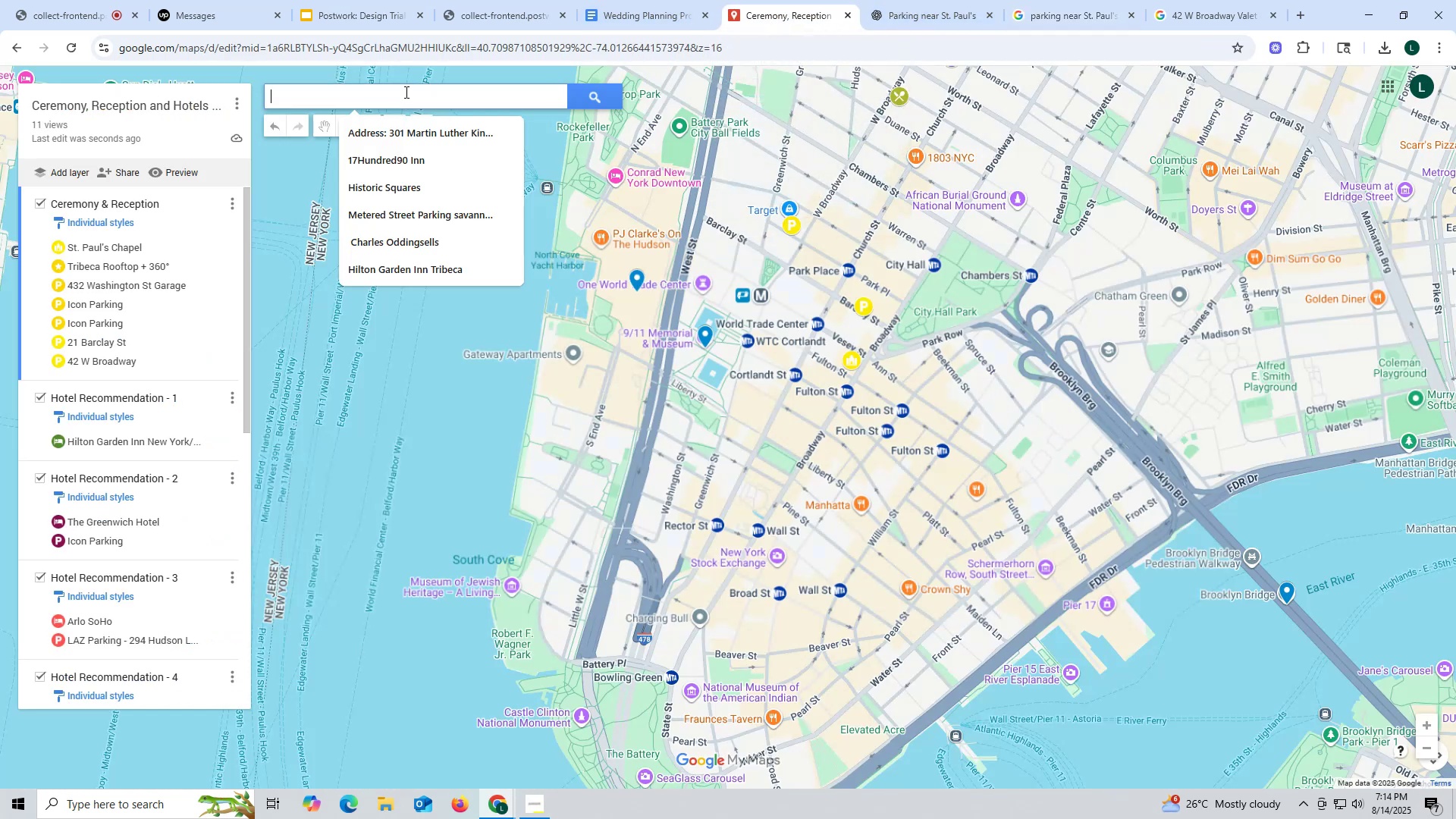 
key(Control+ControlLeft)
 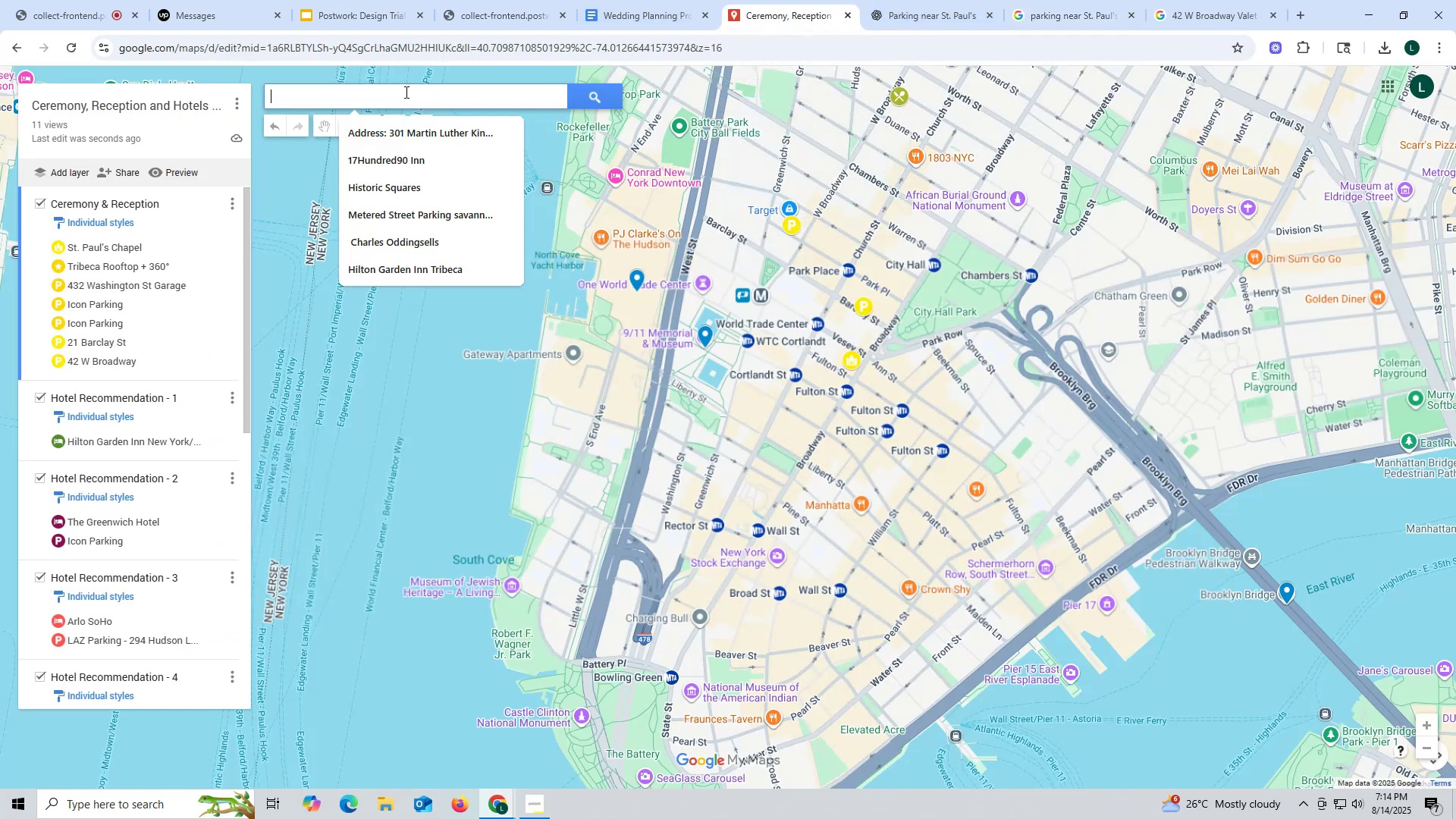 
key(Control+V)
 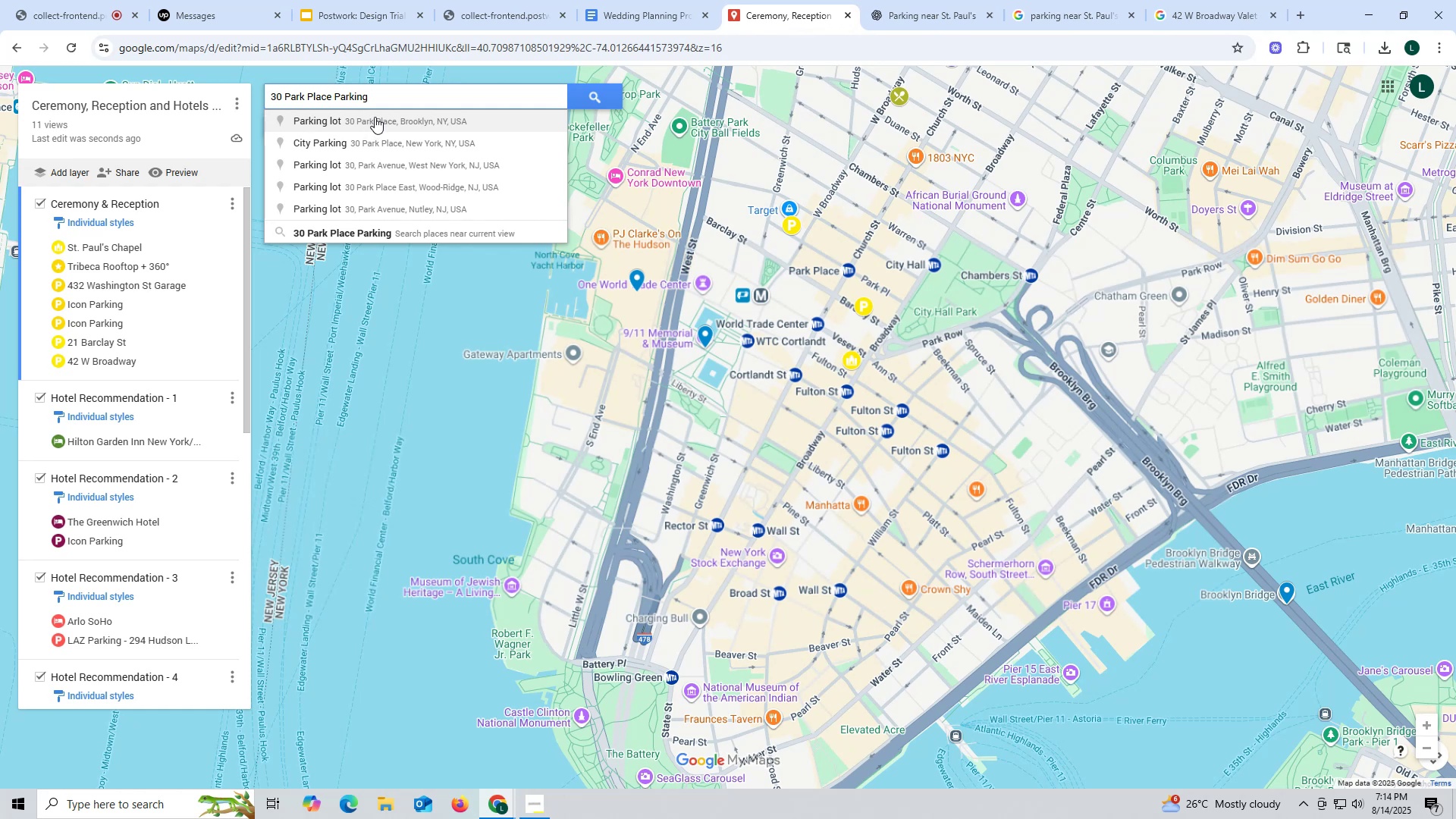 
wait(5.42)
 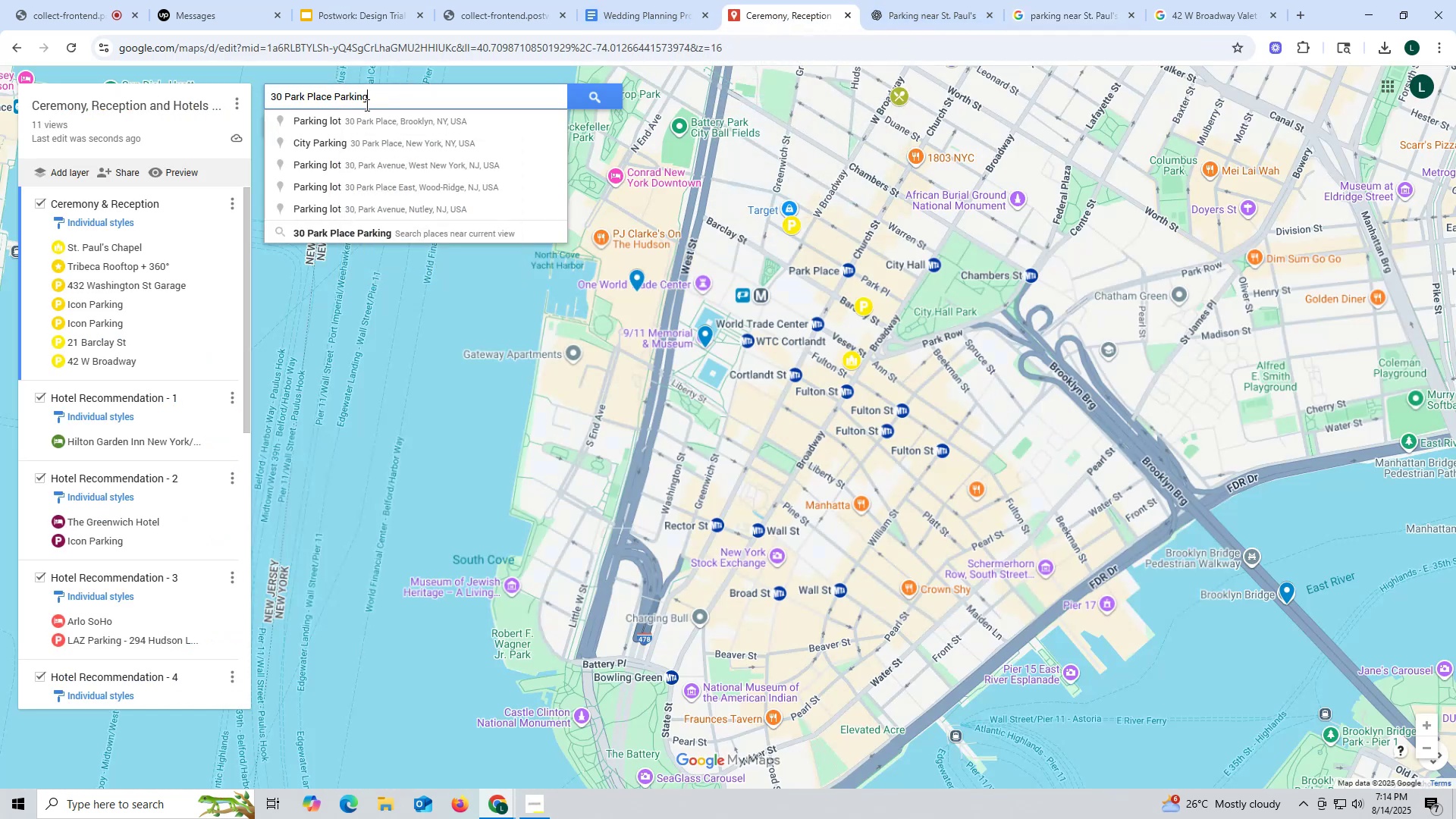 
left_click([375, 117])
 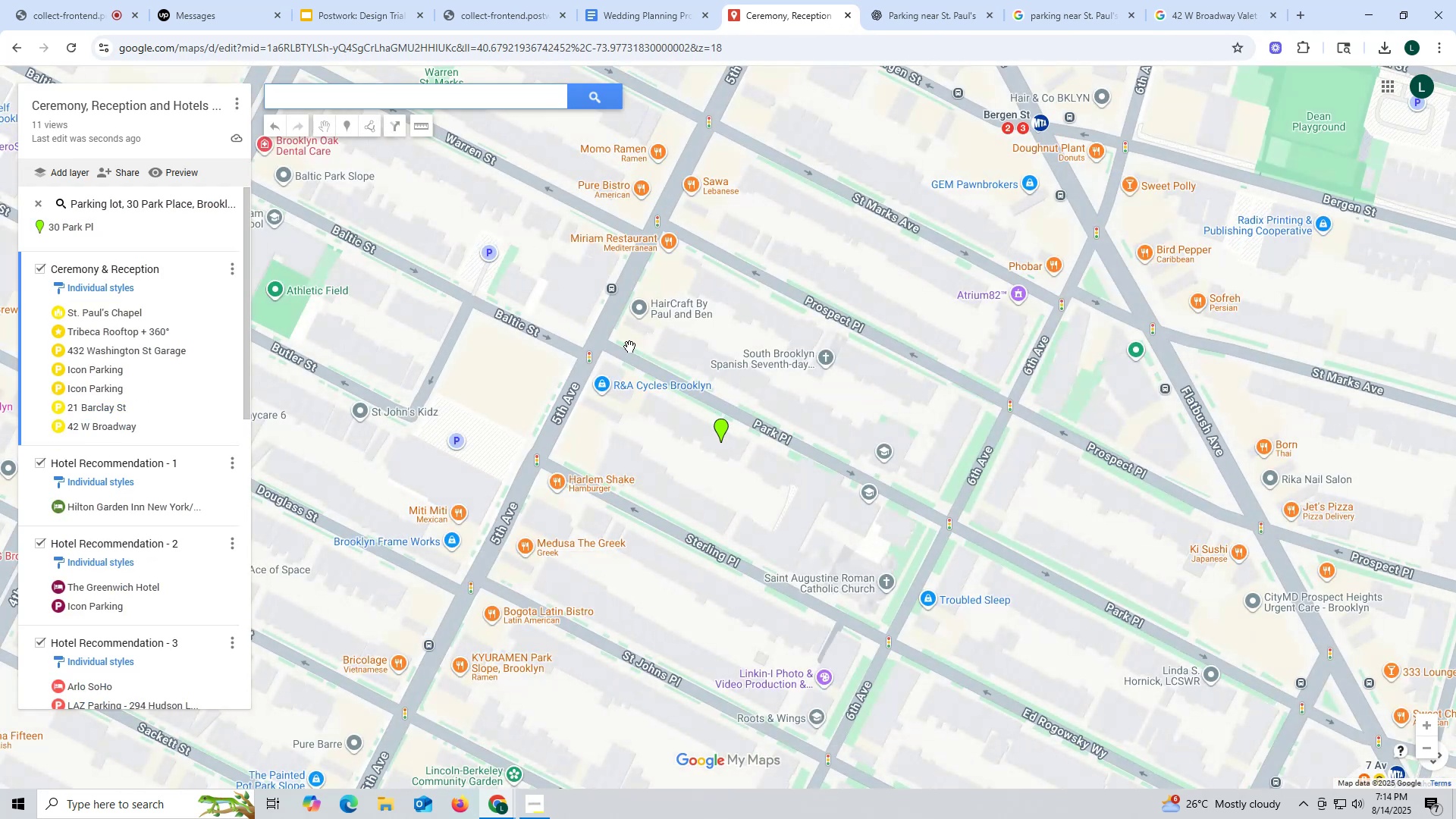 
scroll: coordinate [627, 384], scroll_direction: down, amount: 9.0
 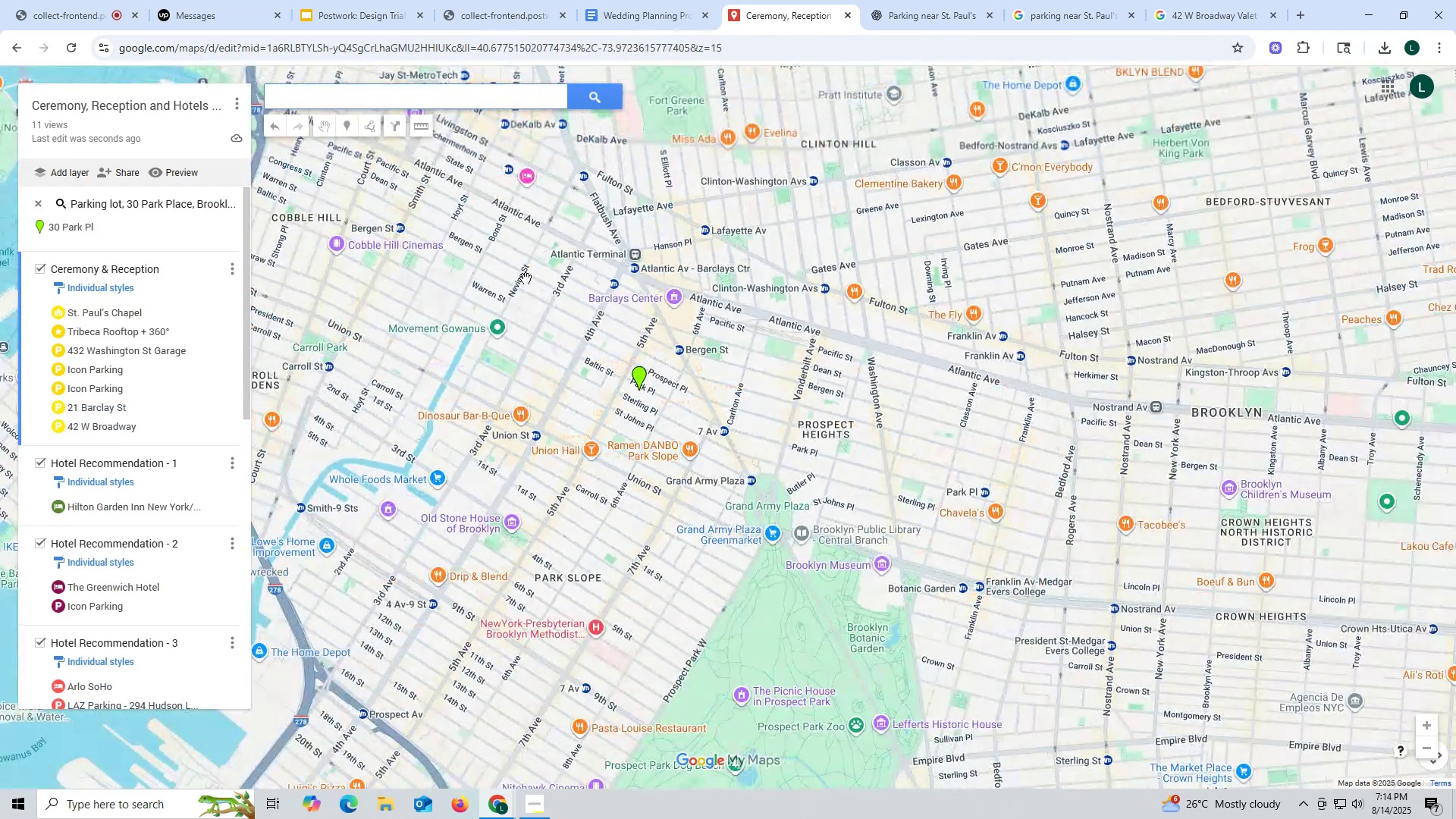 
left_click_drag(start_coordinate=[628, 419], to_coordinate=[859, 473])
 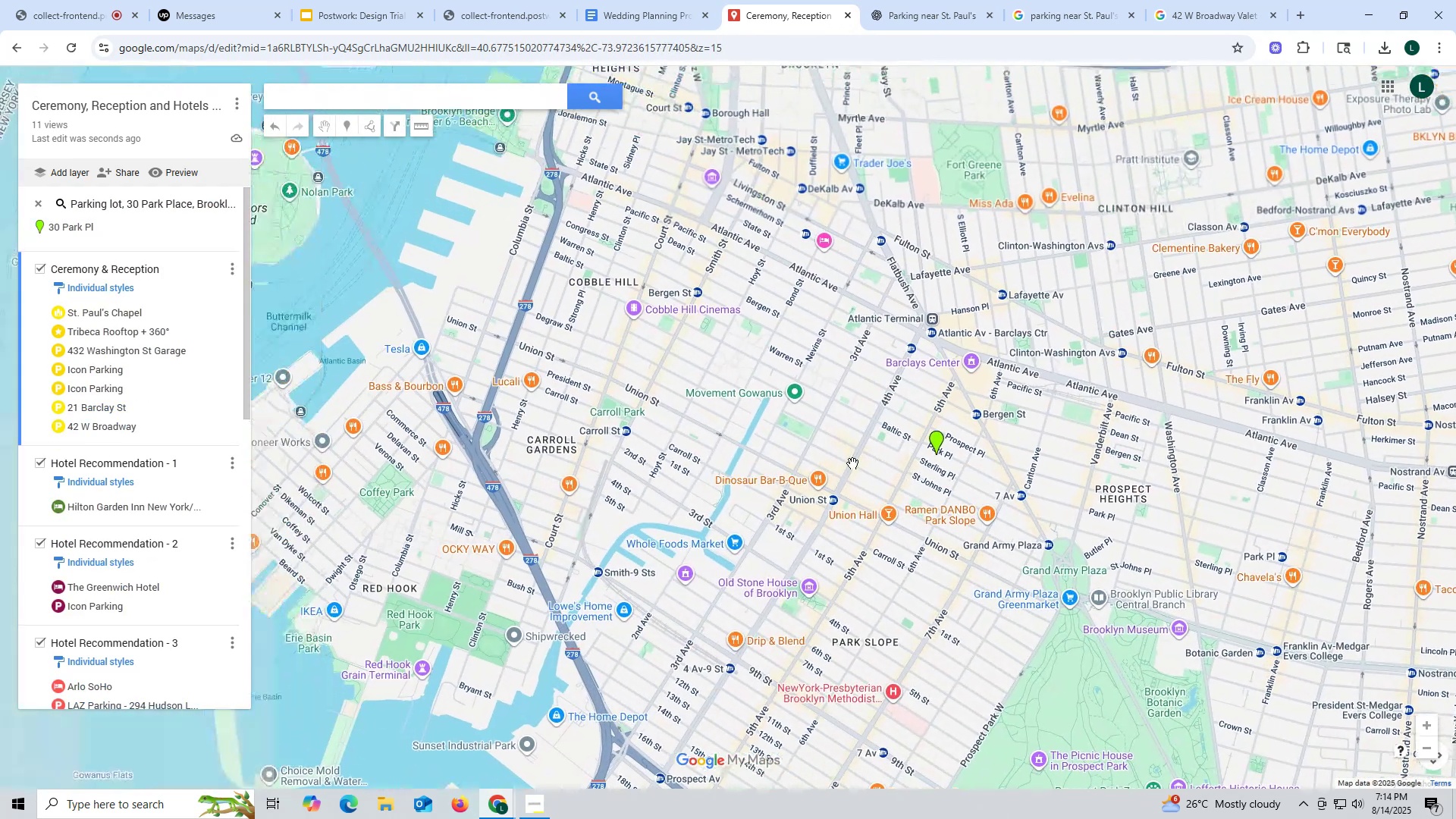 
scroll: coordinate [929, 493], scroll_direction: down, amount: 4.0
 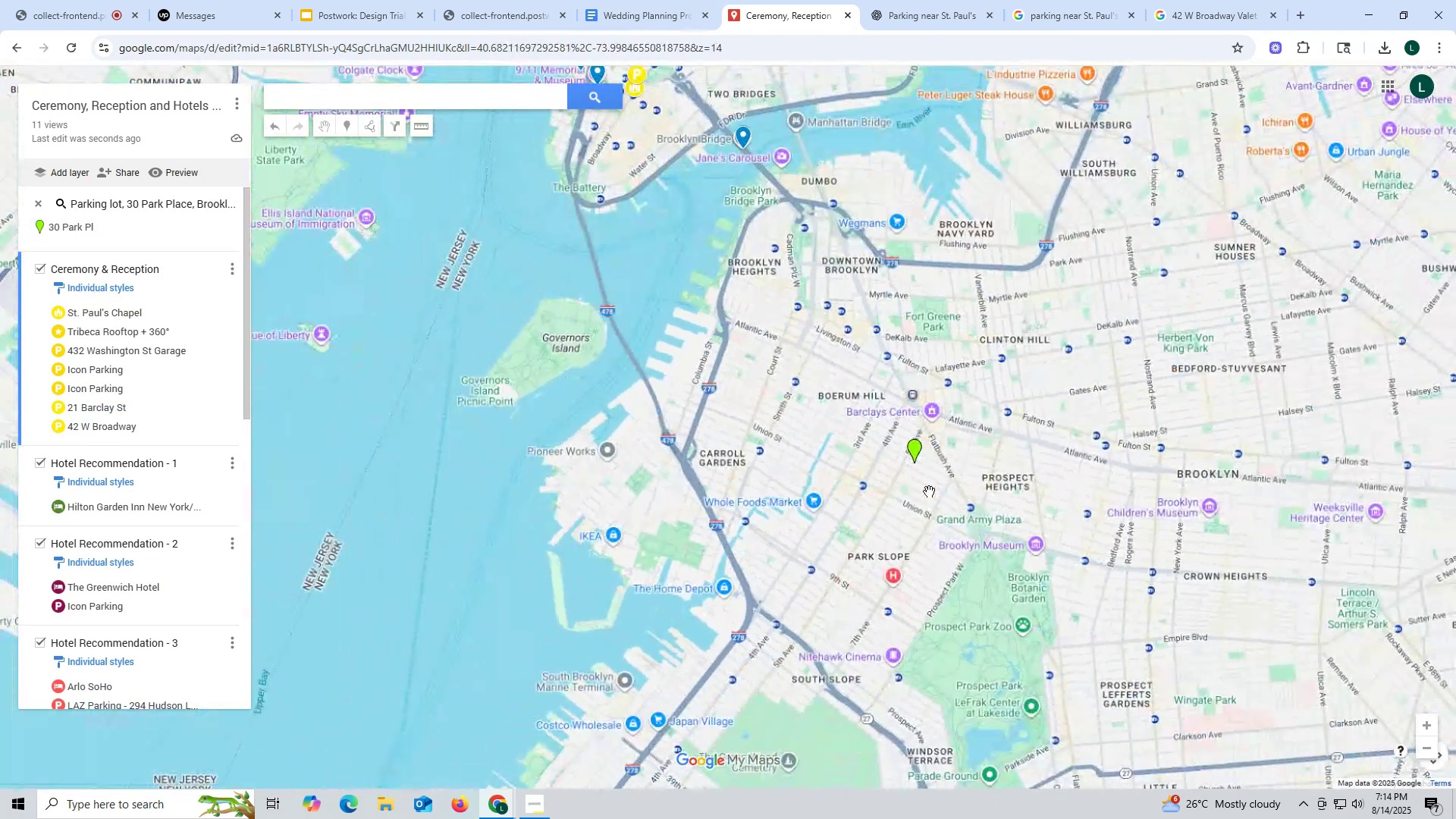 
left_click_drag(start_coordinate=[873, 407], to_coordinate=[853, 587])
 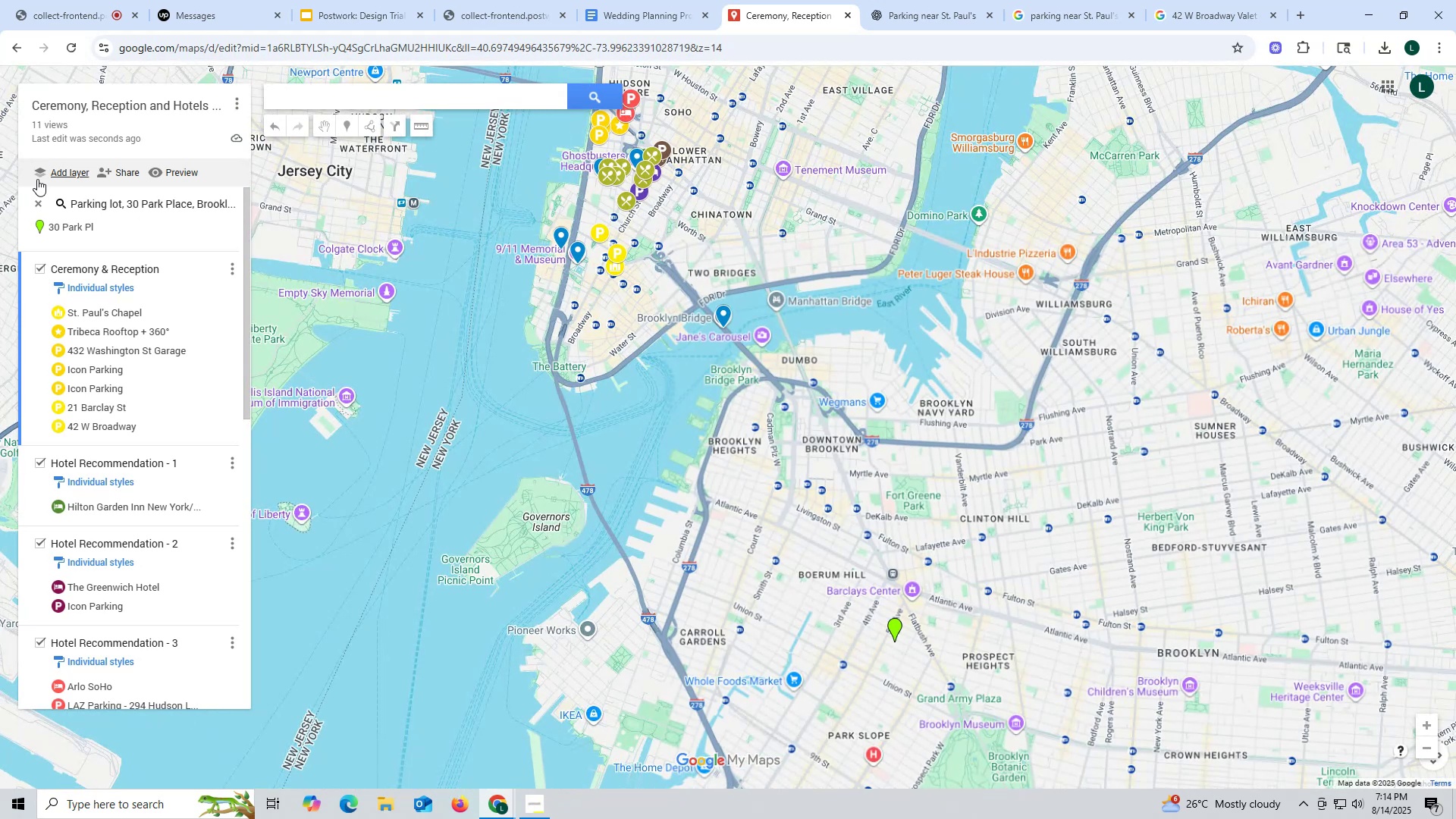 
left_click([39, 201])
 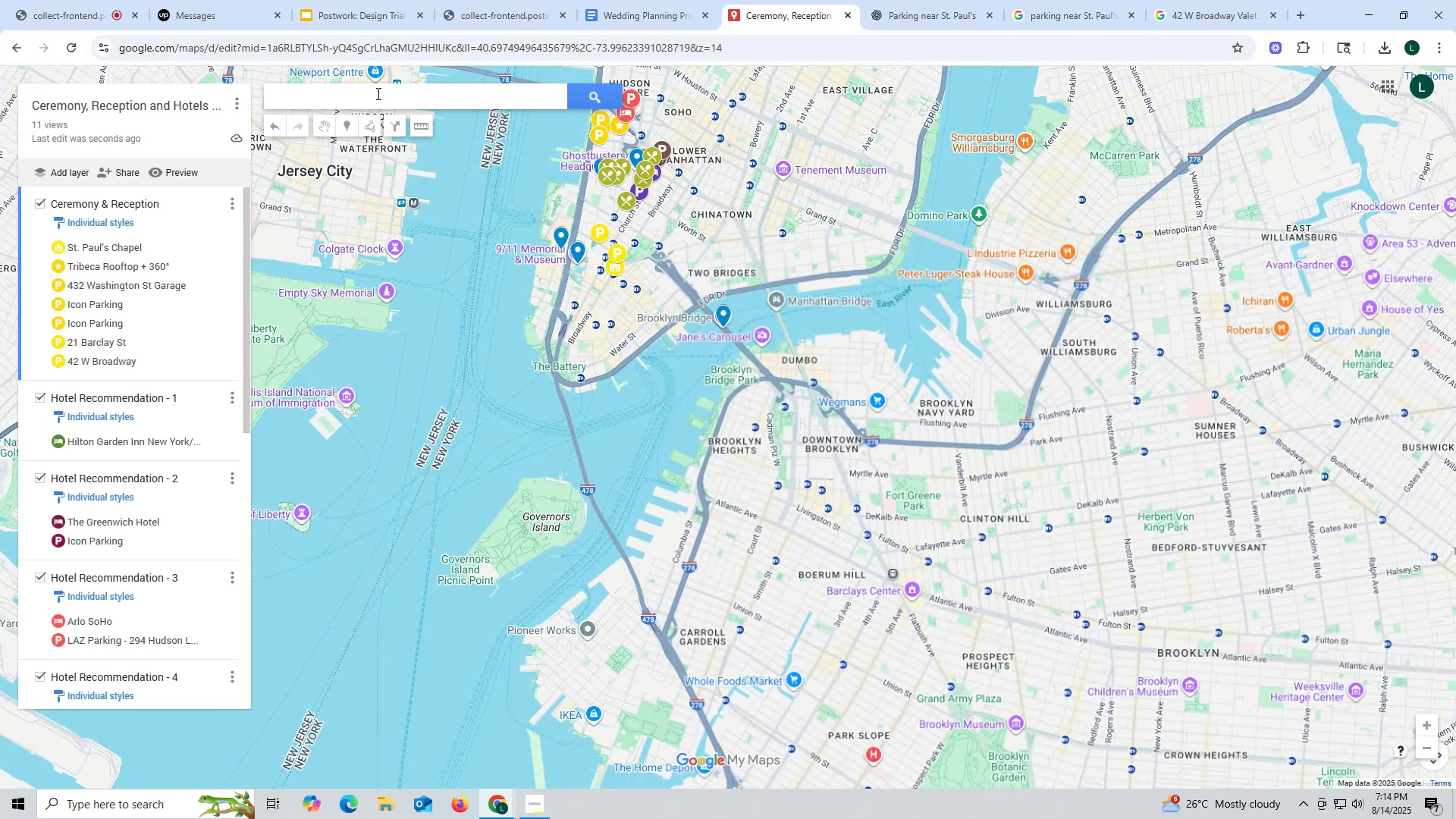 
left_click([377, 93])
 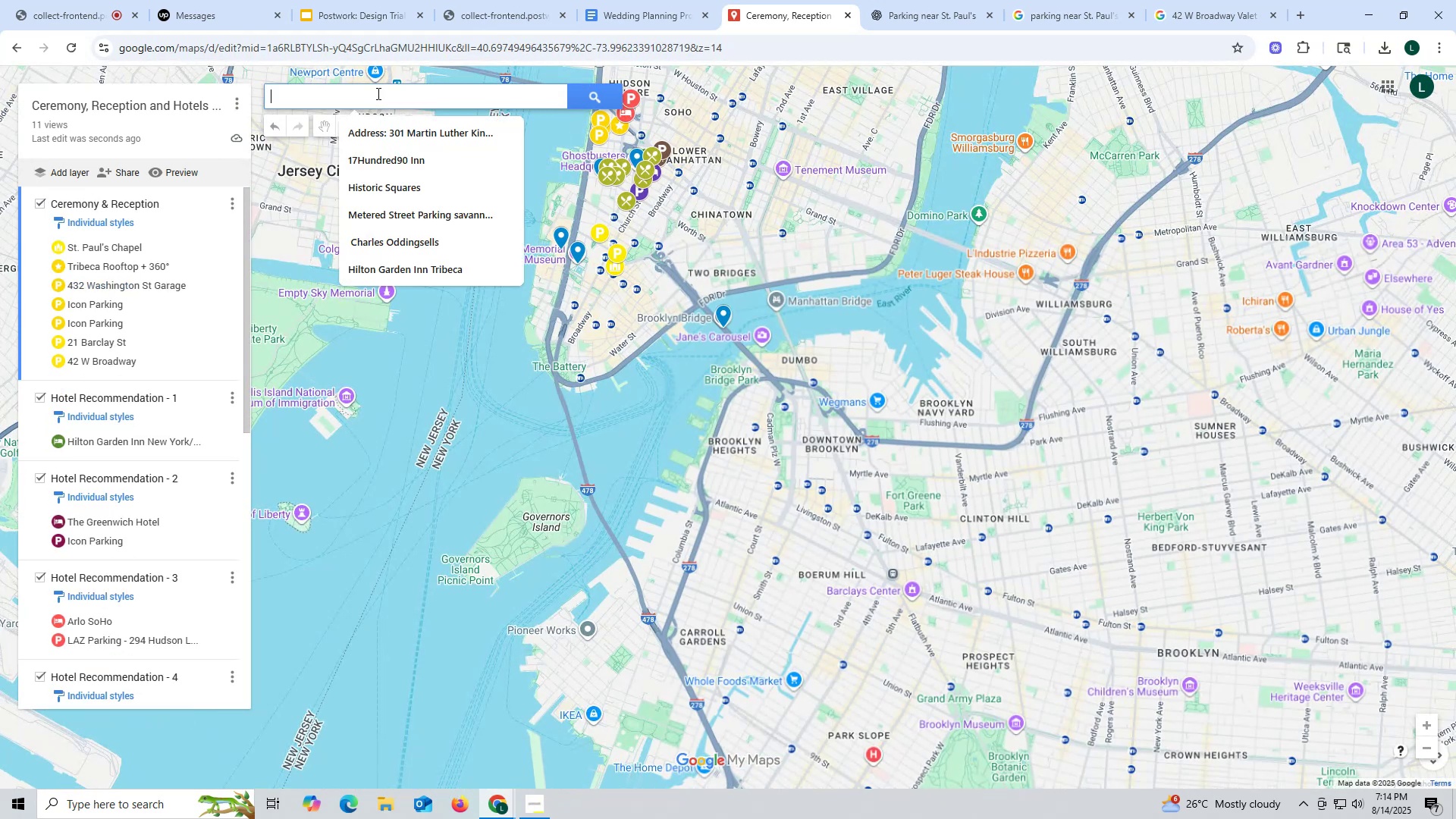 
key(Control+ControlLeft)
 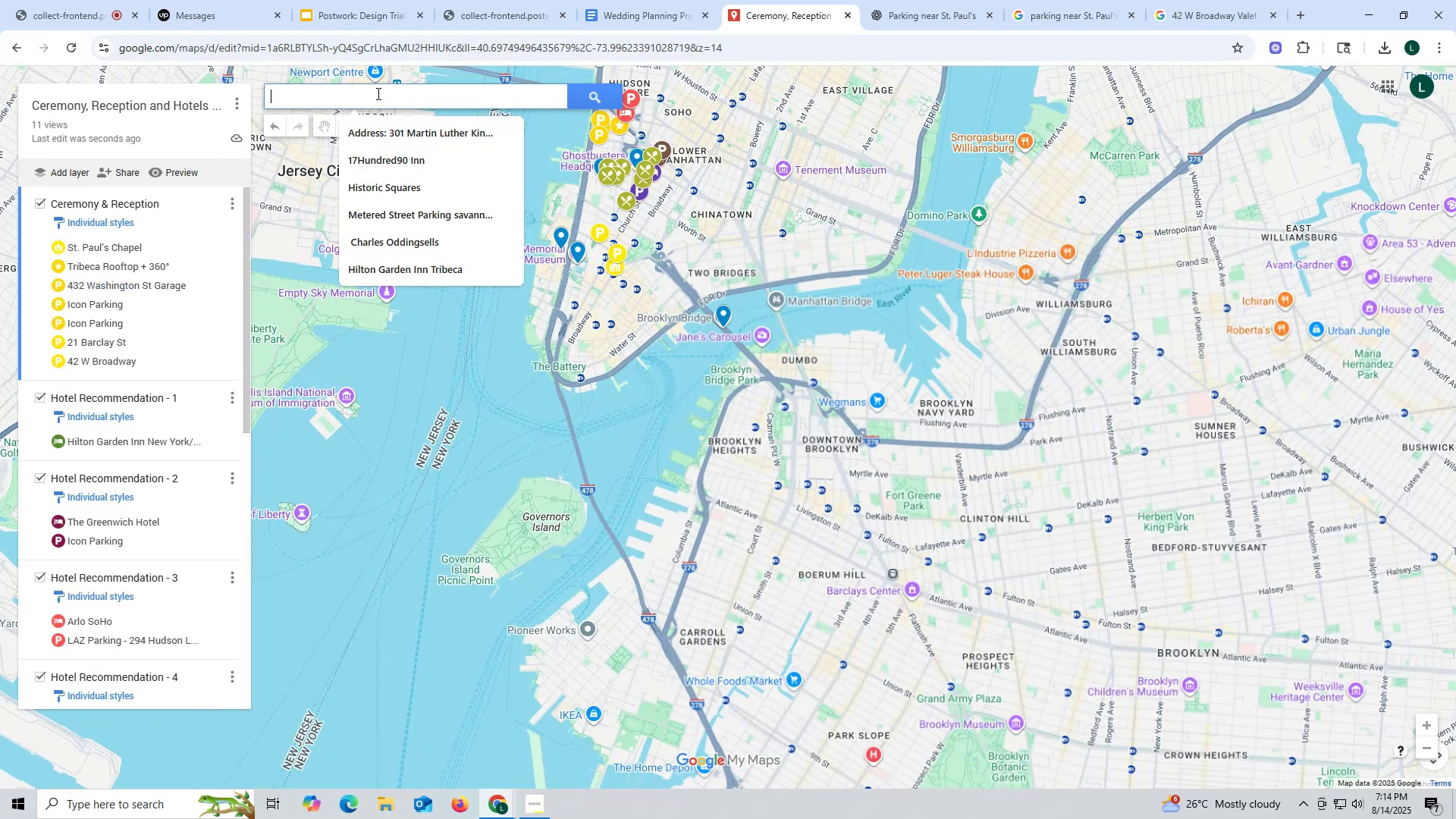 
key(Control+V)
 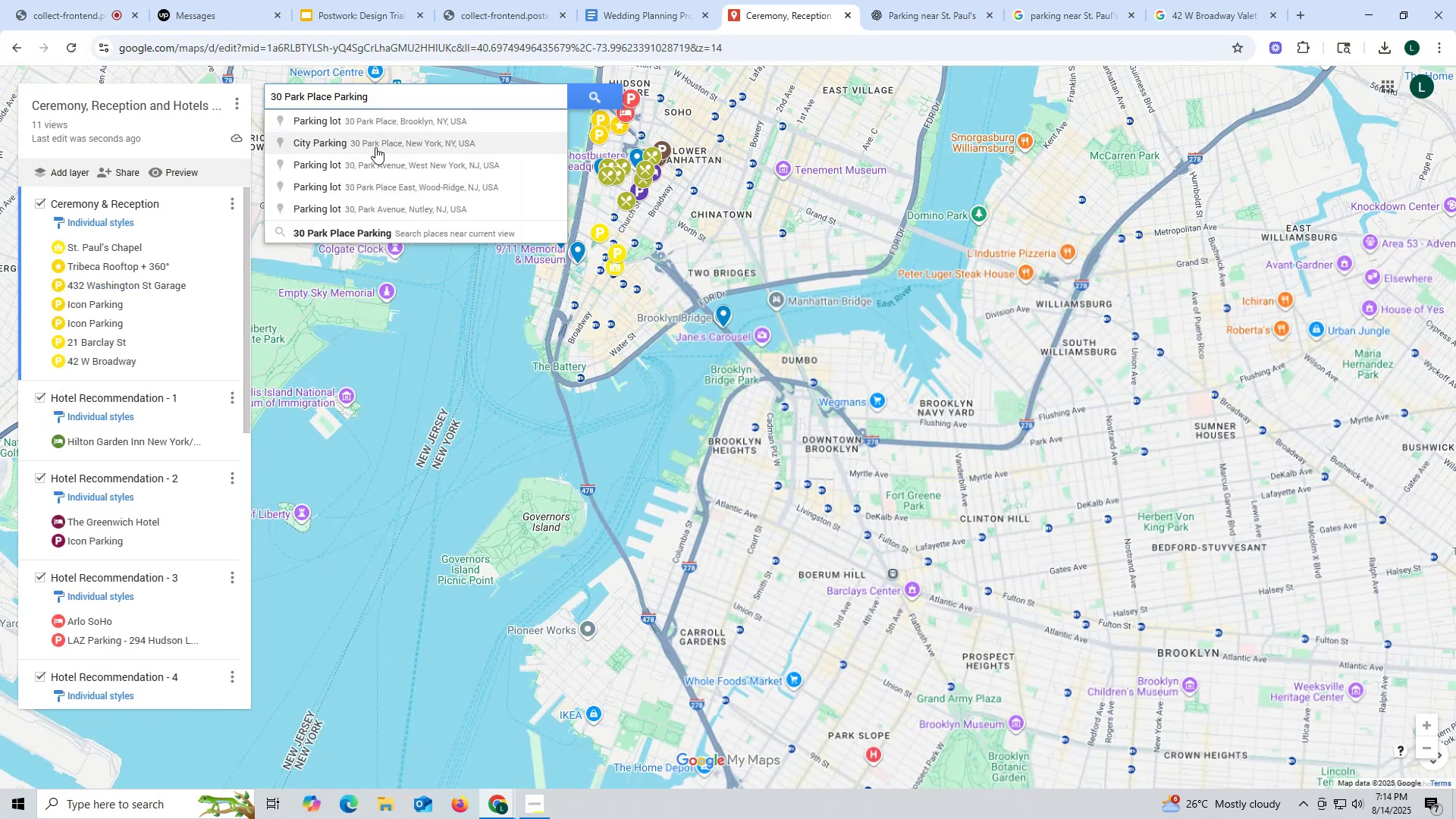 
left_click([375, 145])
 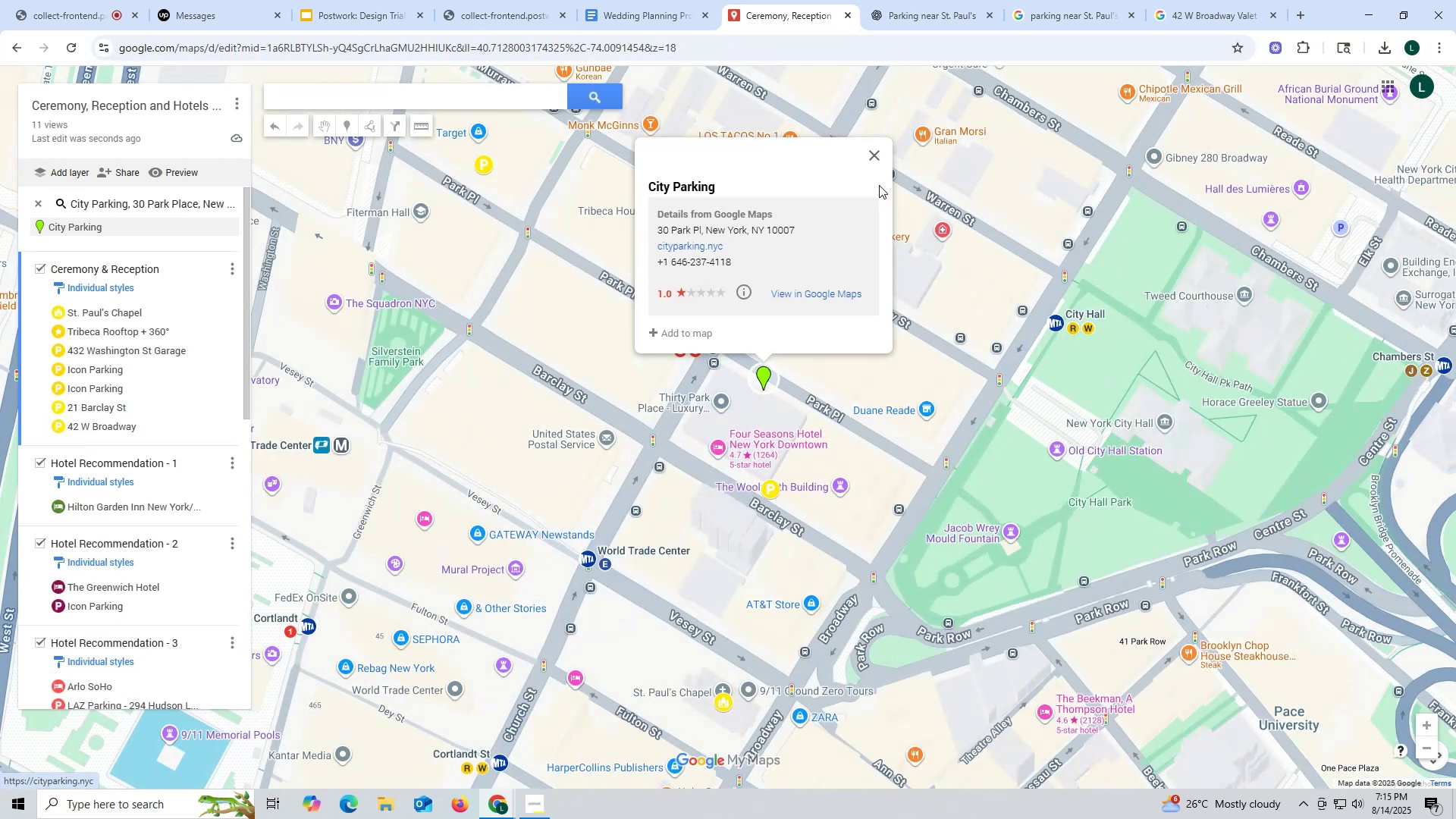 
left_click([875, 155])
 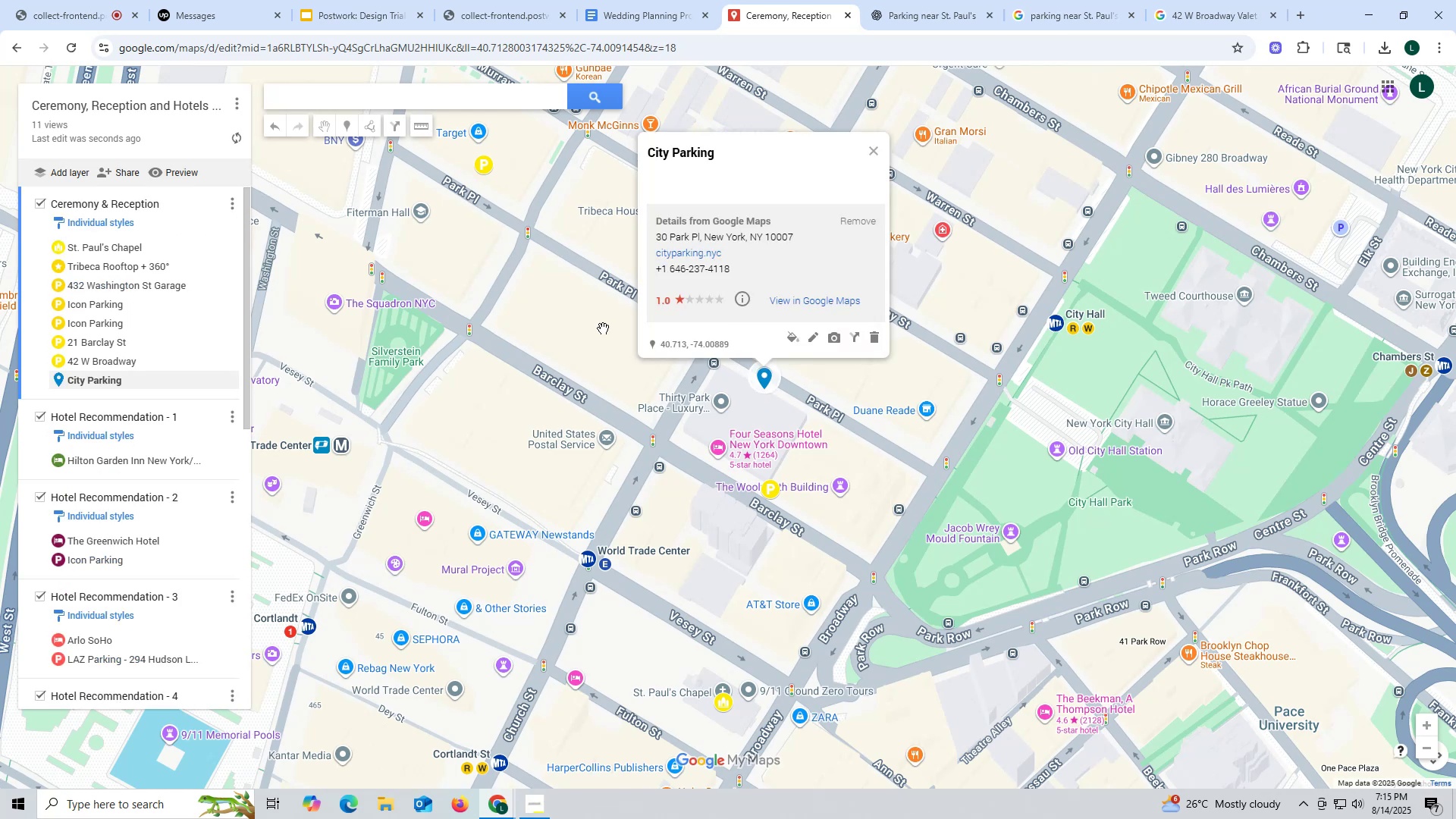 
wait(6.67)
 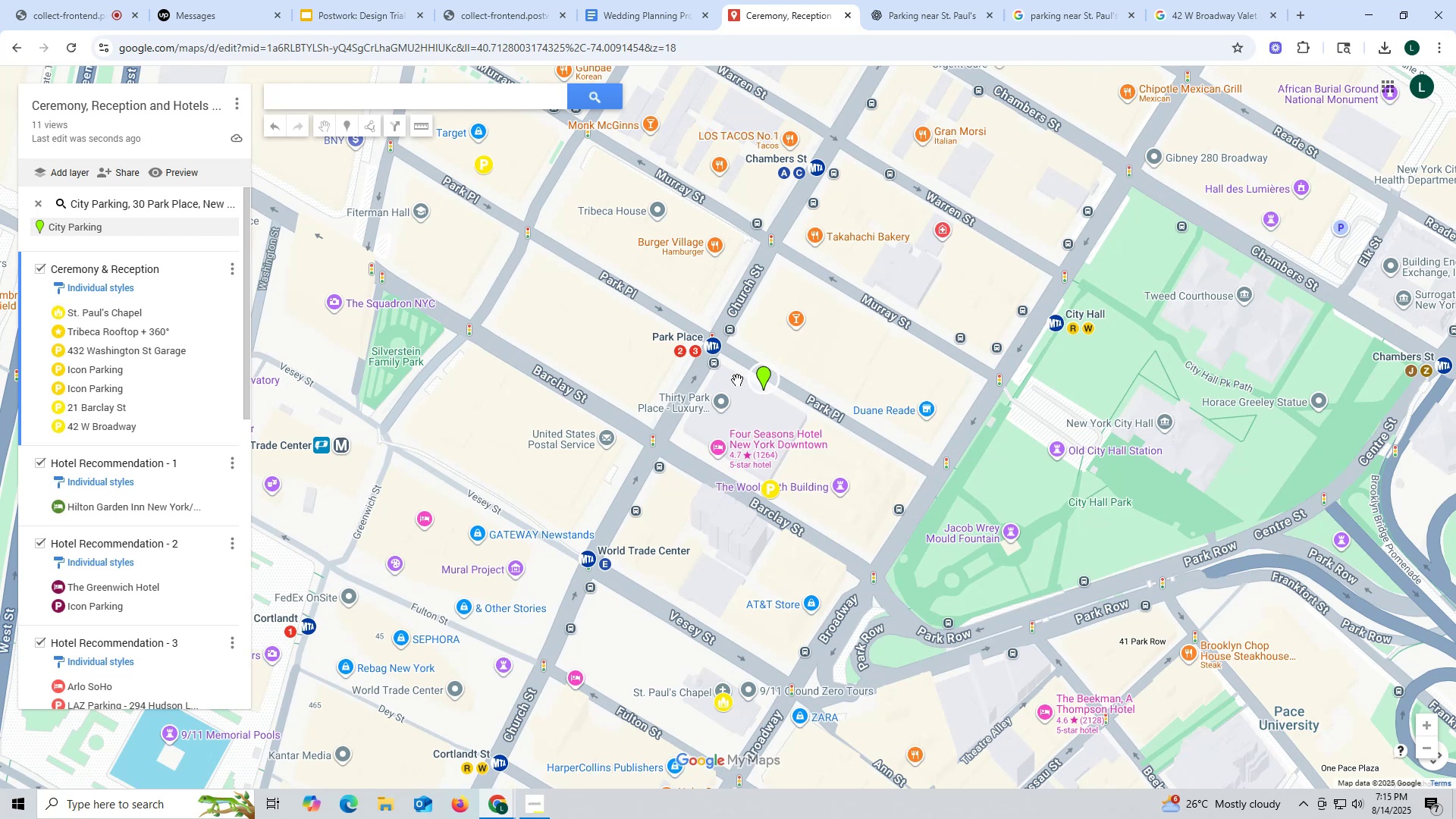 
left_click([835, 338])
 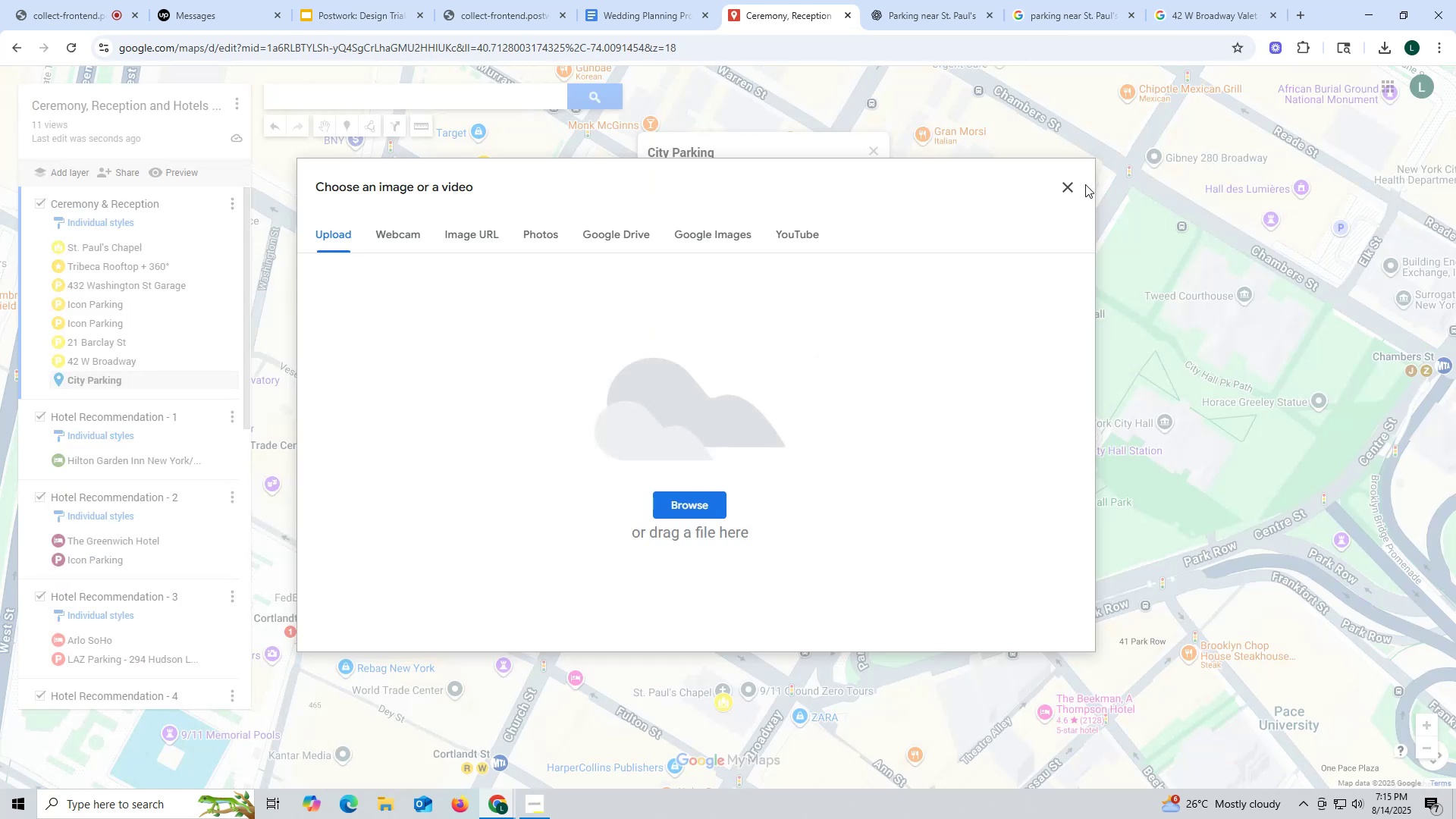 
left_click([1064, 177])
 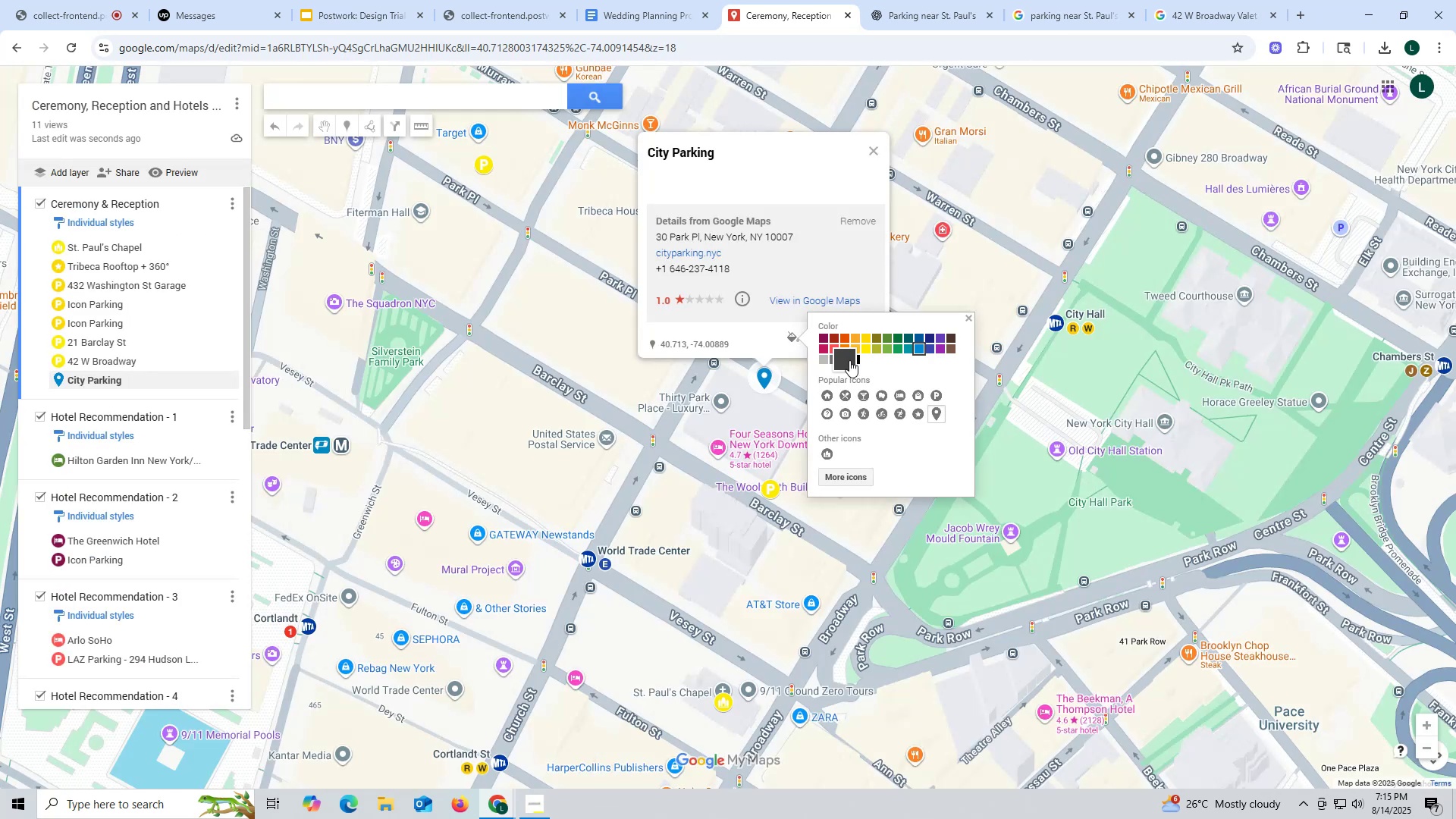 
left_click([868, 347])
 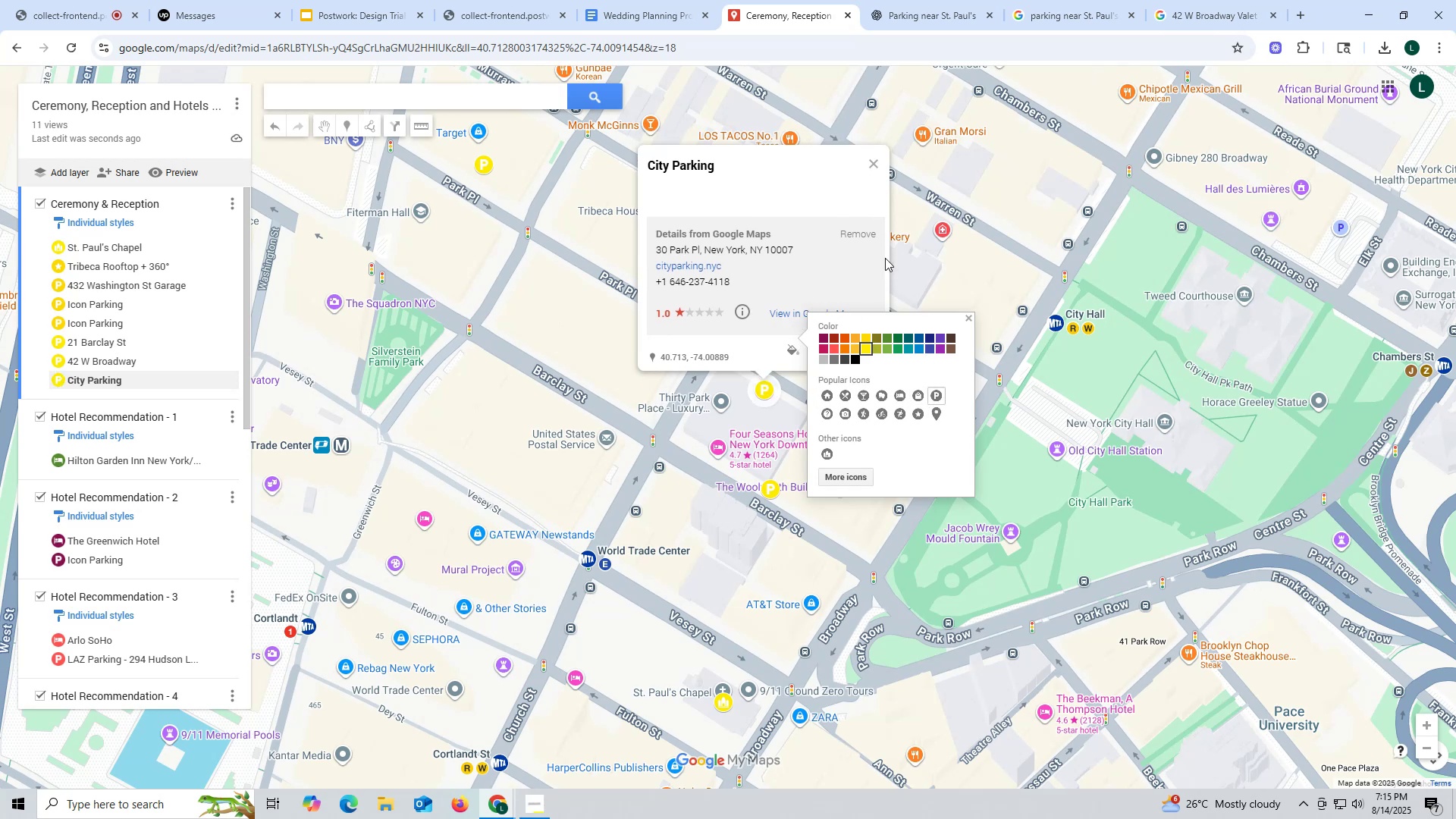 
left_click([761, 178])
 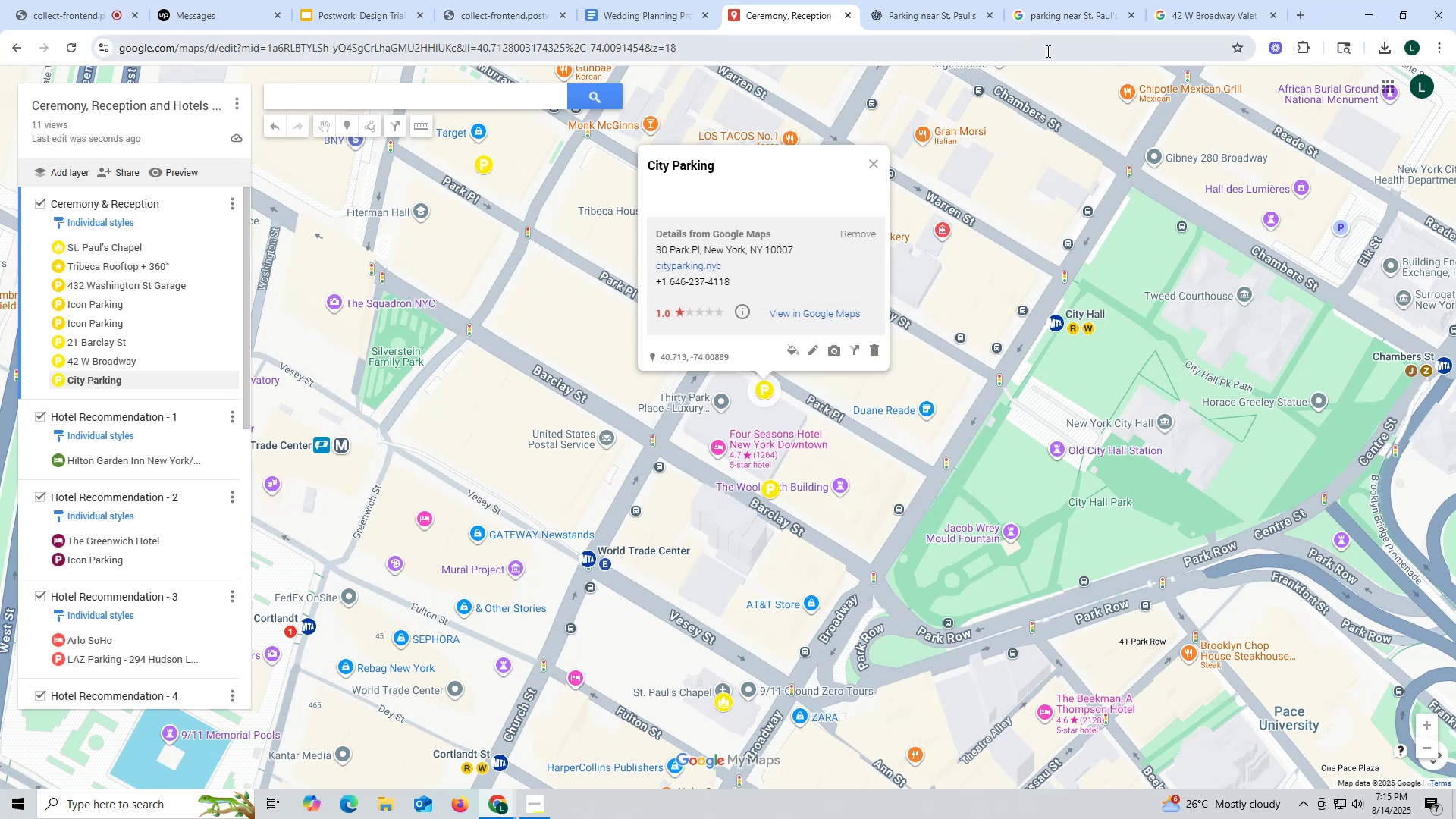 
left_click_drag(start_coordinate=[1182, 18], to_coordinate=[1157, 24])
 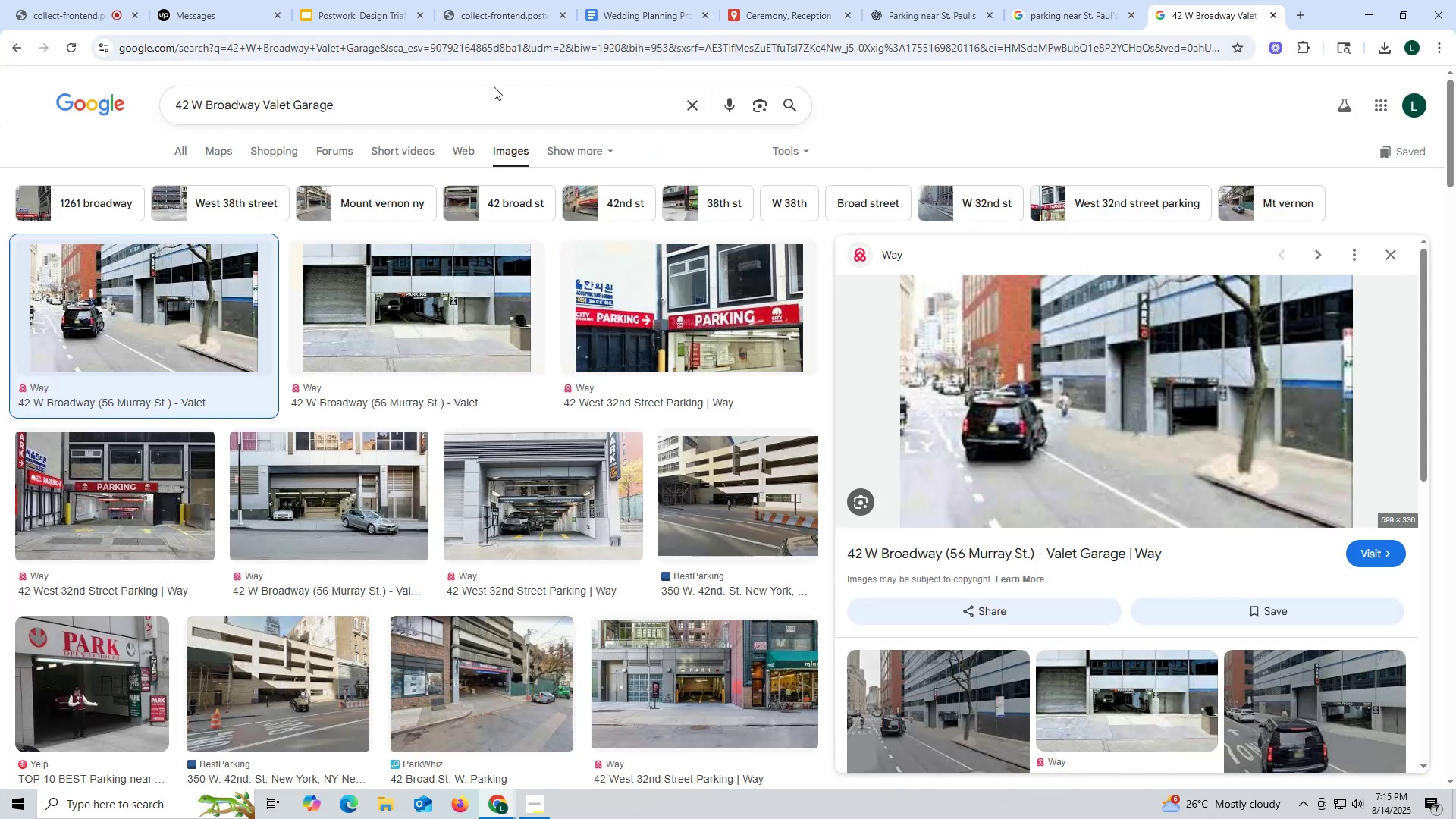 
left_click_drag(start_coordinate=[380, 104], to_coordinate=[0, 103])
 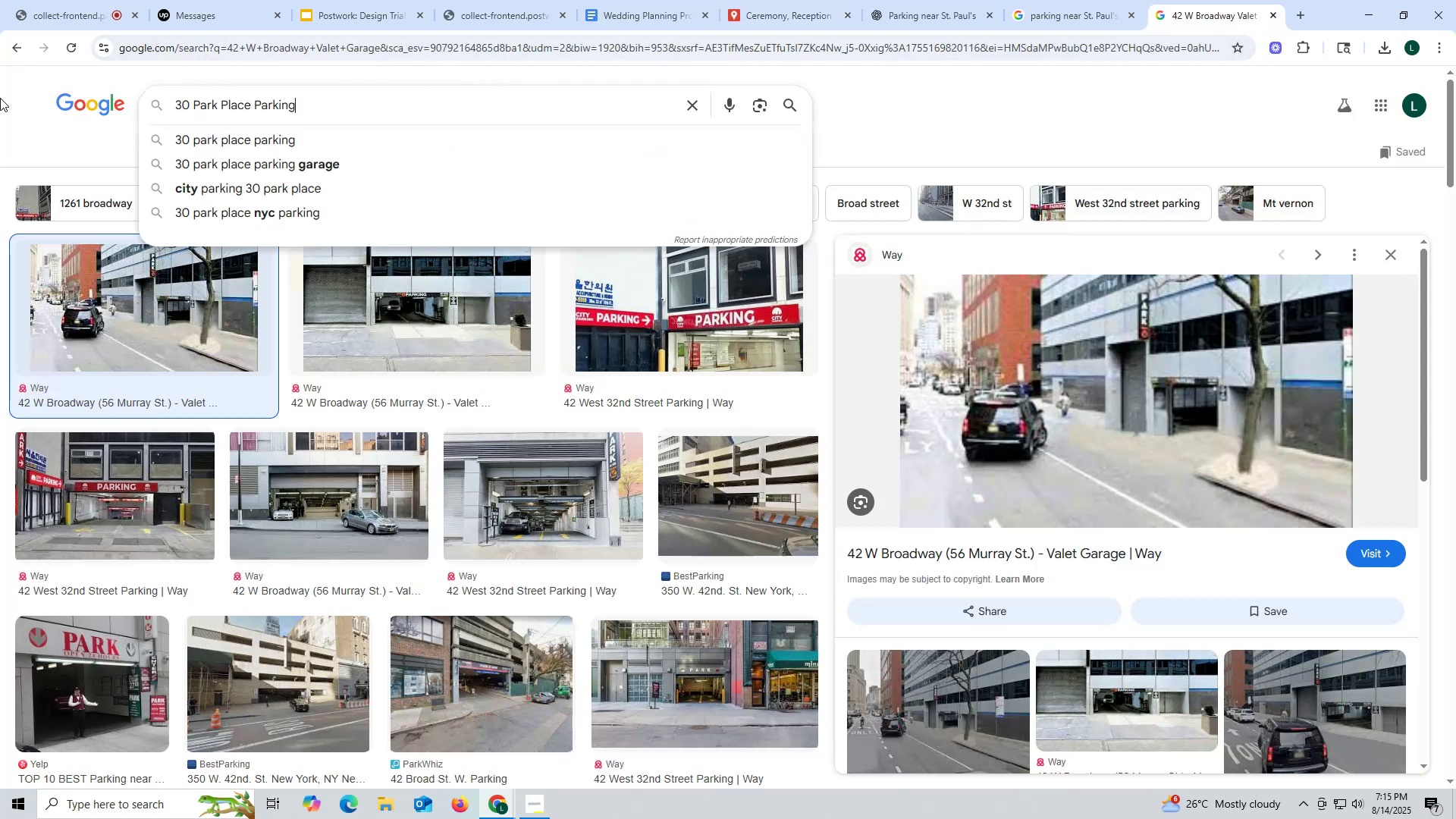 
key(Control+ControlLeft)
 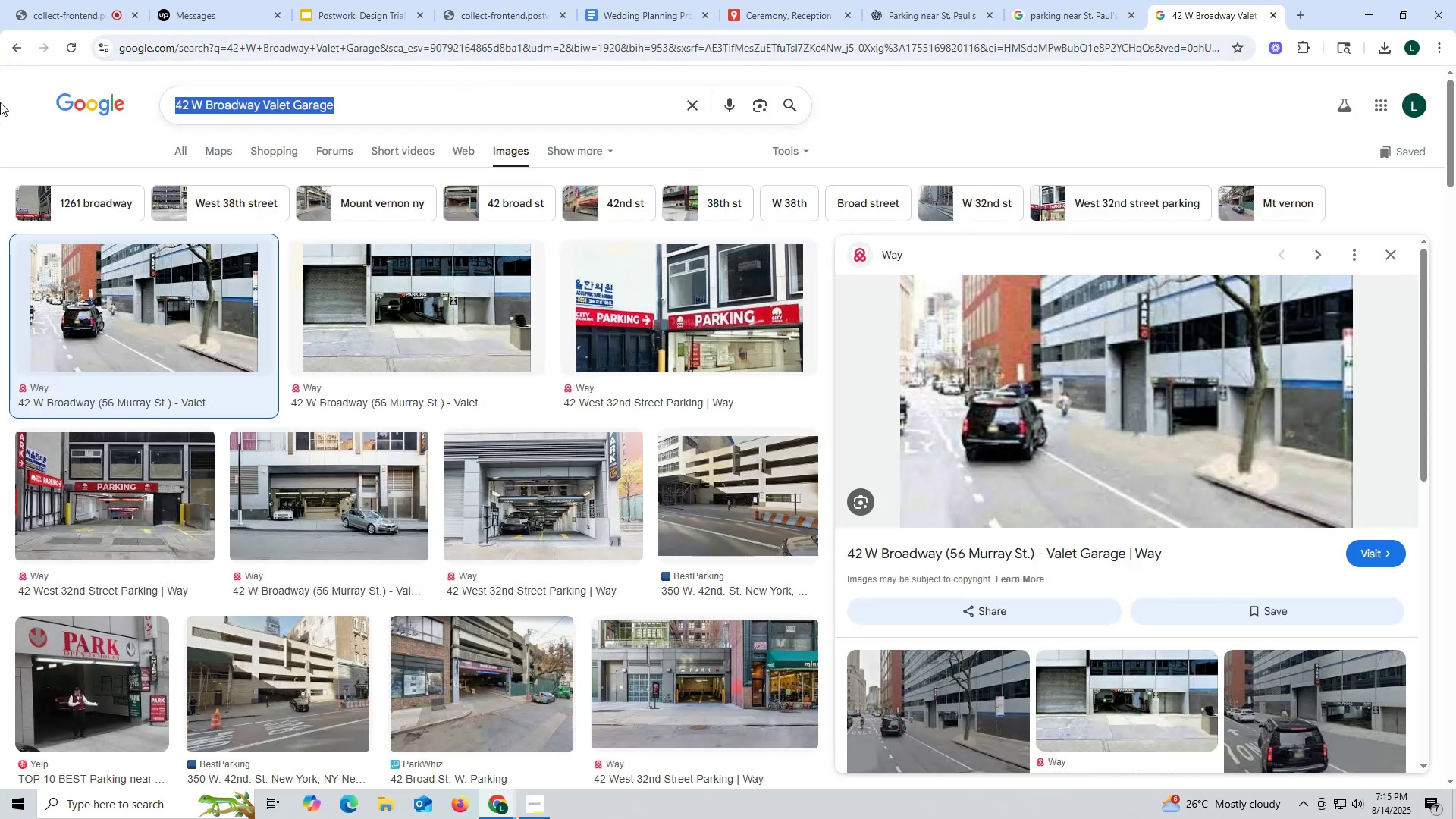 
key(Control+V)
 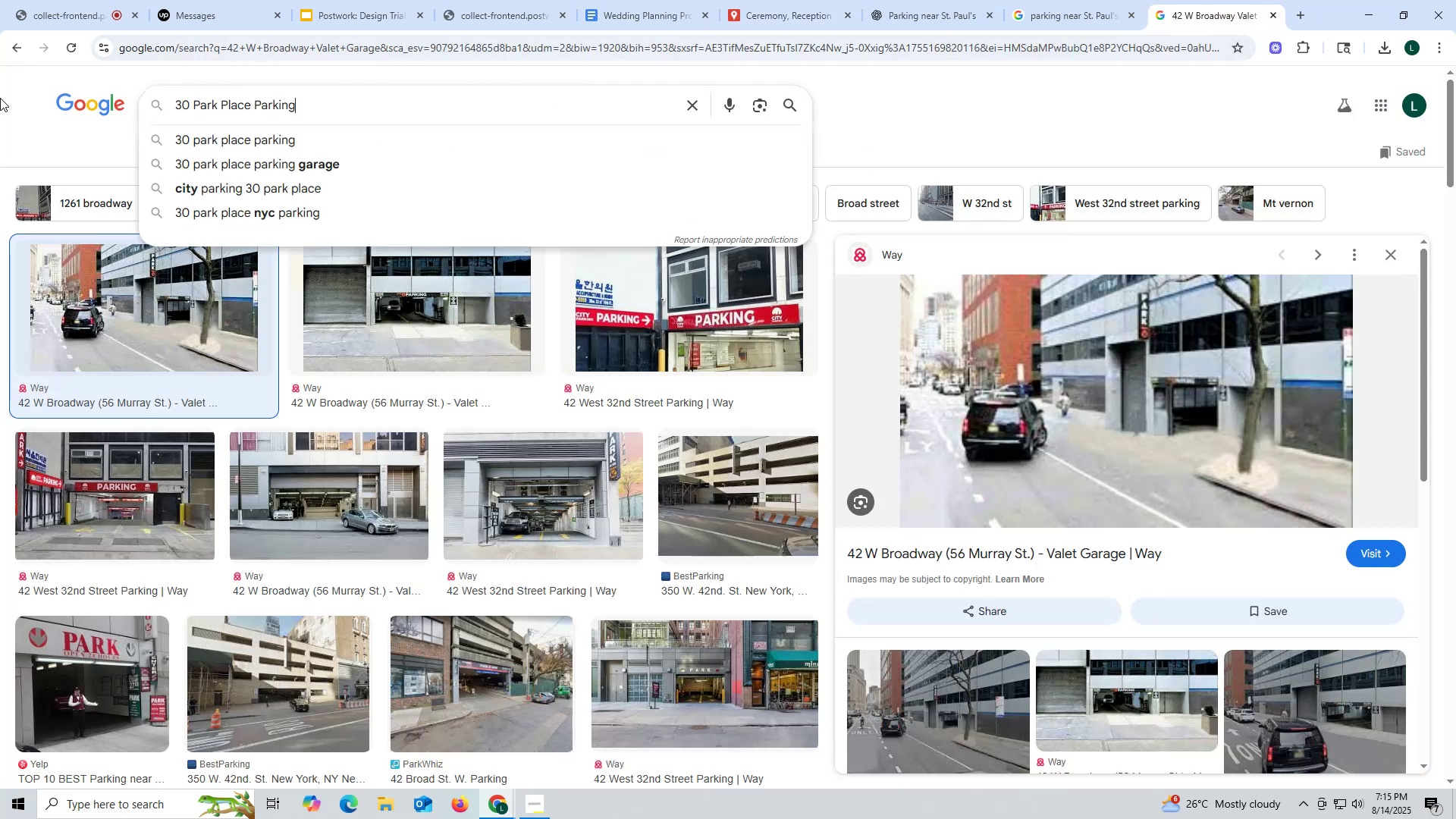 
type( ny)
 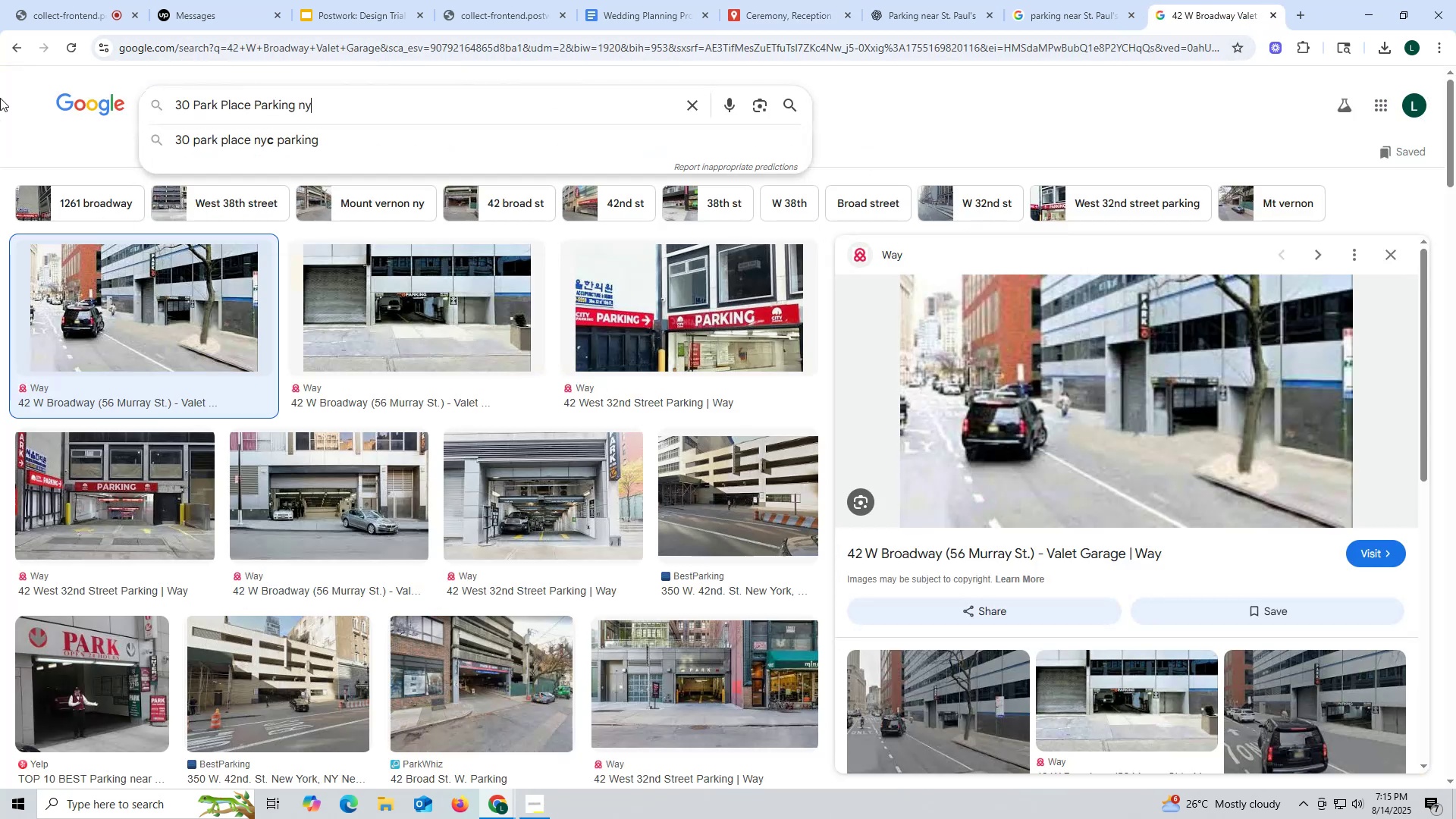 
key(Enter)
 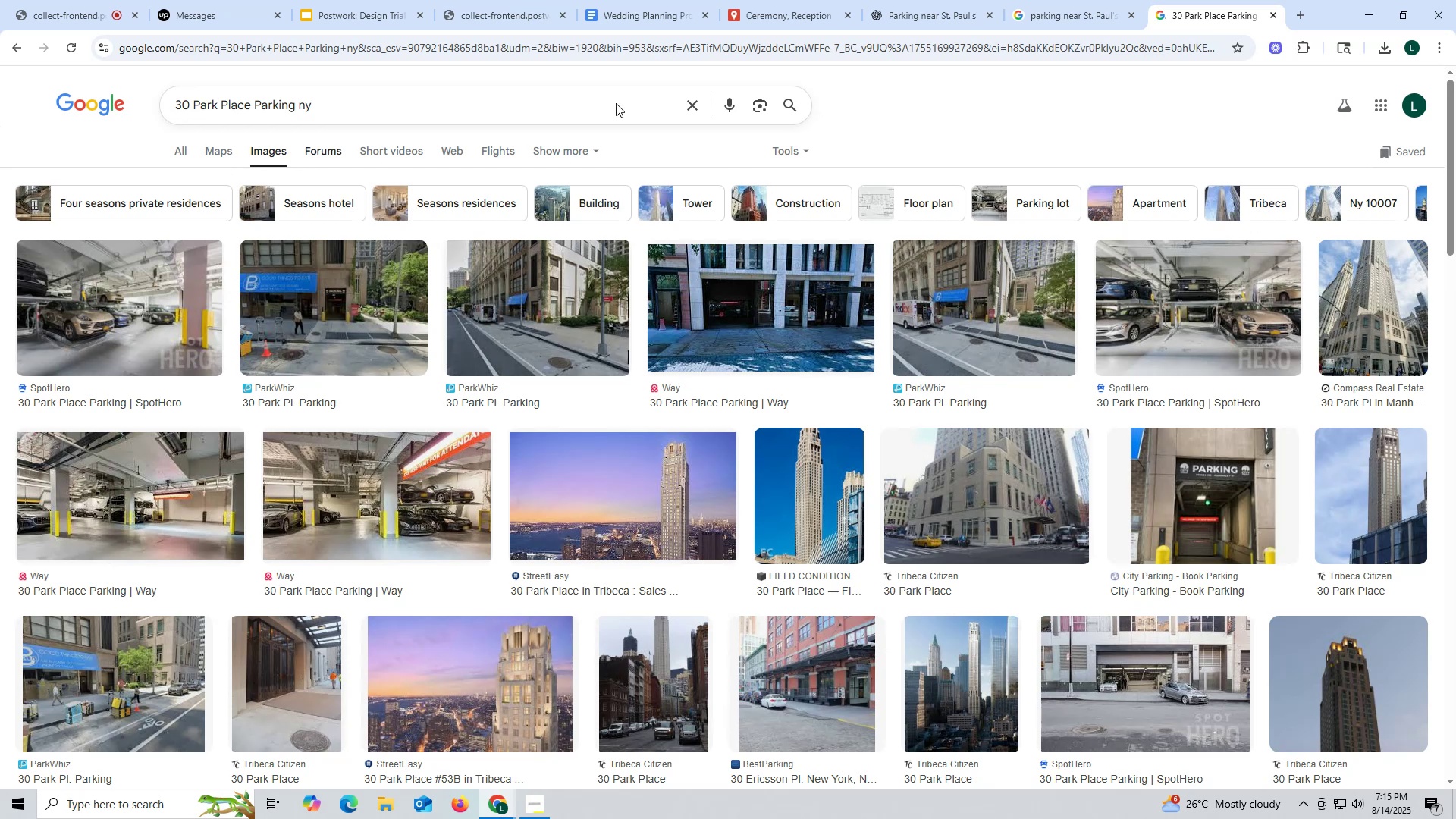 
wait(6.22)
 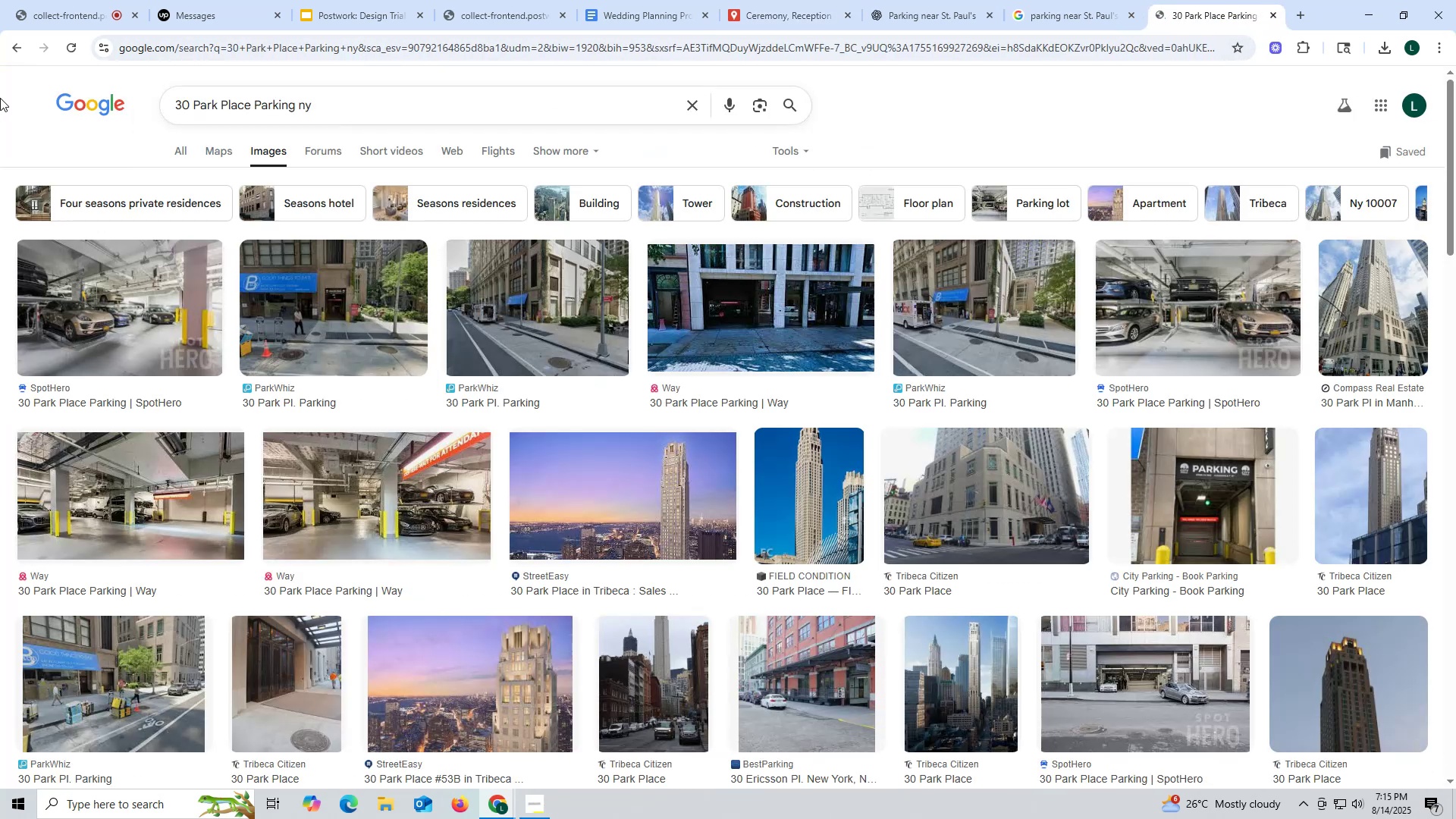 
left_click([771, 14])
 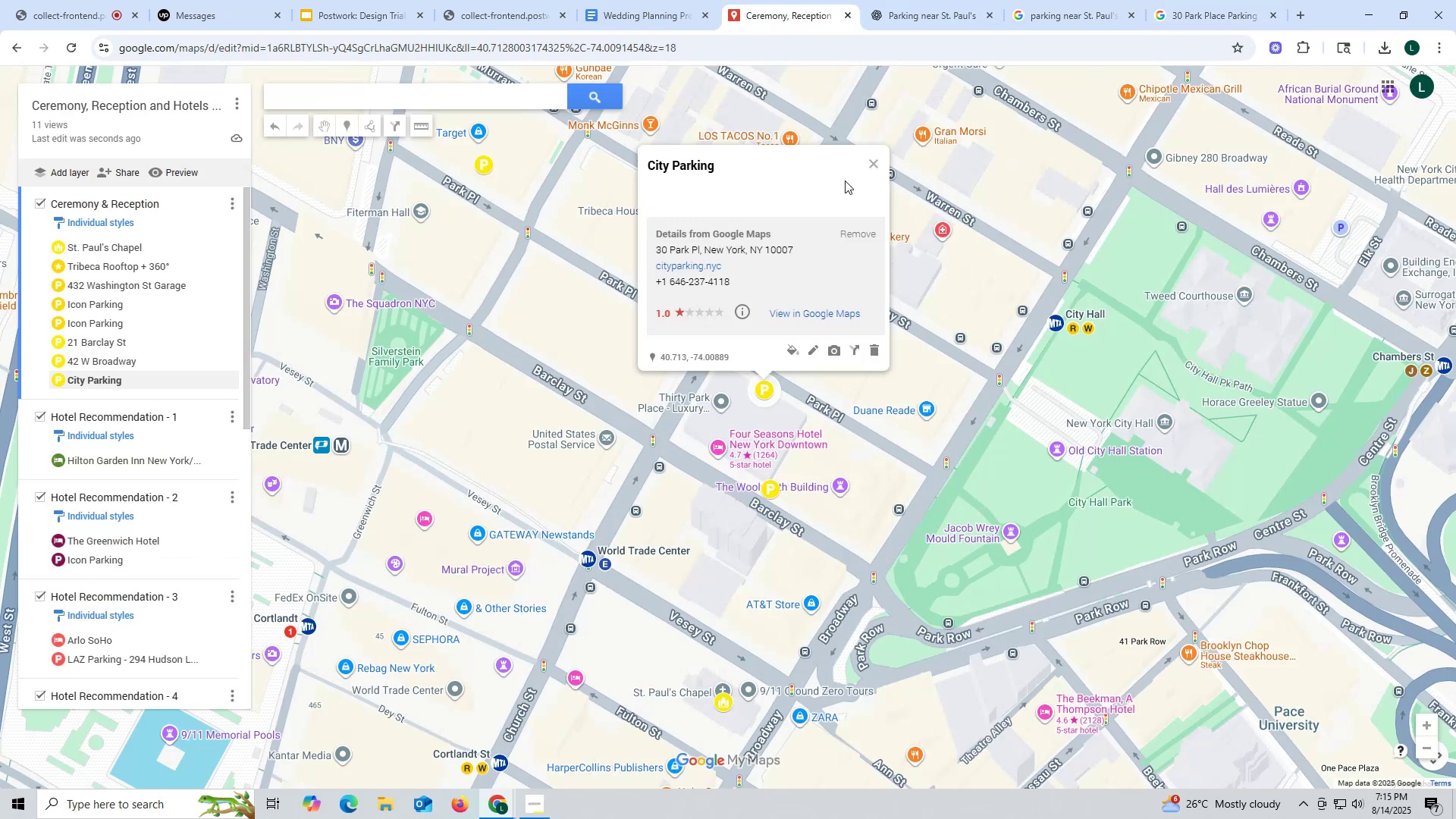 
left_click_drag(start_coordinate=[877, 162], to_coordinate=[854, 171])
 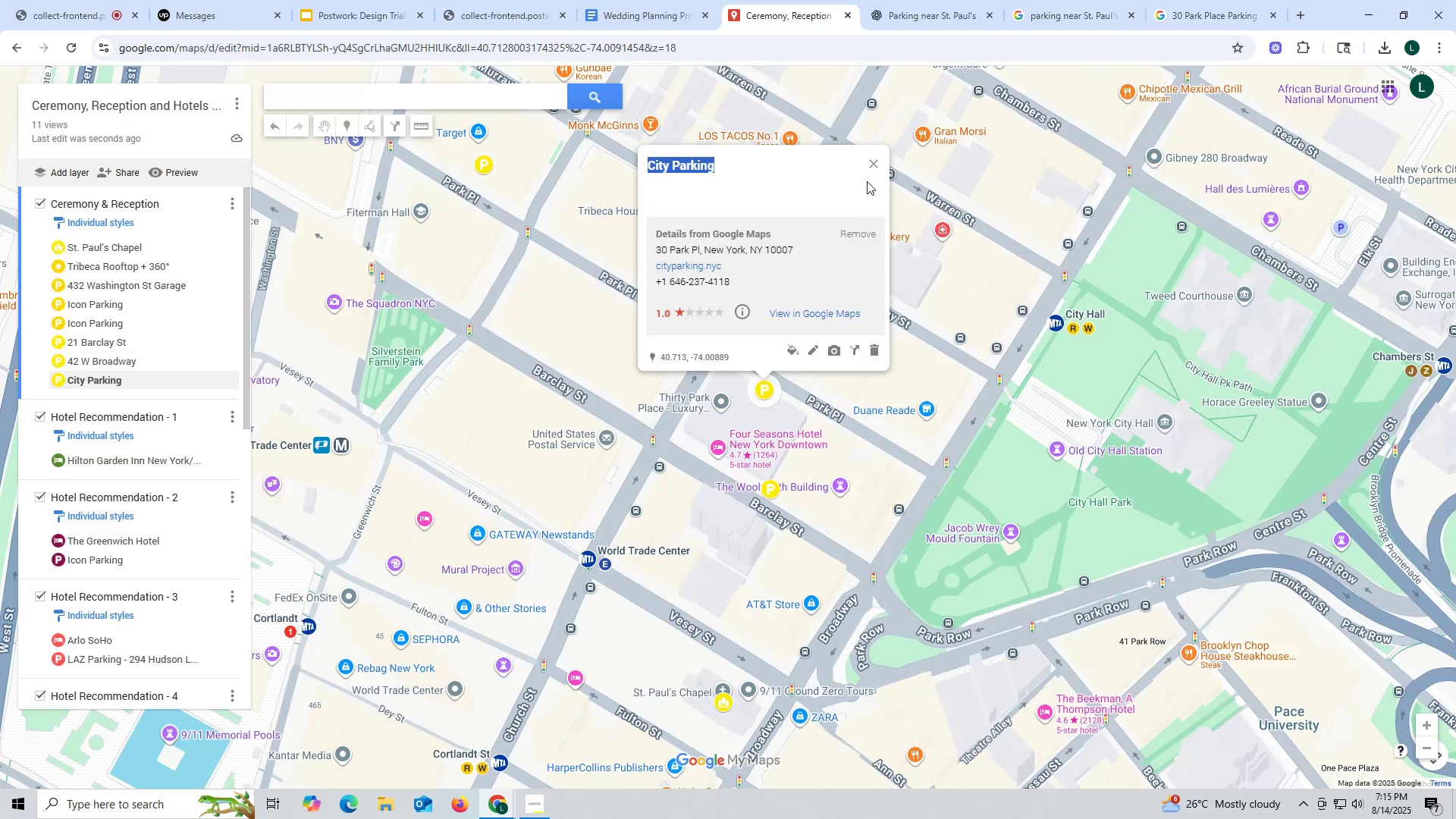 
left_click([876, 162])
 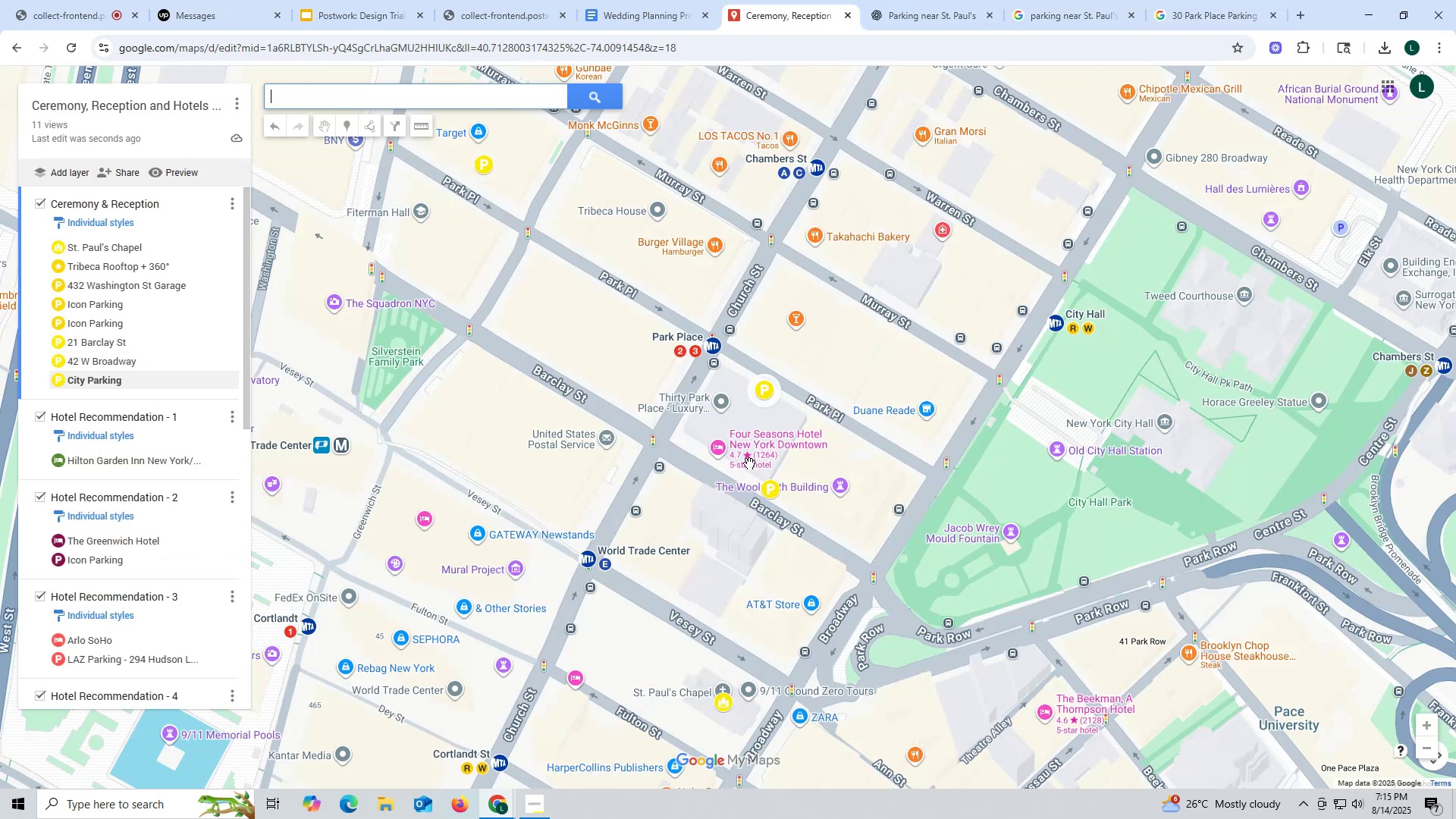 
scroll: coordinate [781, 454], scroll_direction: down, amount: 2.0
 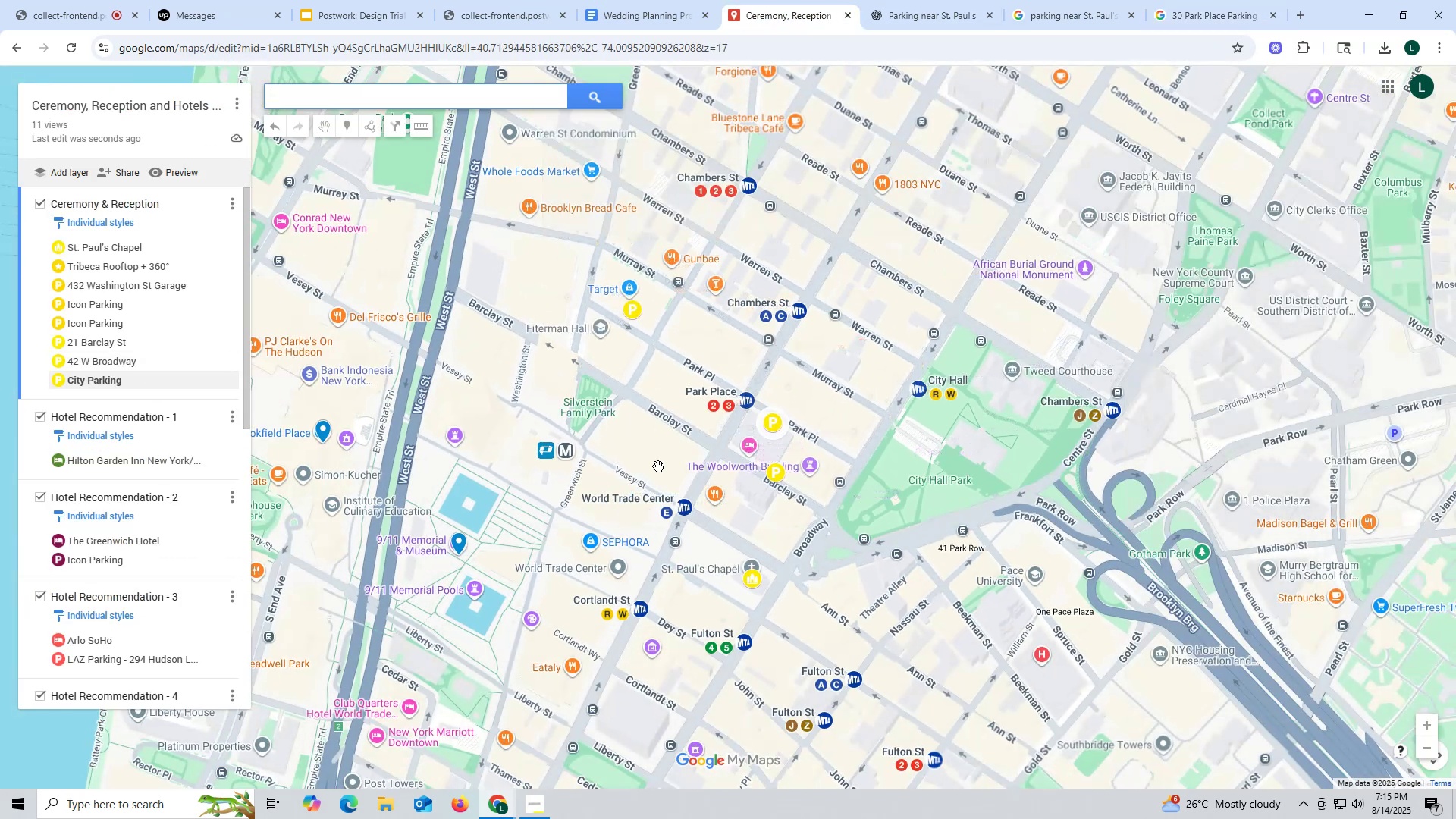 
left_click_drag(start_coordinate=[650, 496], to_coordinate=[604, 330])
 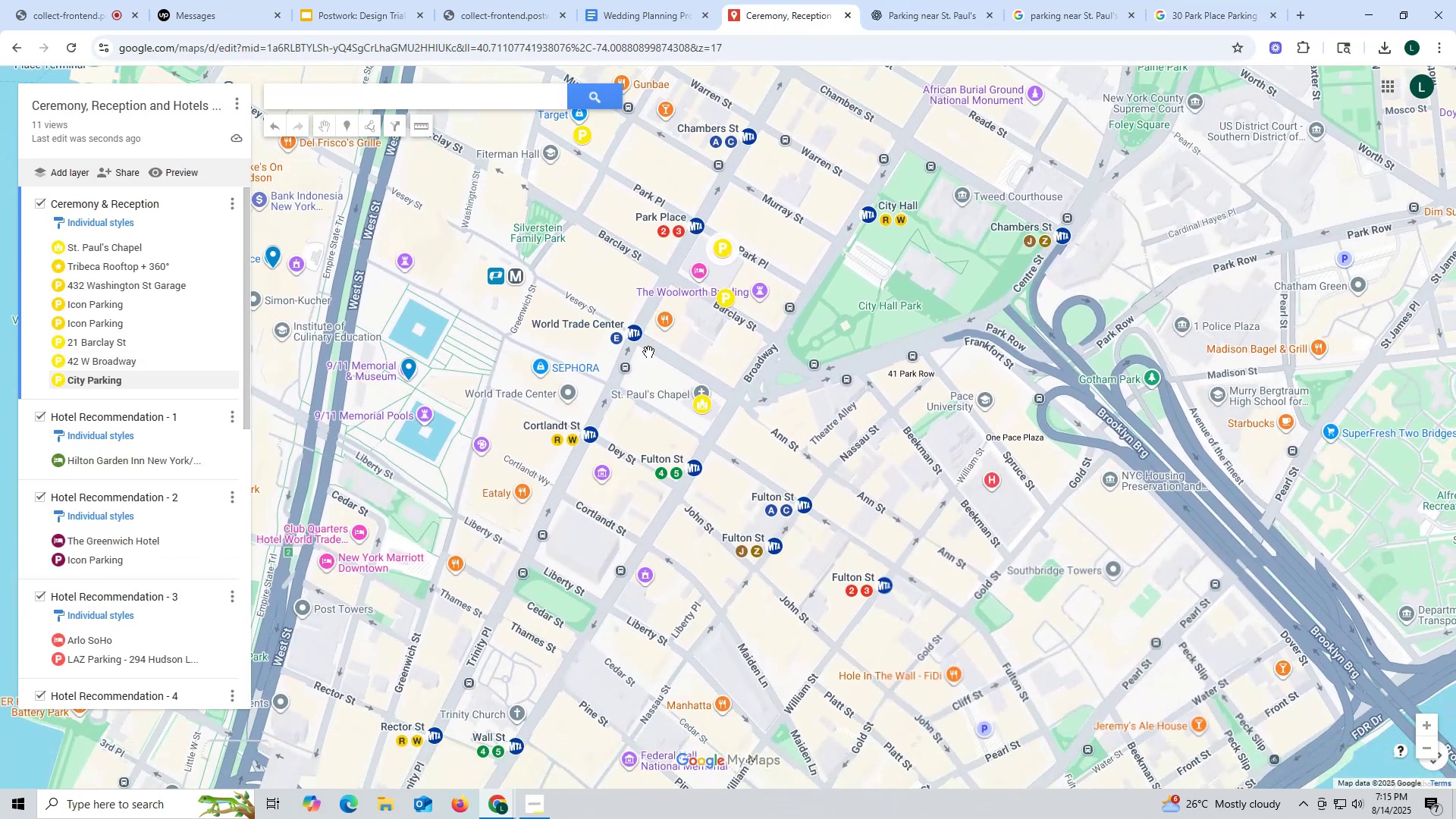 
left_click_drag(start_coordinate=[641, 336], to_coordinate=[623, 504])
 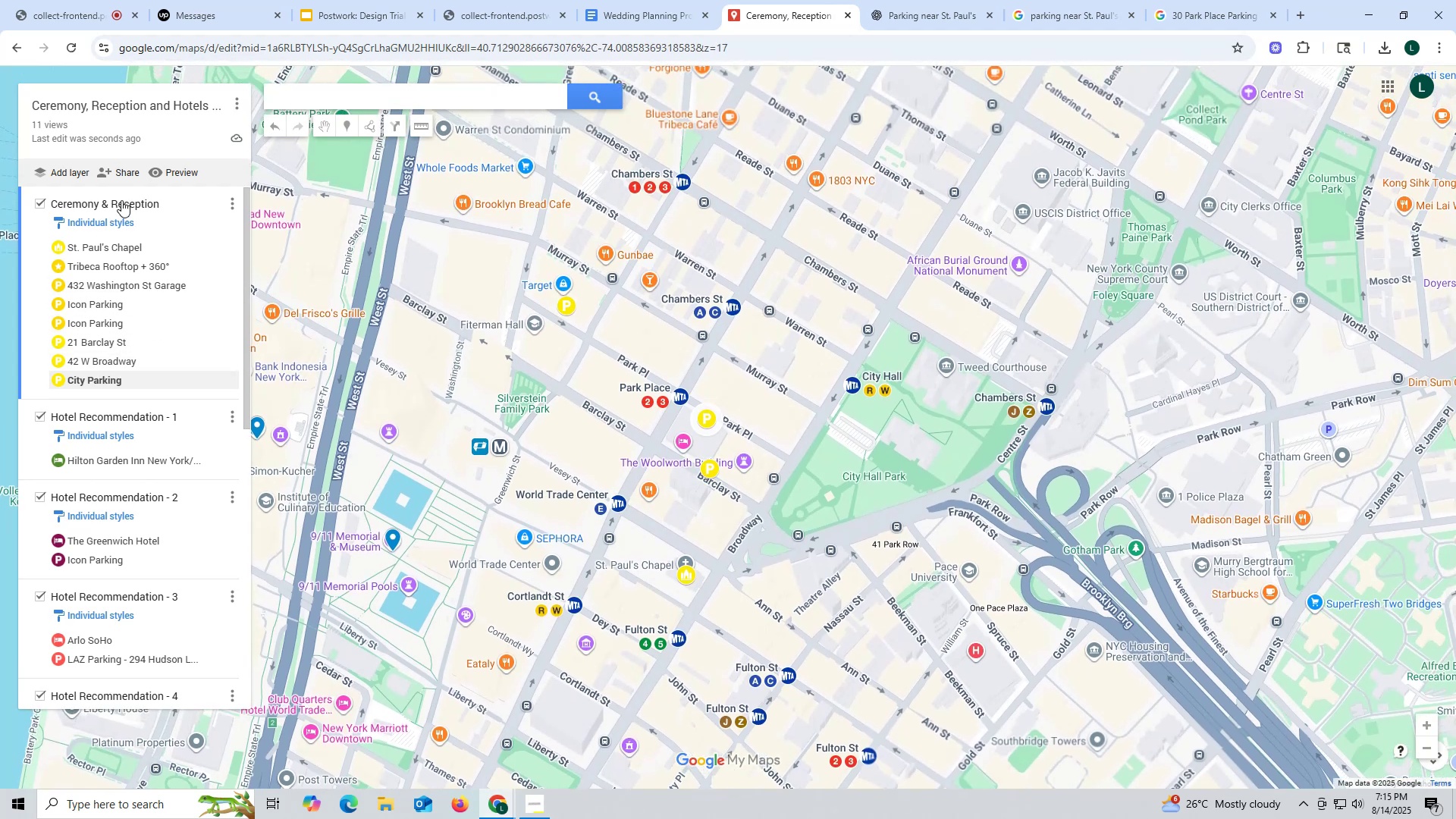 
scroll: coordinate [106, 302], scroll_direction: down, amount: 9.0
 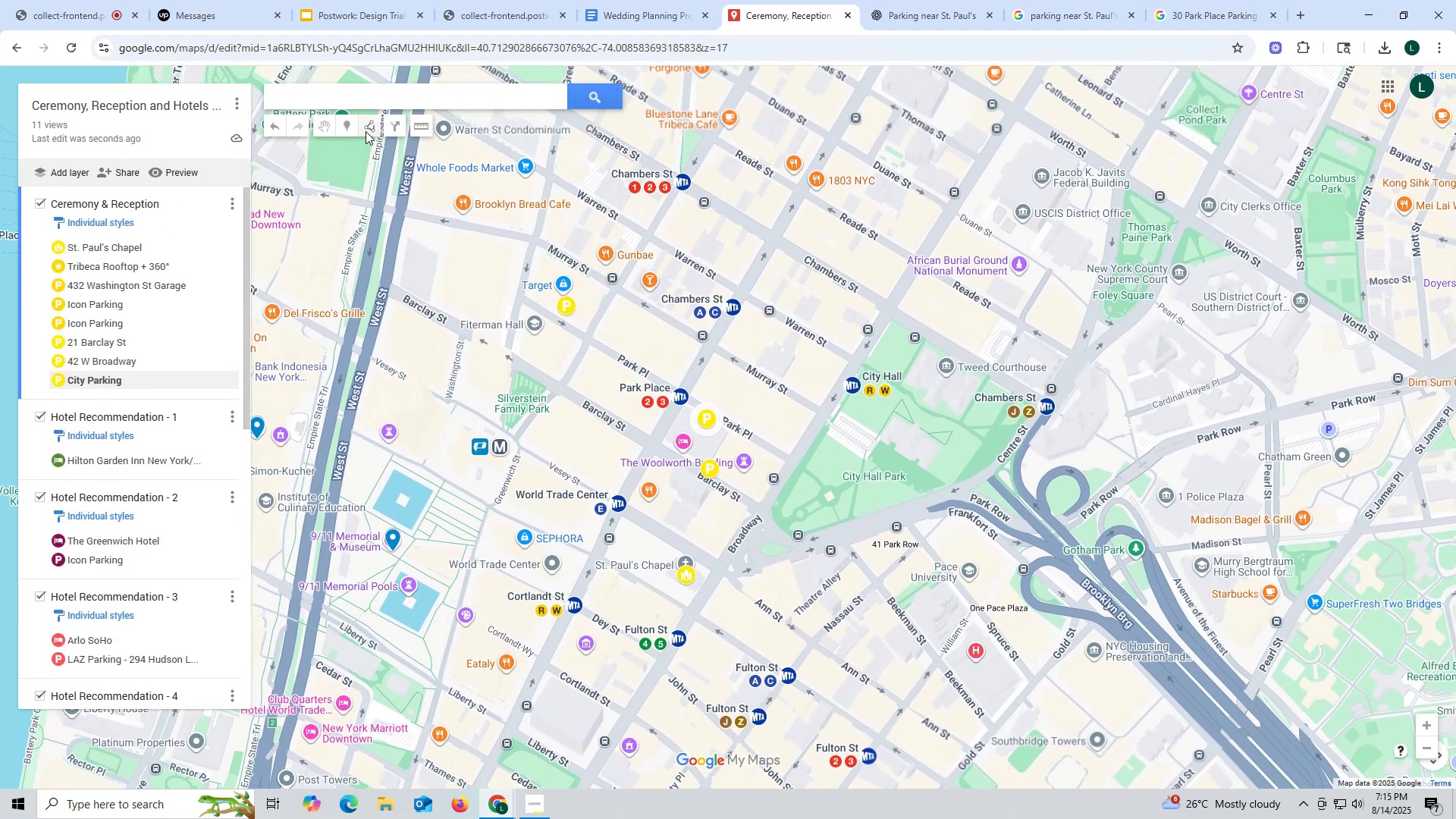 
left_click([367, 125])
 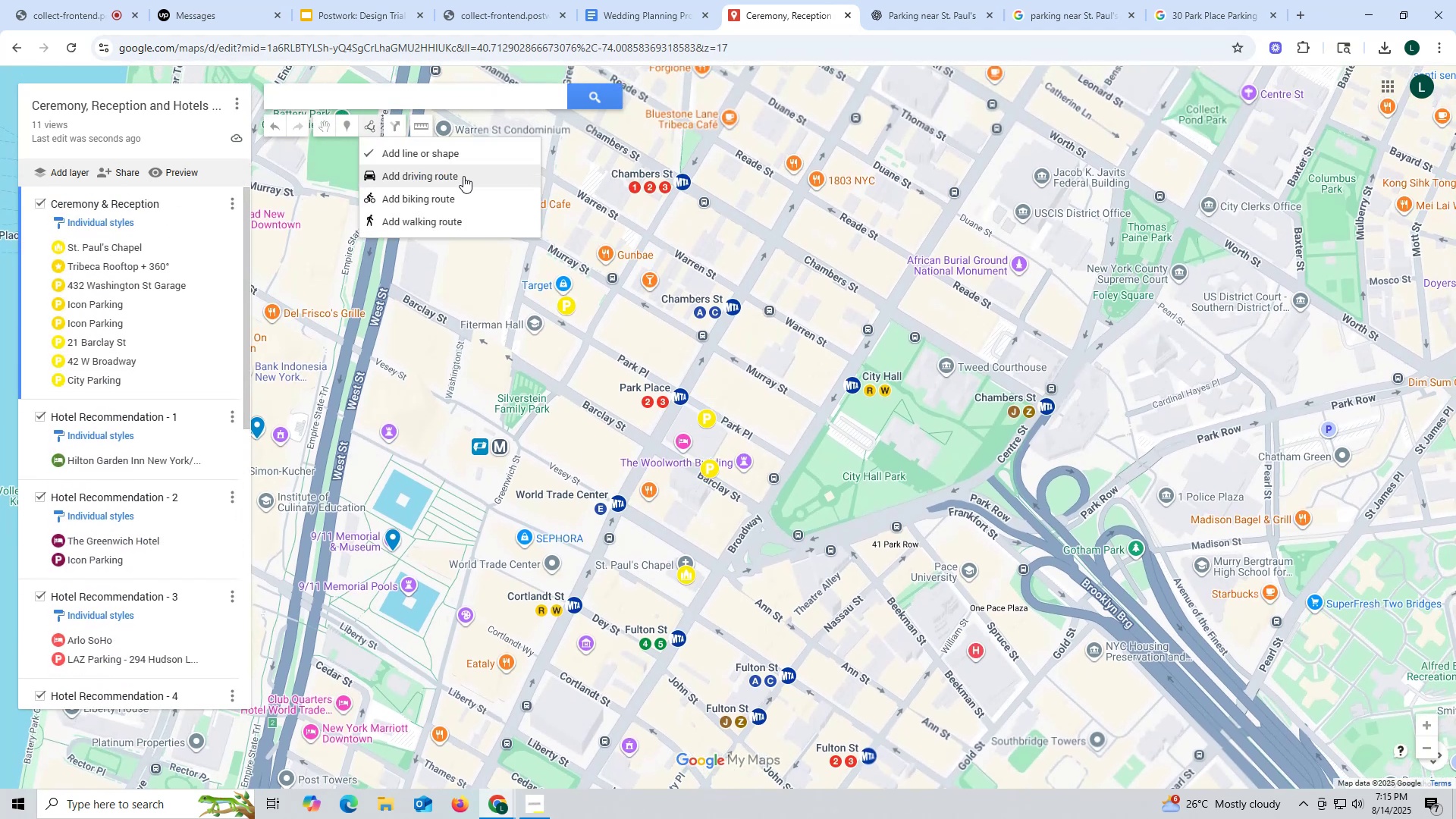 
left_click([463, 176])
 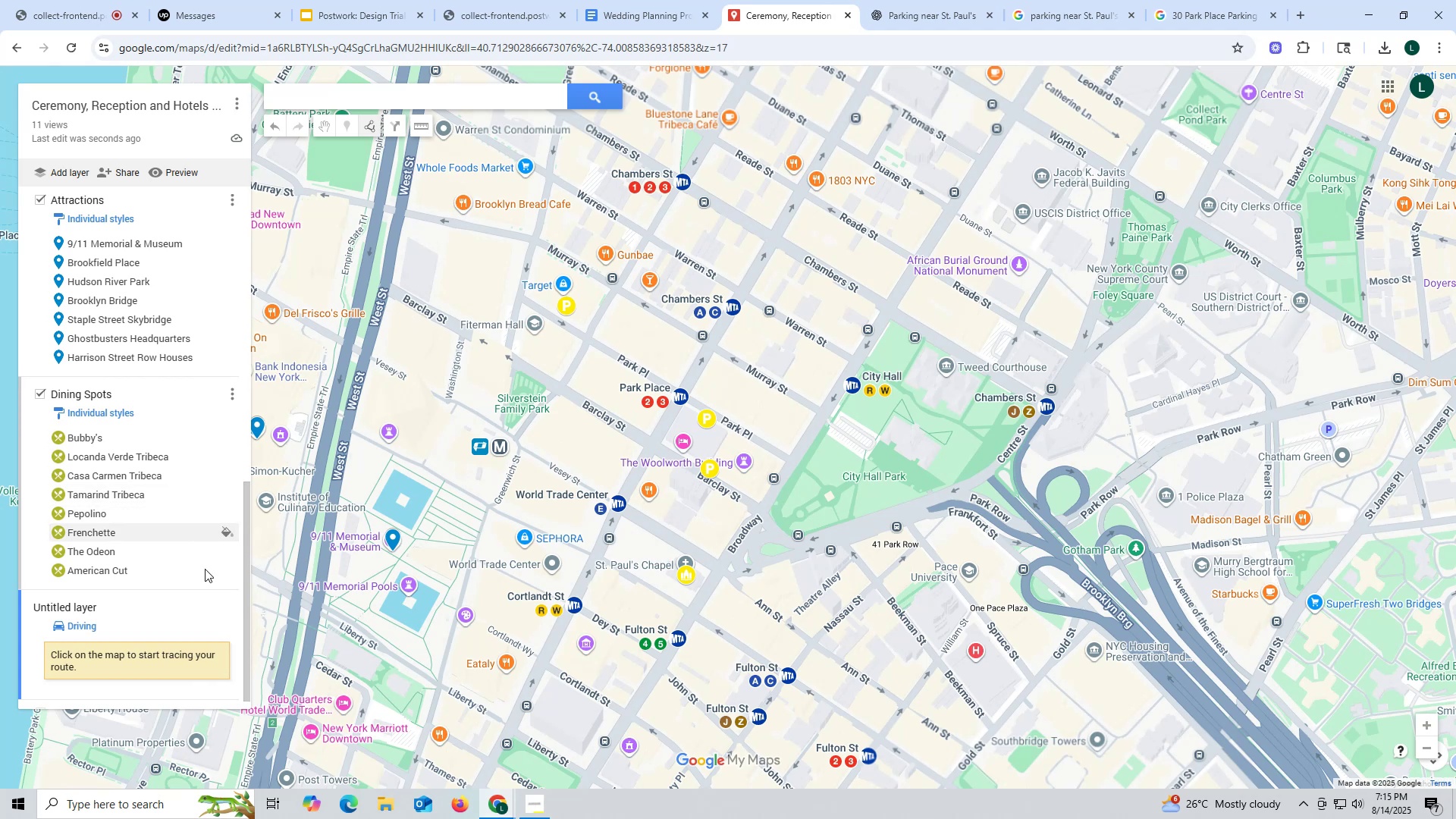 
wait(9.54)
 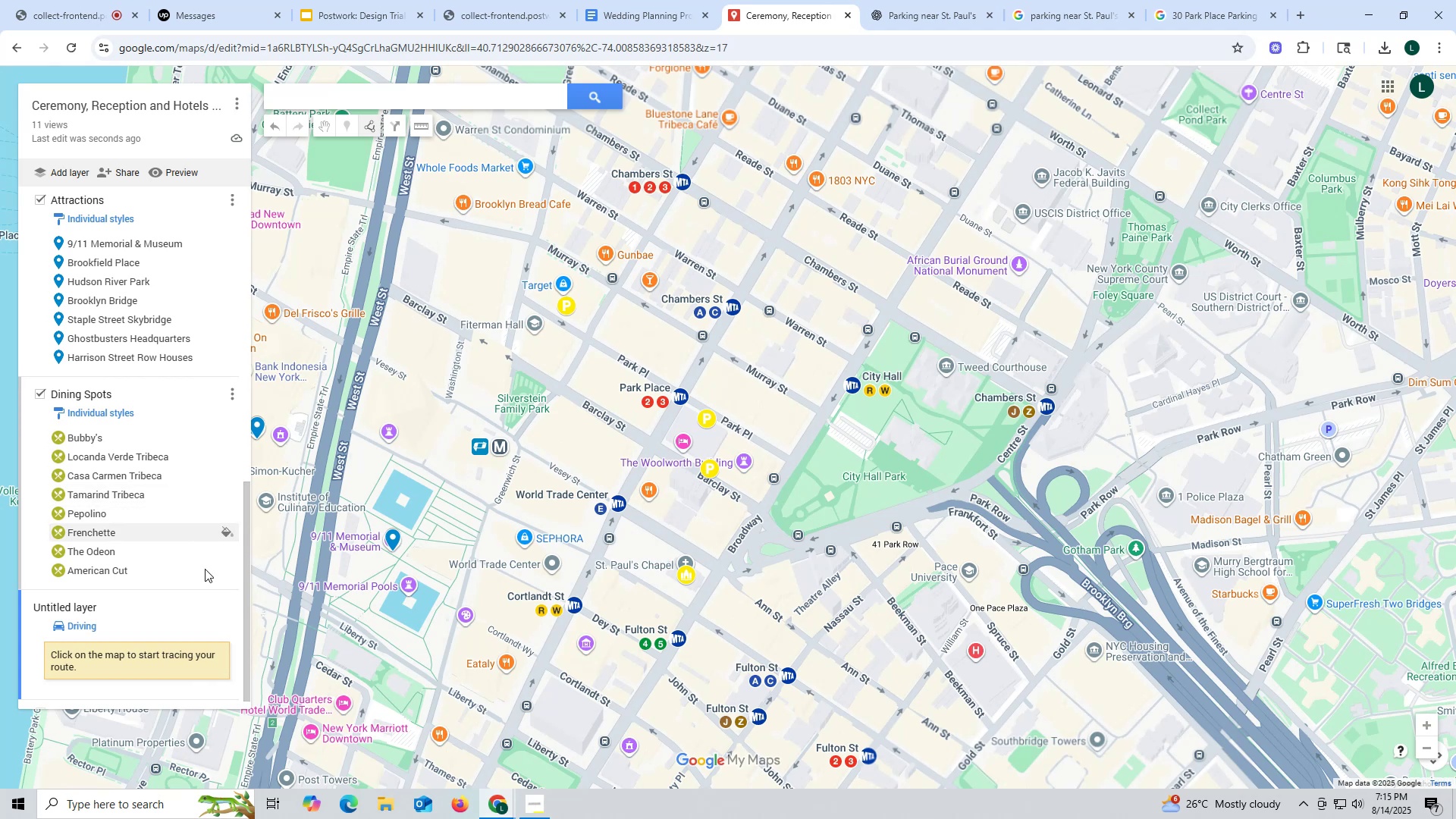 
left_click([684, 576])
 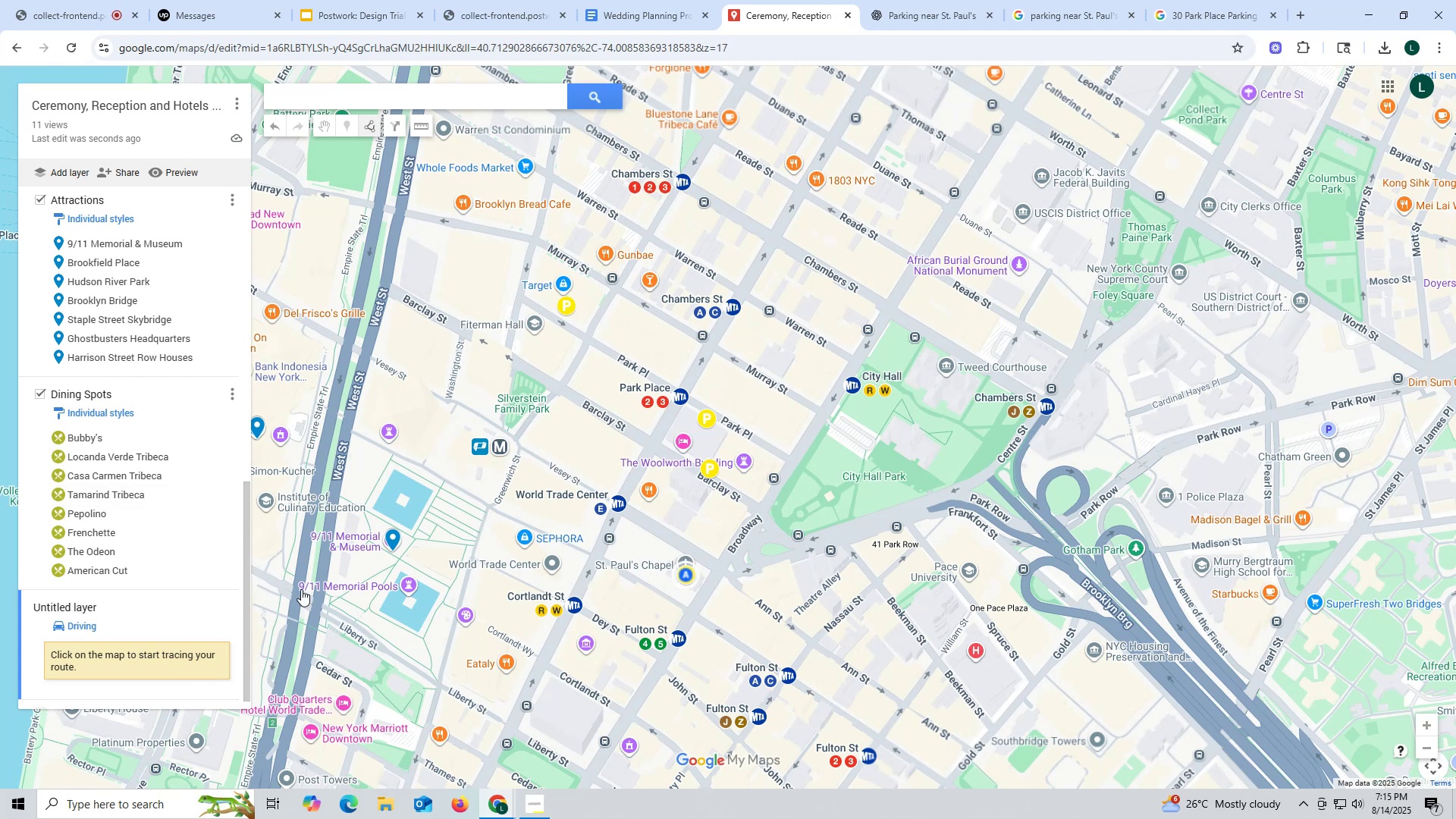 
scroll: coordinate [157, 631], scroll_direction: down, amount: 5.0
 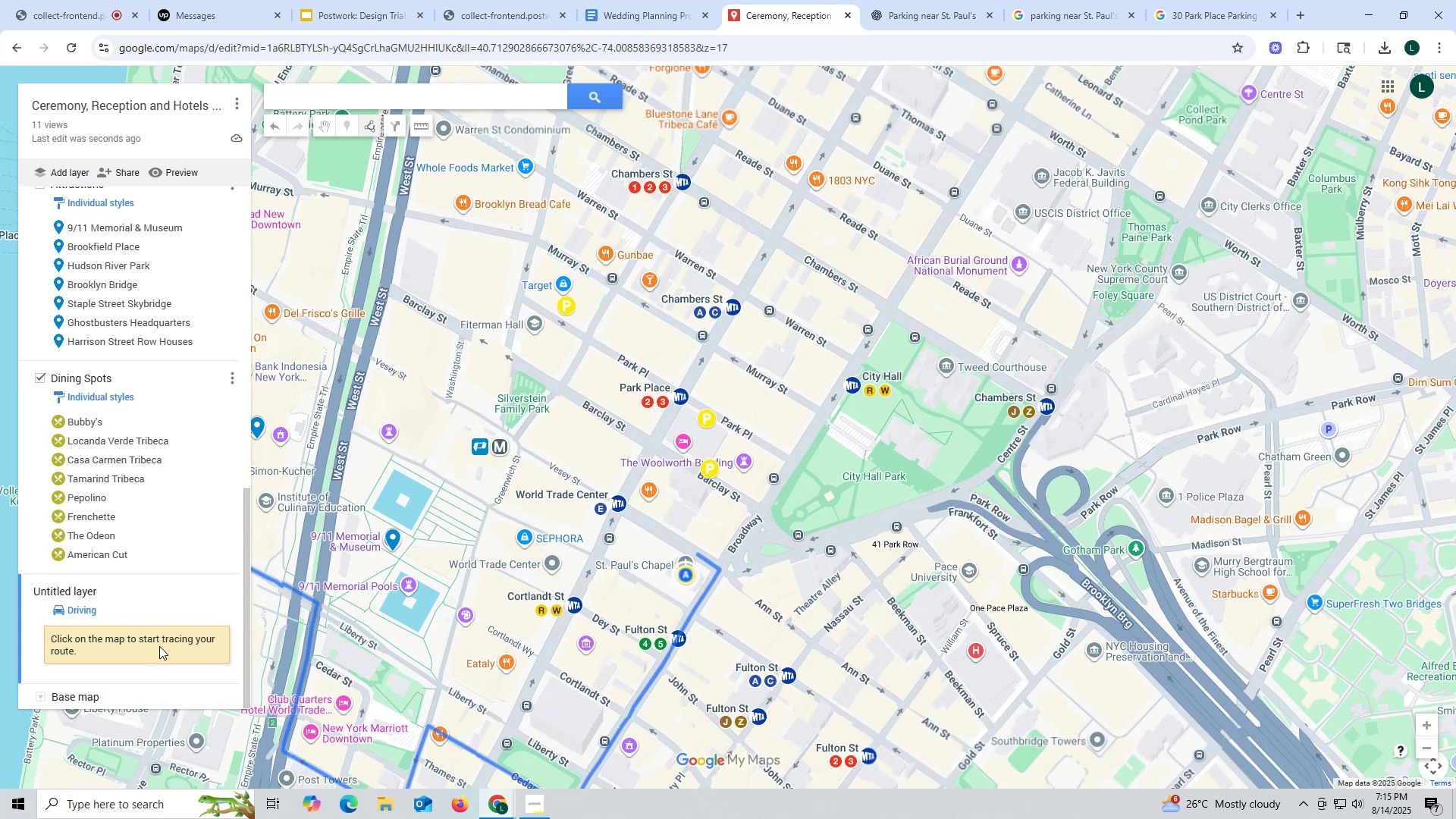 
key(Escape)
 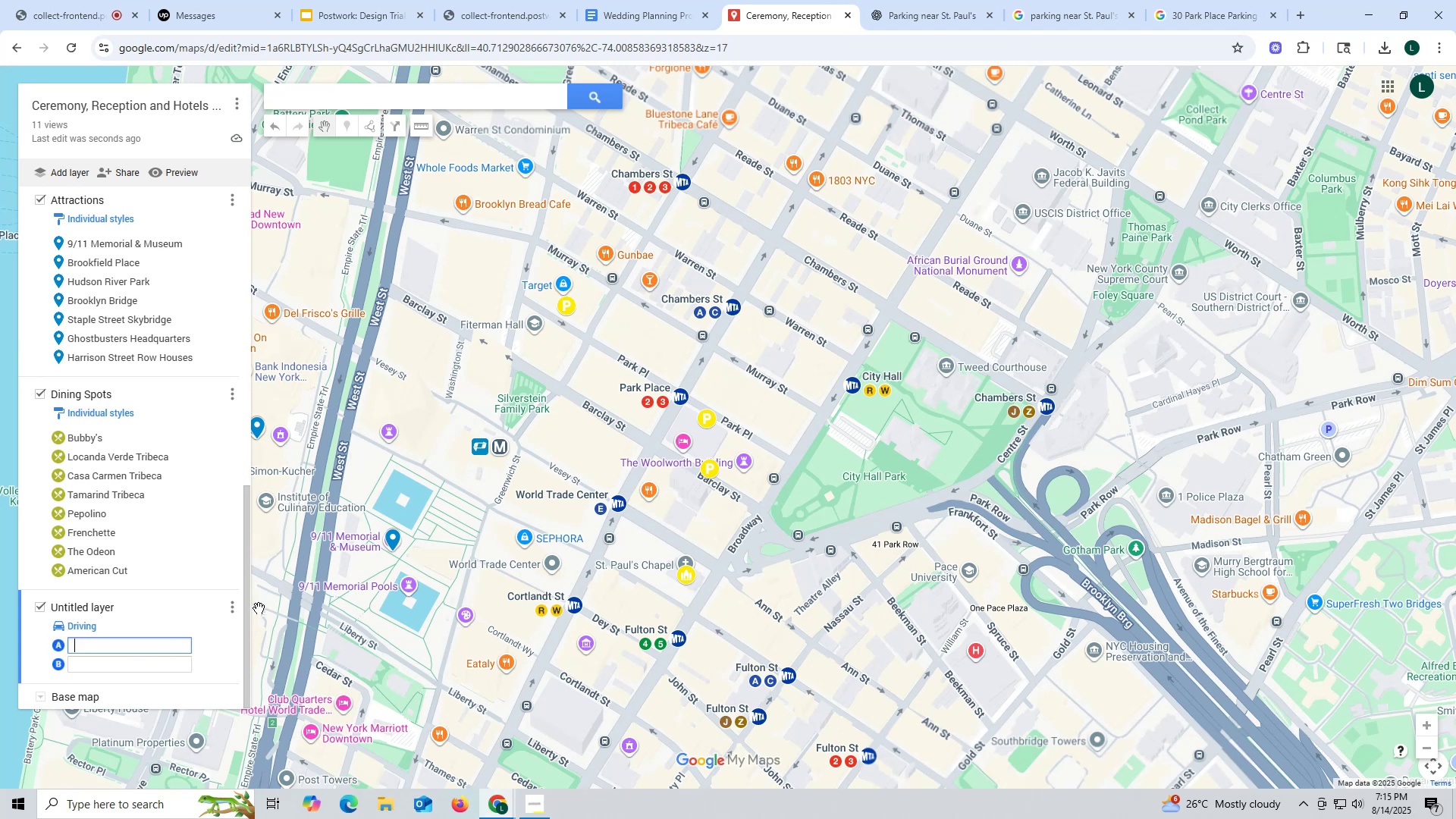 
type(st)
 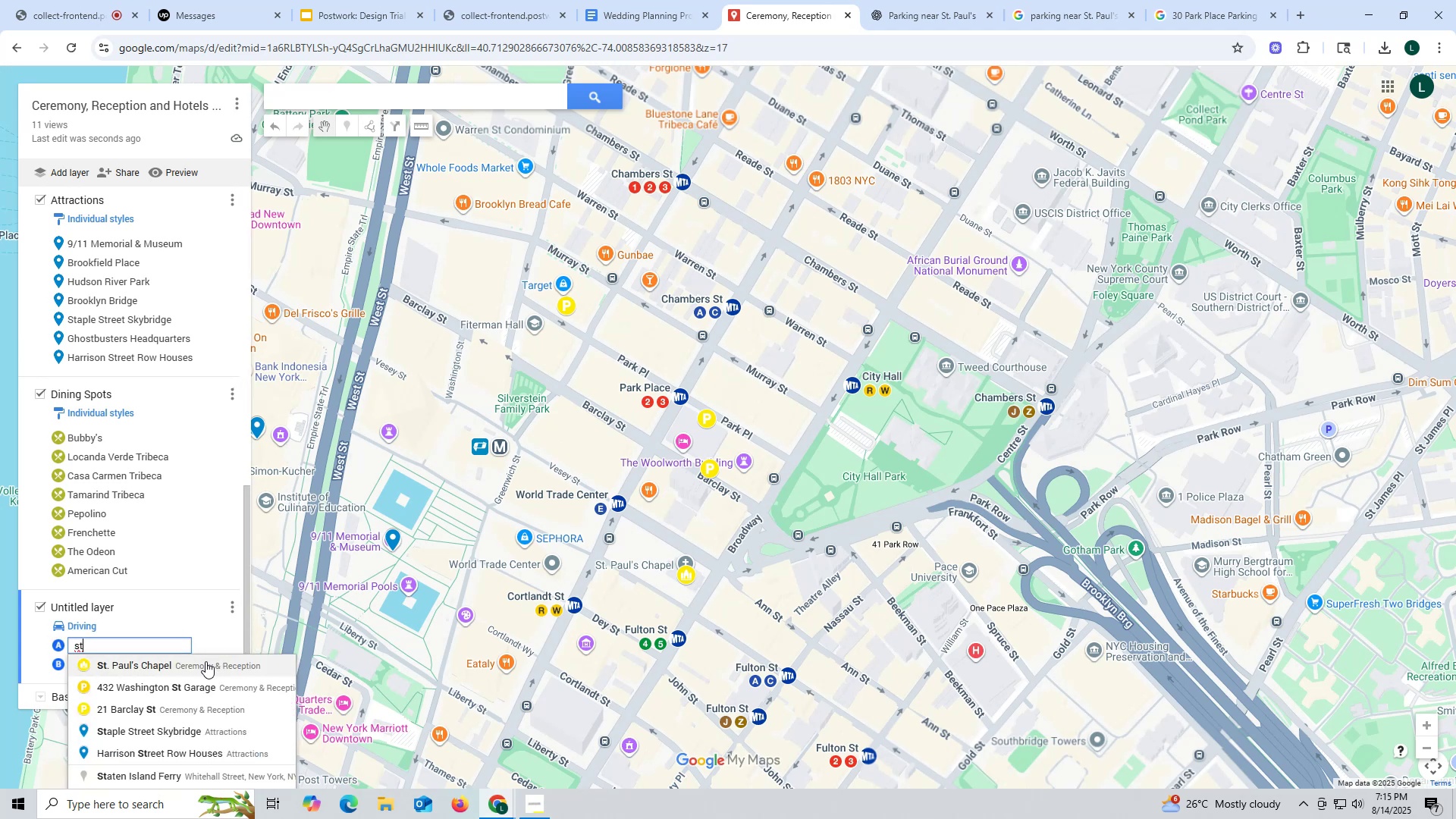 
left_click([207, 672])
 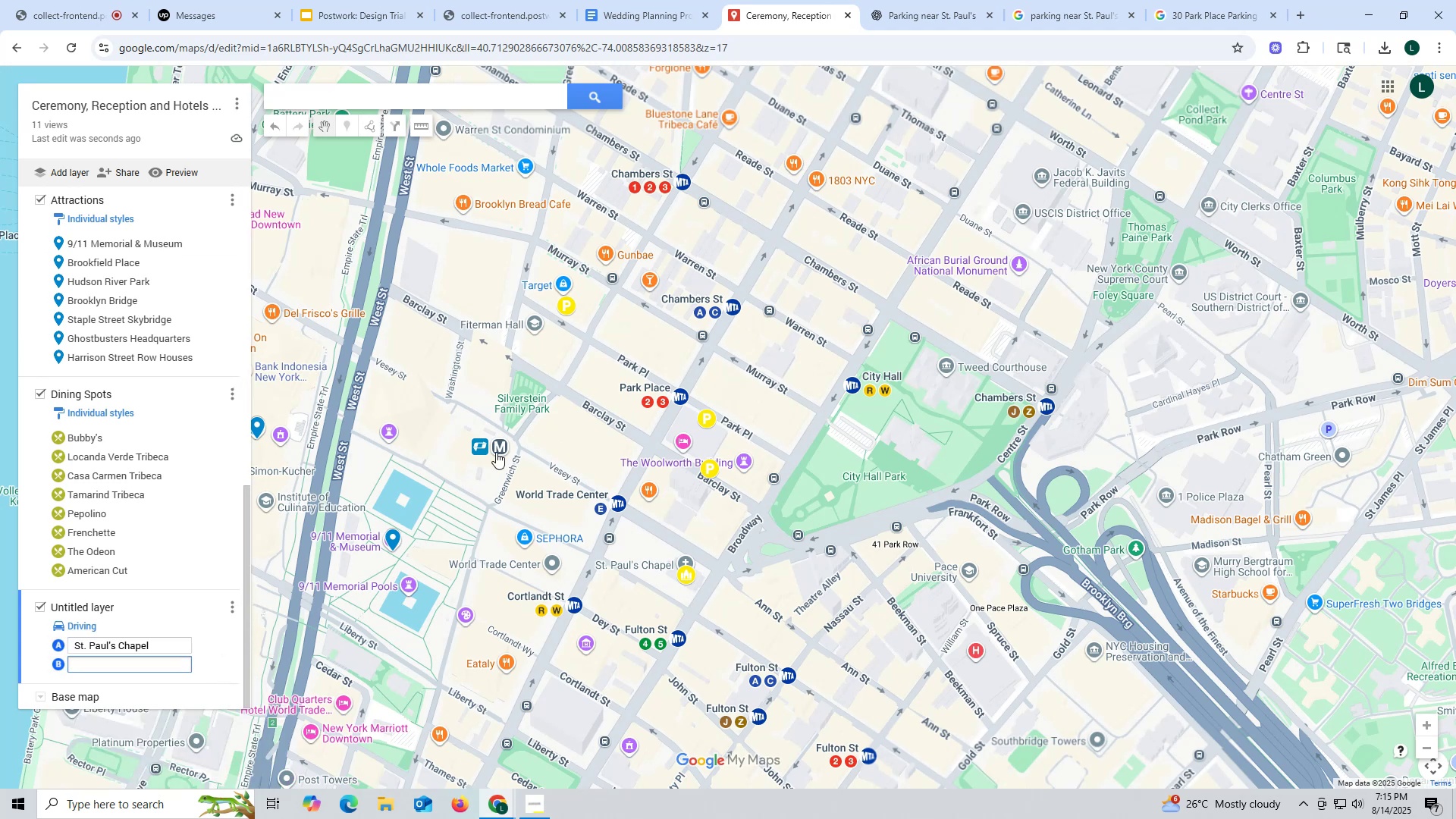 
scroll: coordinate [554, 394], scroll_direction: up, amount: 2.0
 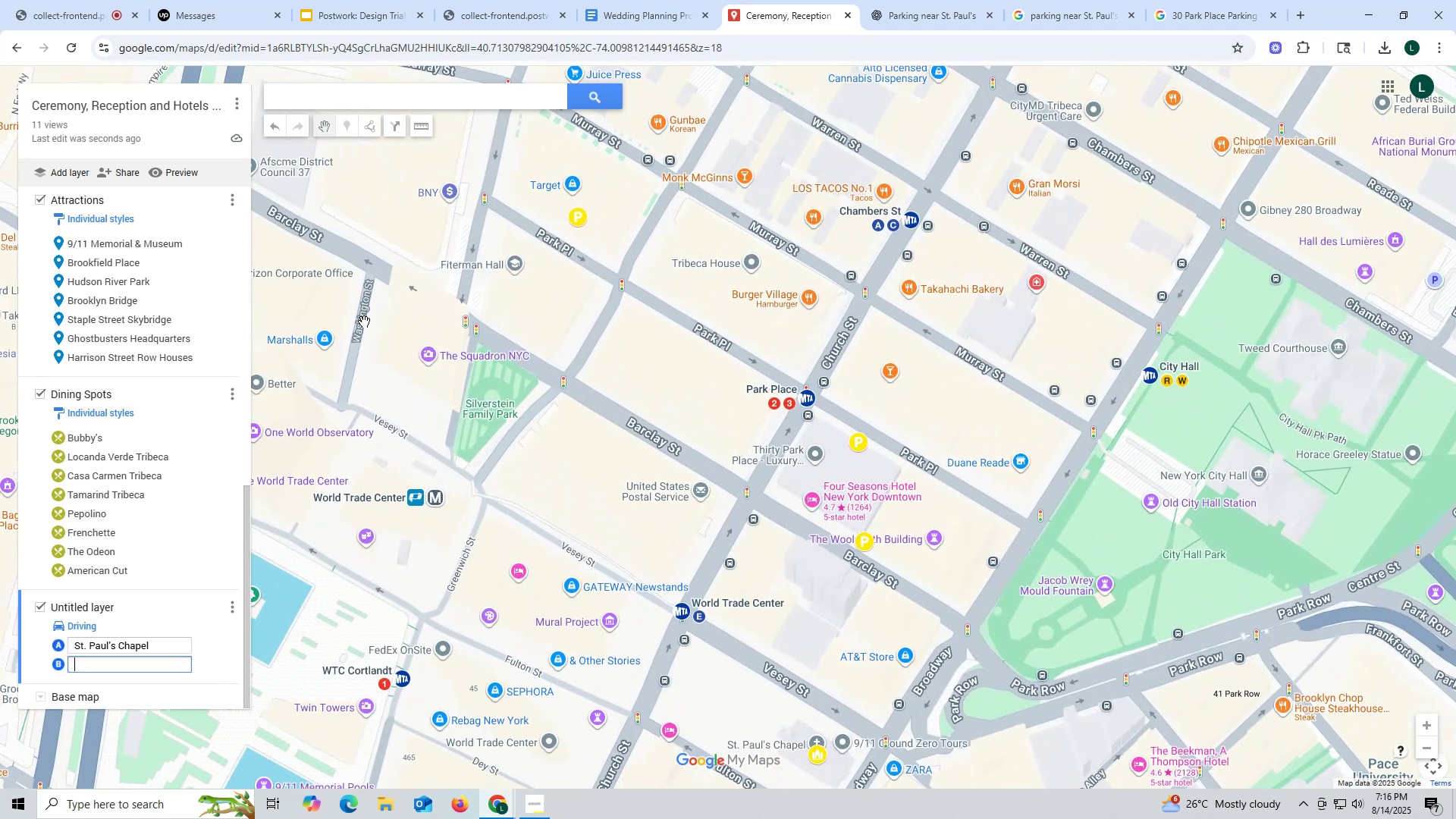 
scroll: coordinate [171, 593], scroll_direction: down, amount: 3.0
 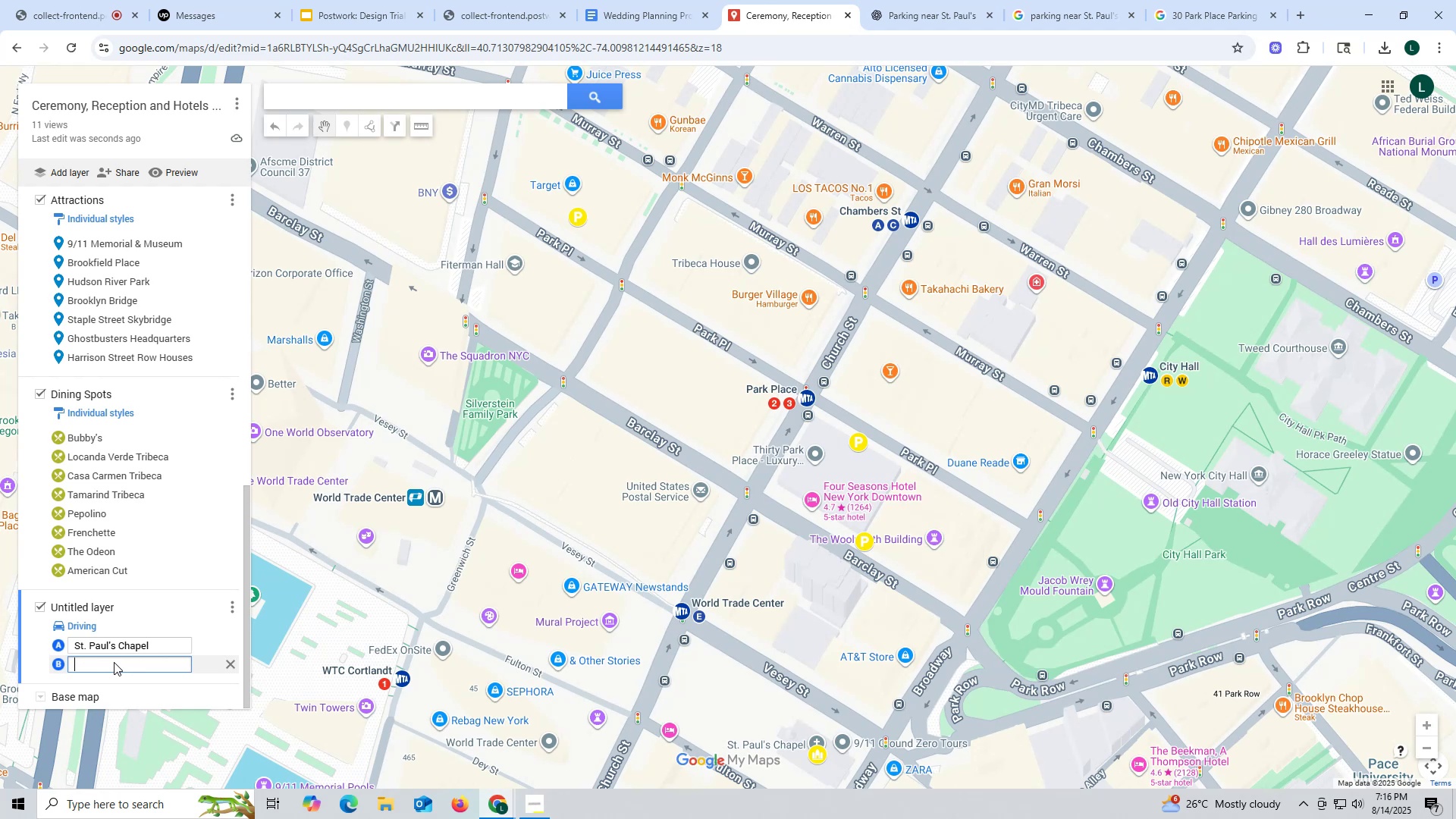 
scroll: coordinate [159, 344], scroll_direction: up, amount: 12.0
 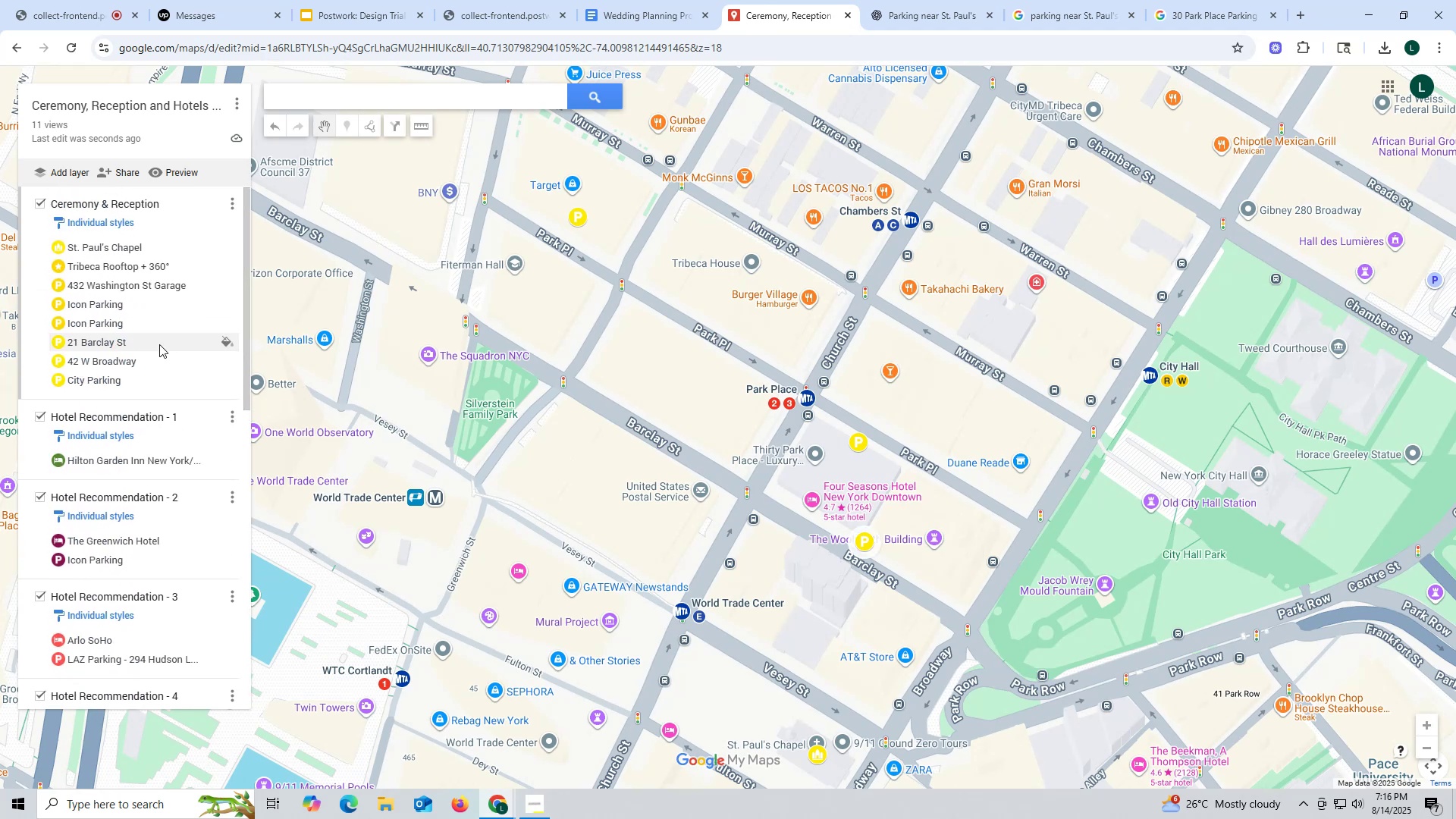 
scroll: coordinate [115, 664], scroll_direction: down, amount: 18.0
 